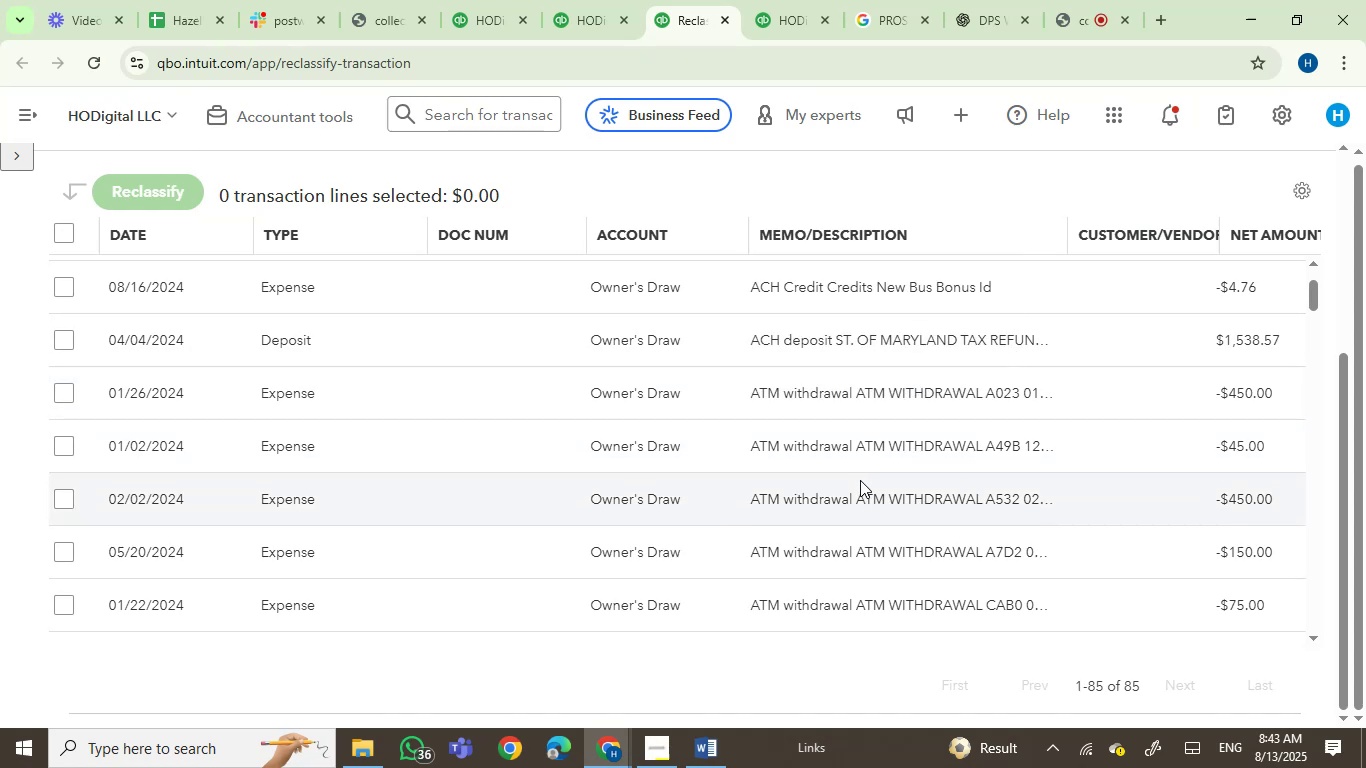 
mouse_move([859, 513])
 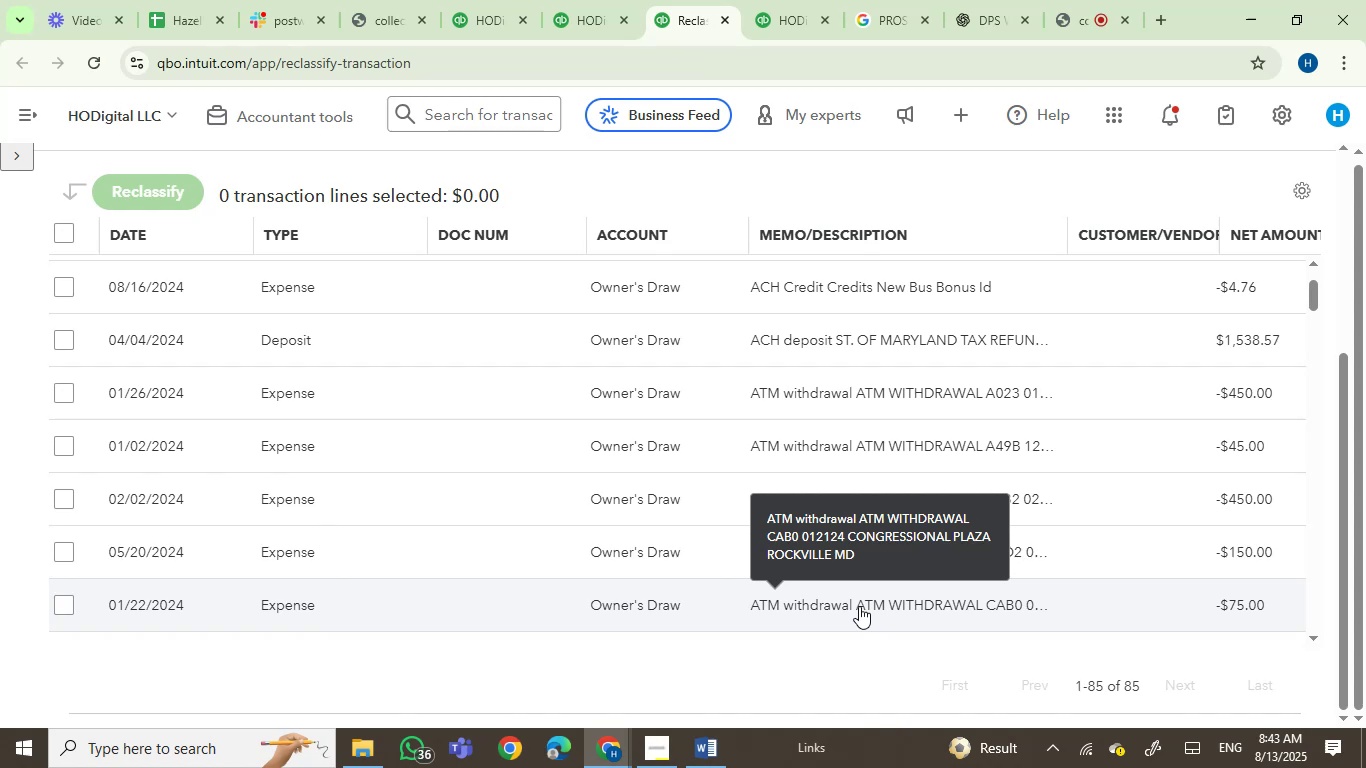 
mouse_move([888, 343])
 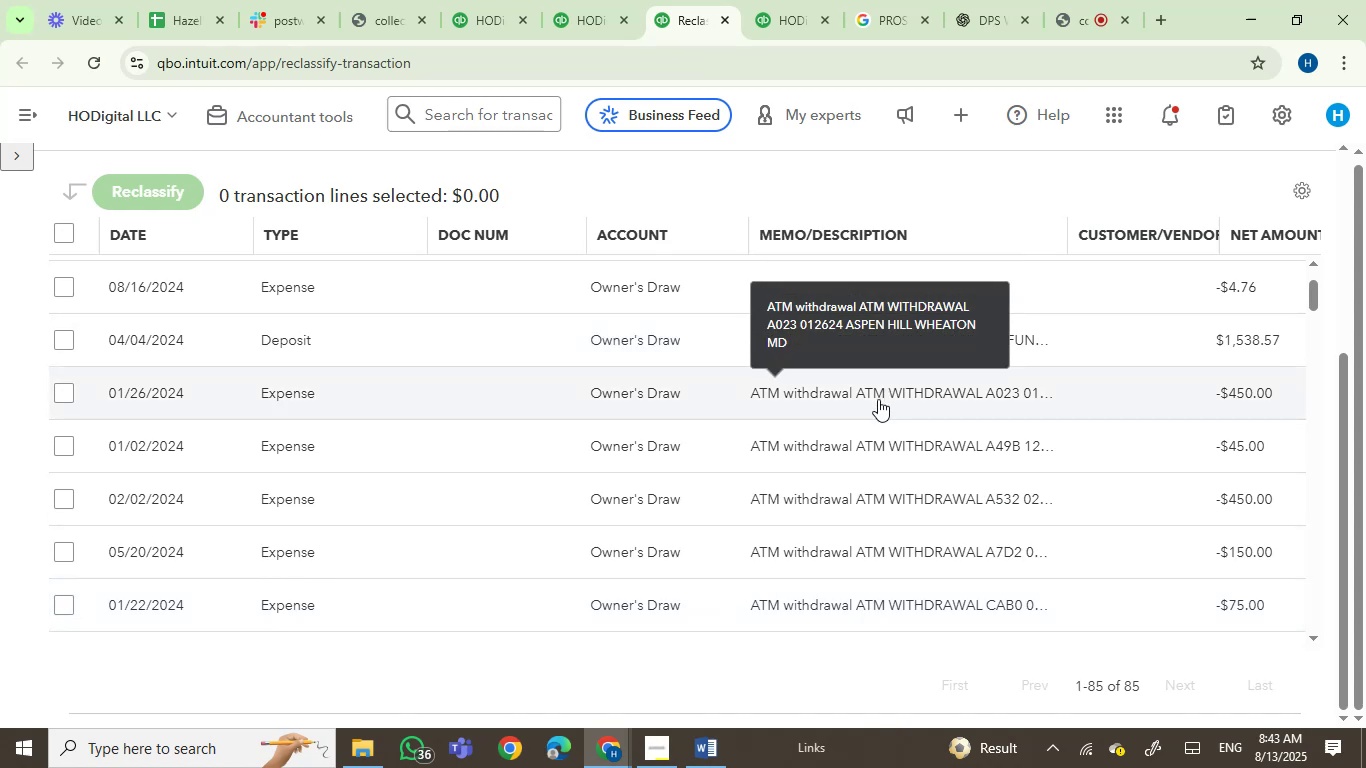 
wait(8.94)
 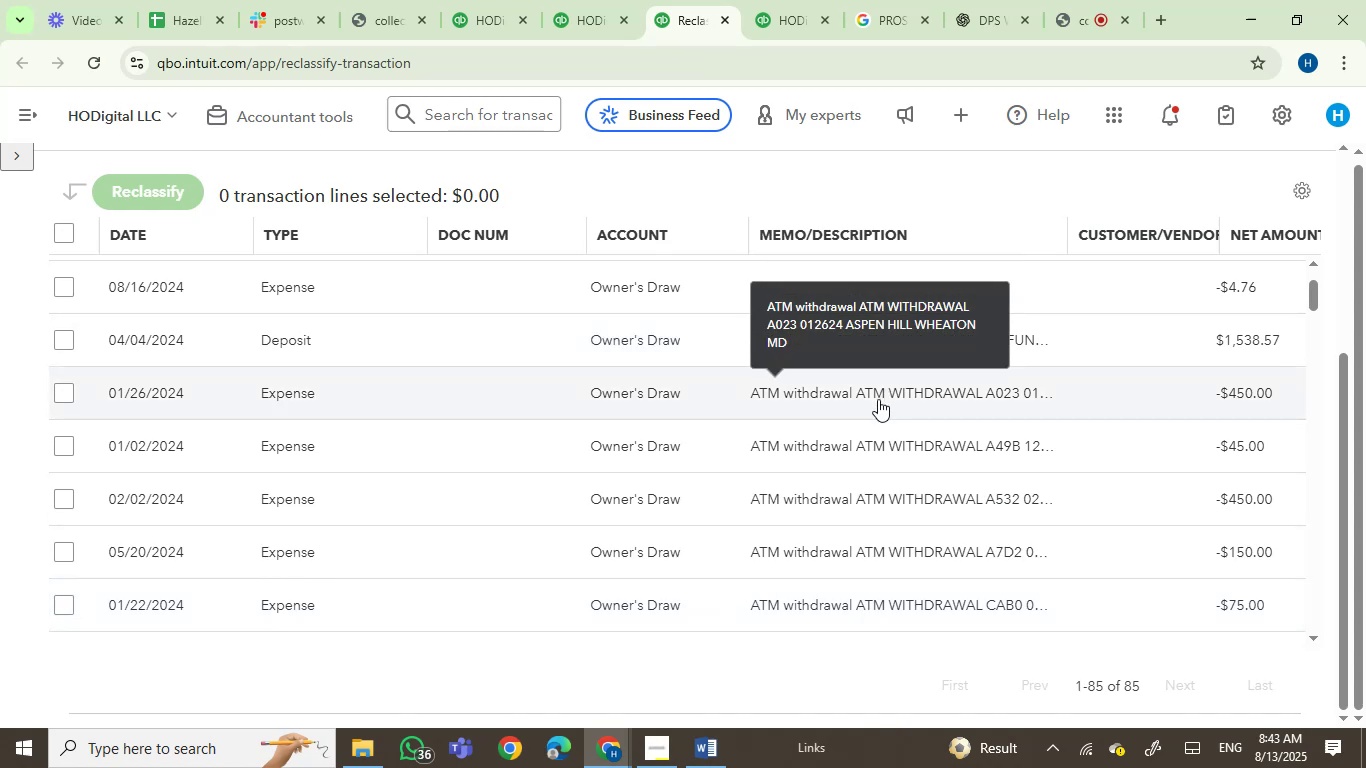 
scroll: coordinate [897, 492], scroll_direction: down, amount: 8.0
 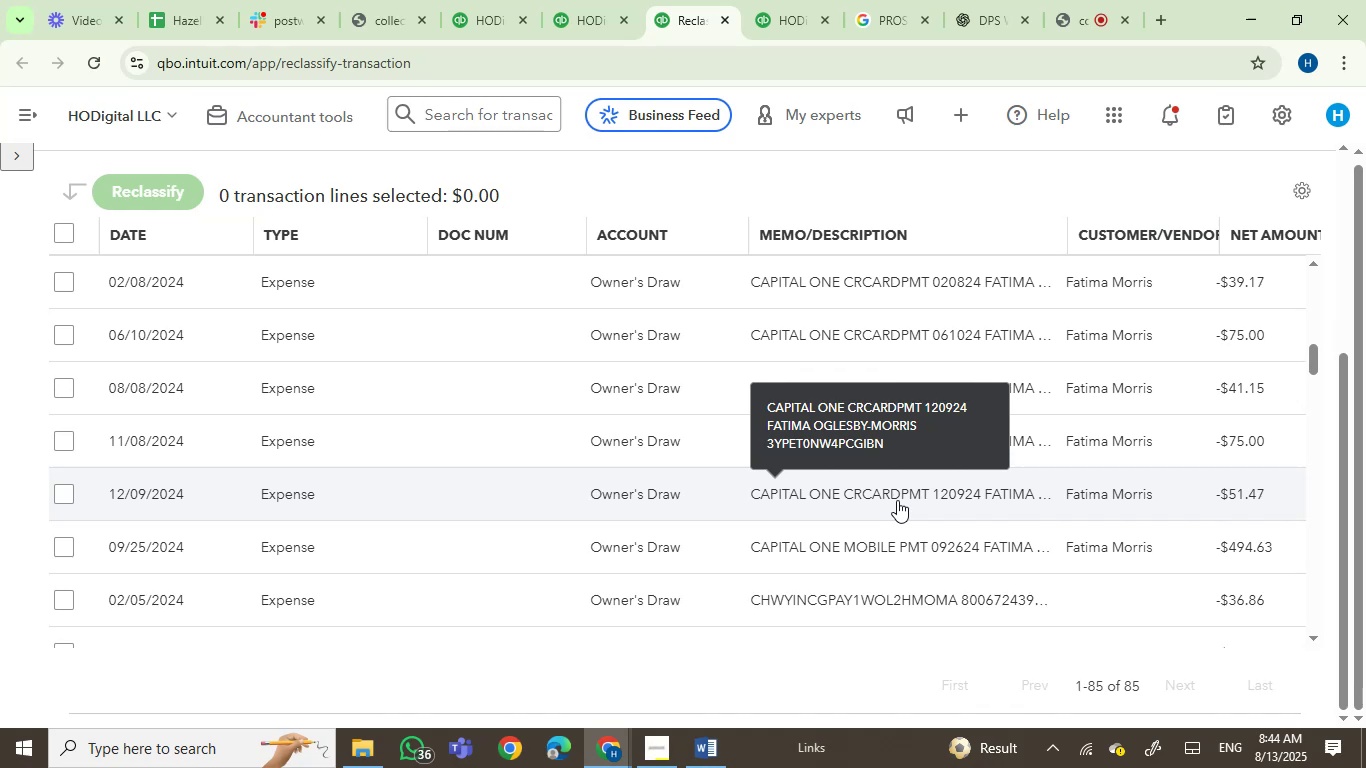 
wait(53.03)
 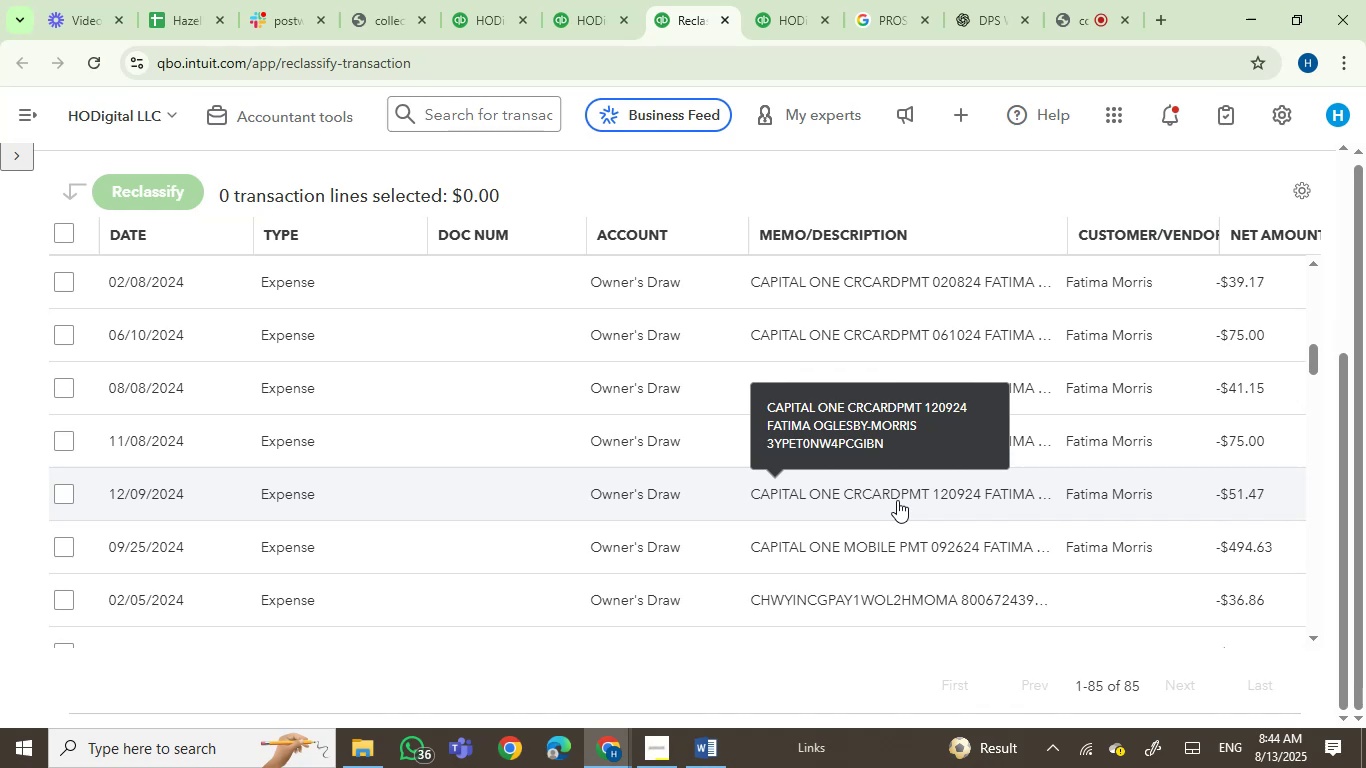 
scroll: coordinate [921, 477], scroll_direction: down, amount: 2.0
 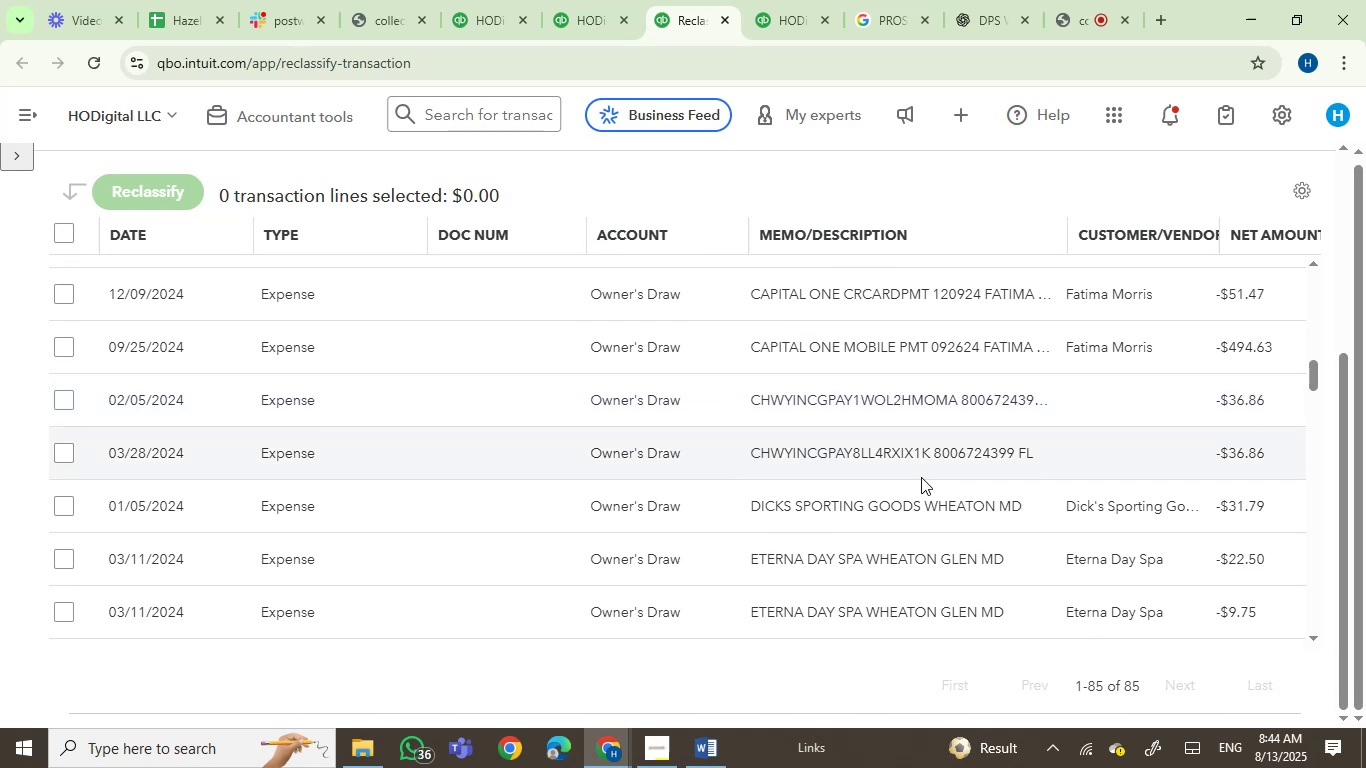 
scroll: coordinate [985, 555], scroll_direction: up, amount: 6.0
 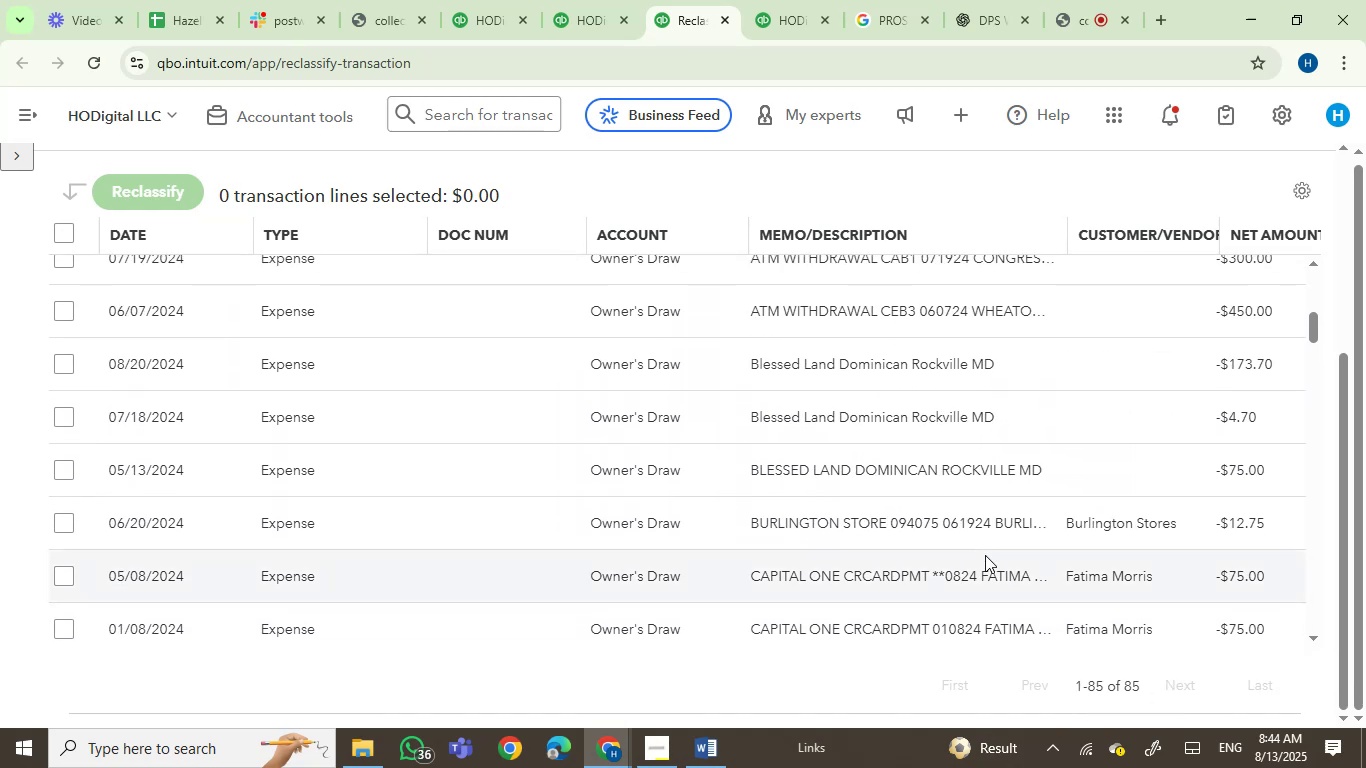 
scroll: coordinate [985, 555], scroll_direction: down, amount: 1.0
 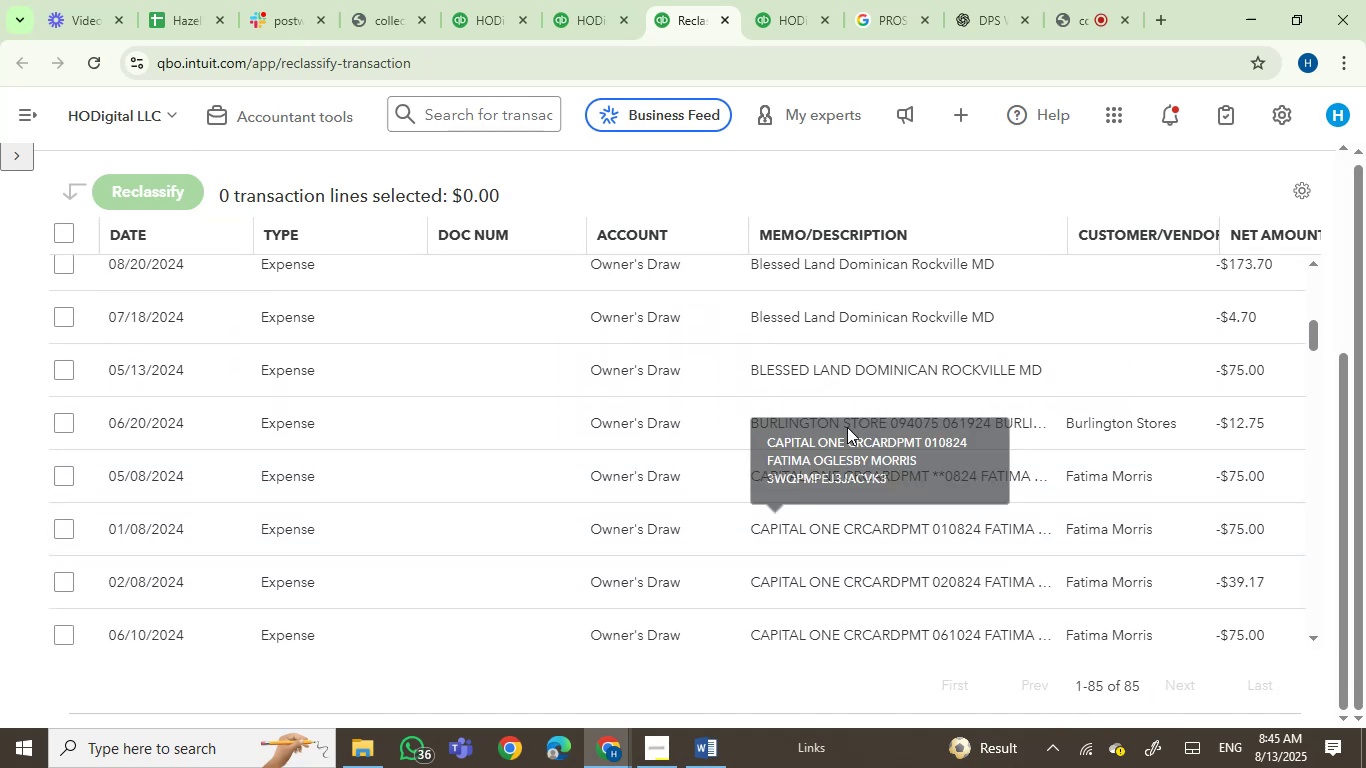 
scroll: coordinate [1091, 585], scroll_direction: up, amount: 1.0
 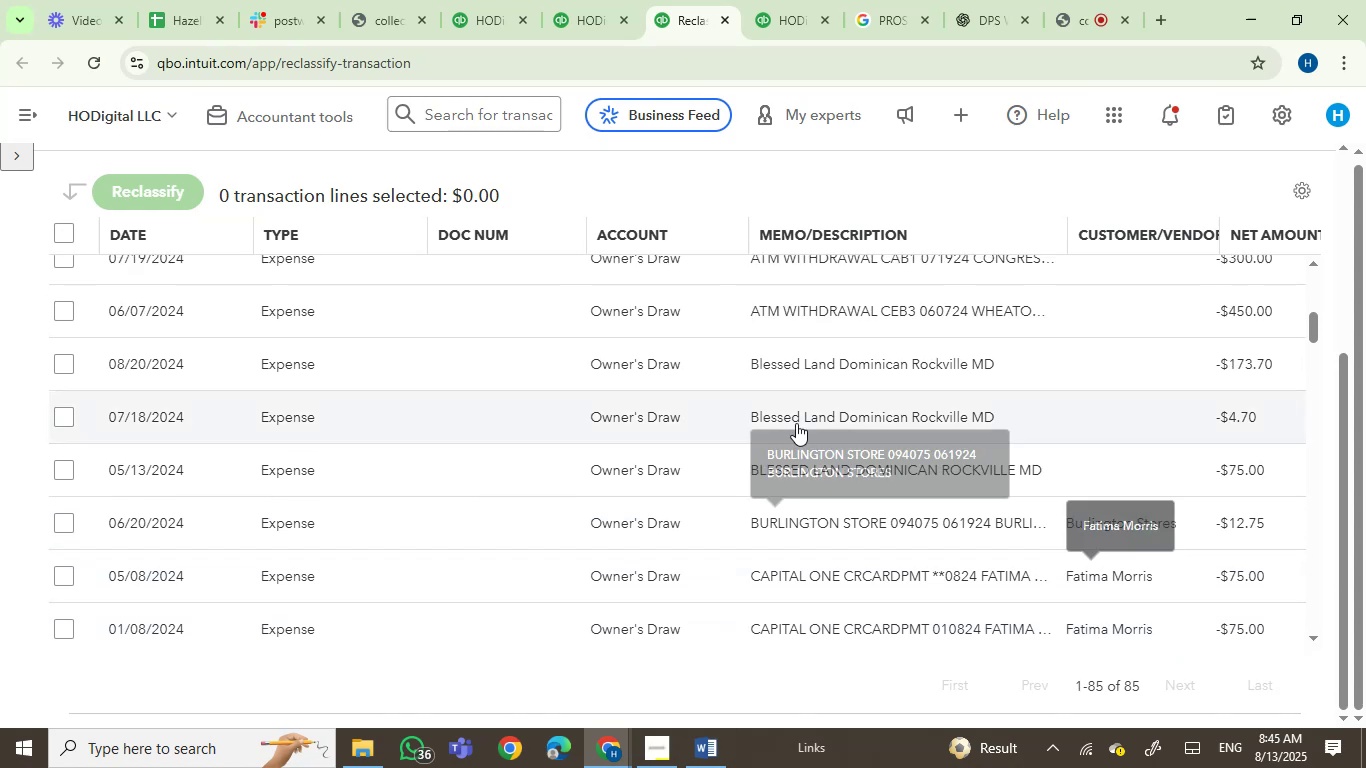 
left_click_drag(start_coordinate=[728, 370], to_coordinate=[966, 372])
 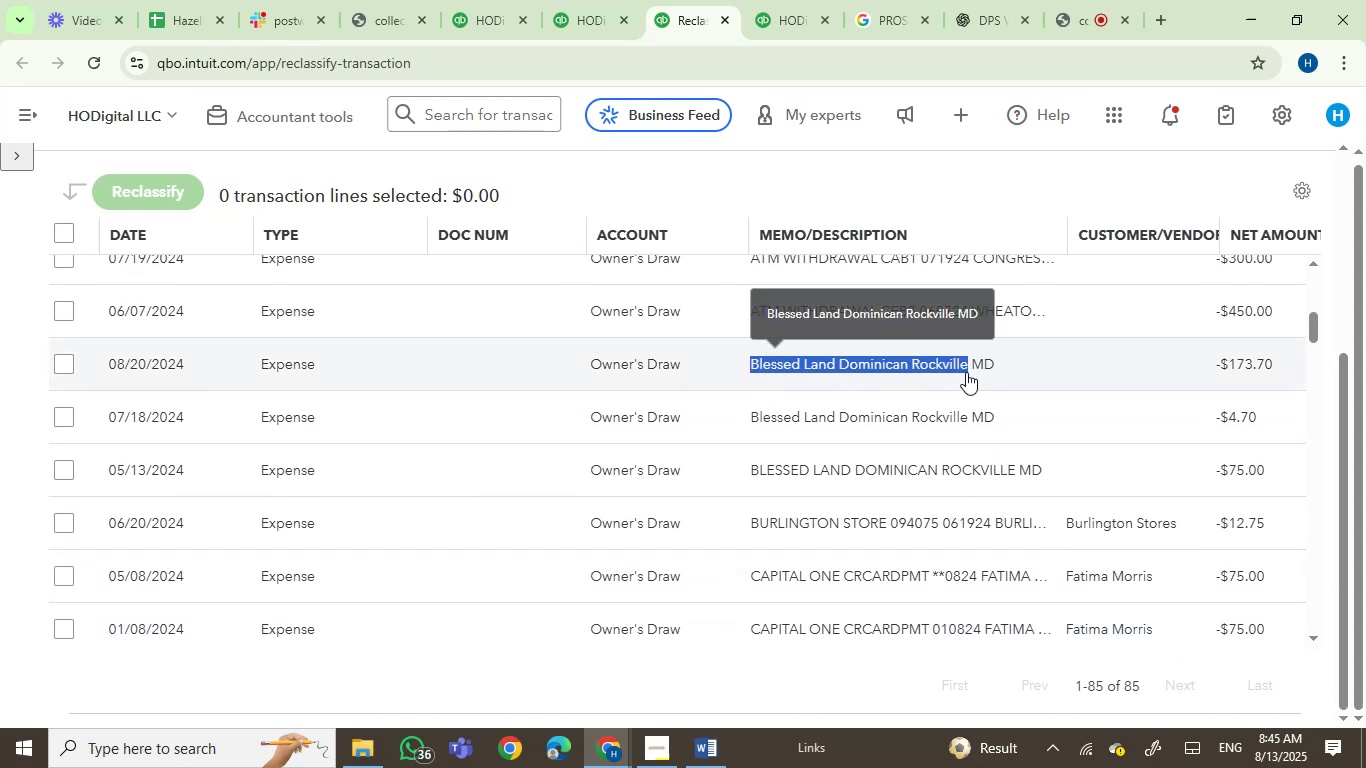 
key(Control+C)
 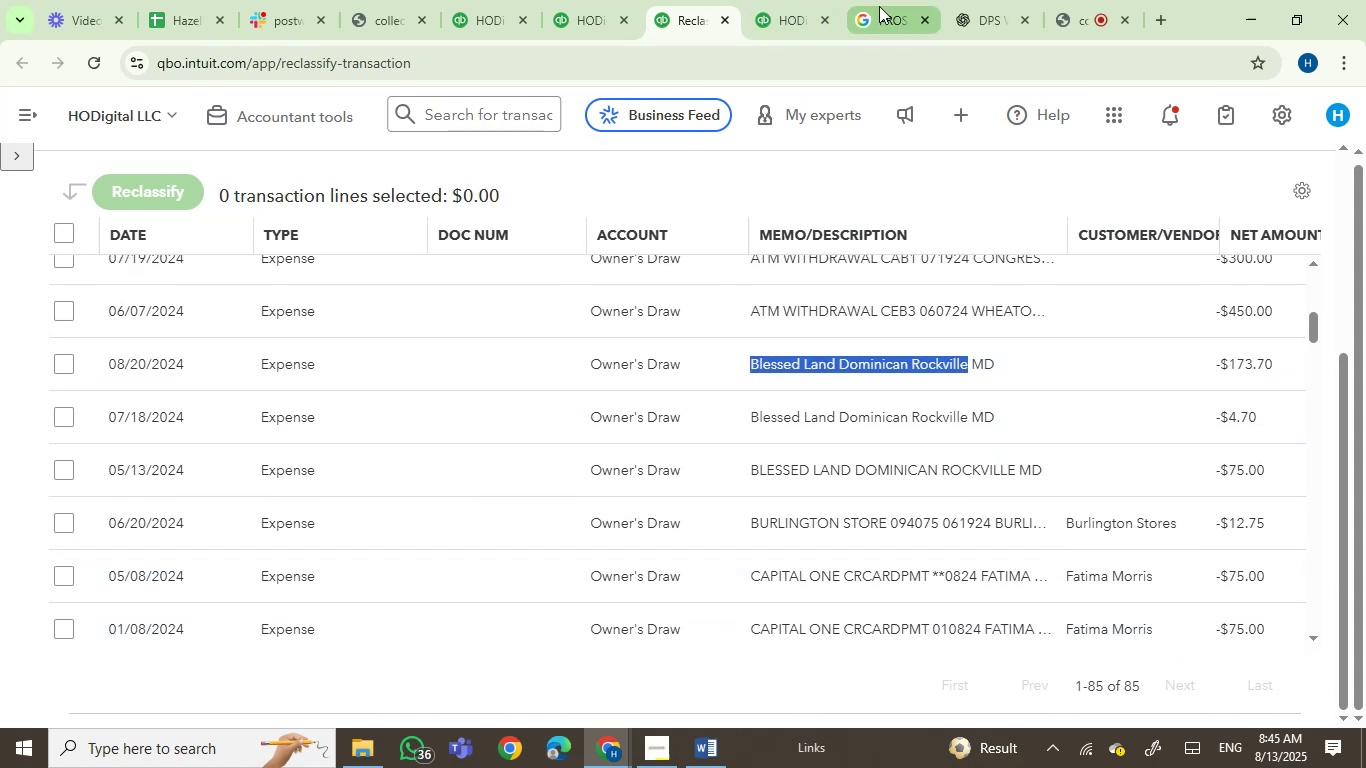 
key(Control+ControlLeft)
 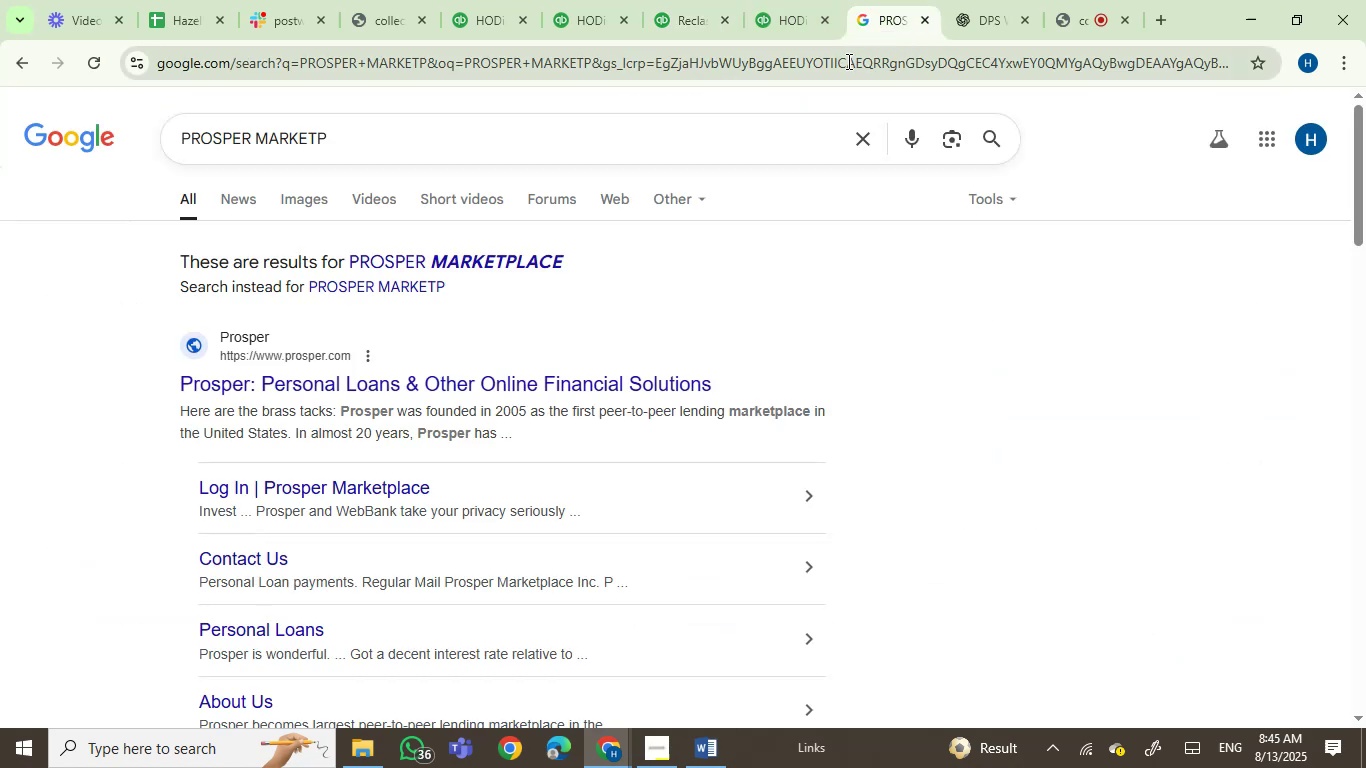 
double_click([847, 61])
 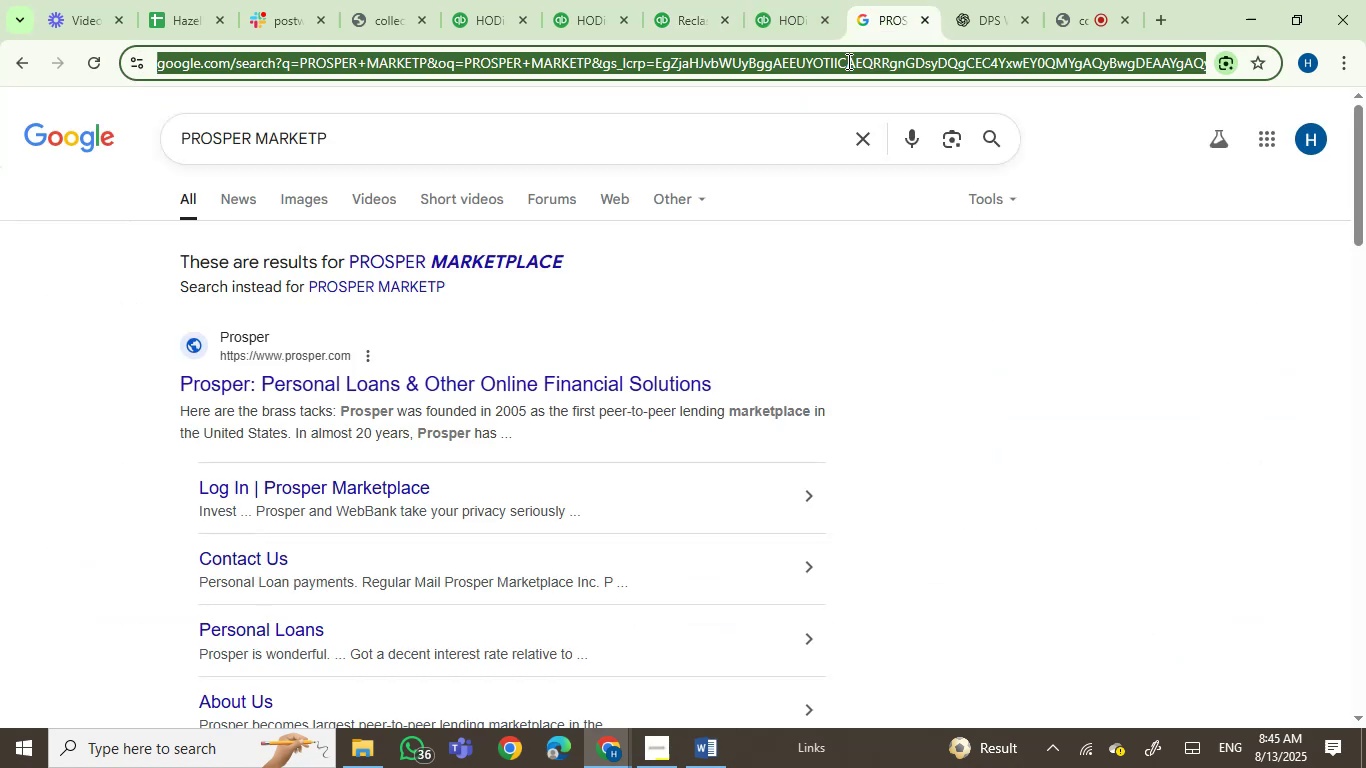 
key(Control+V)
 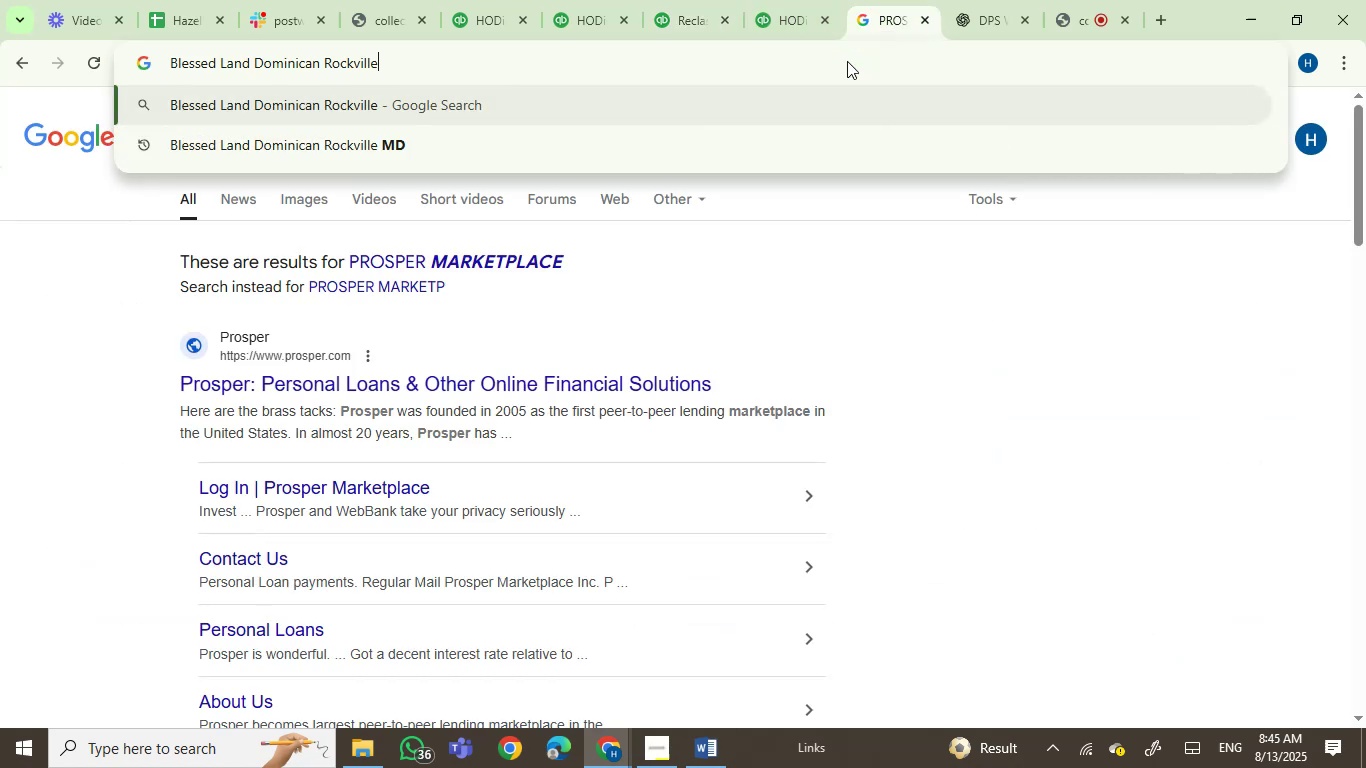 
key(Enter)
 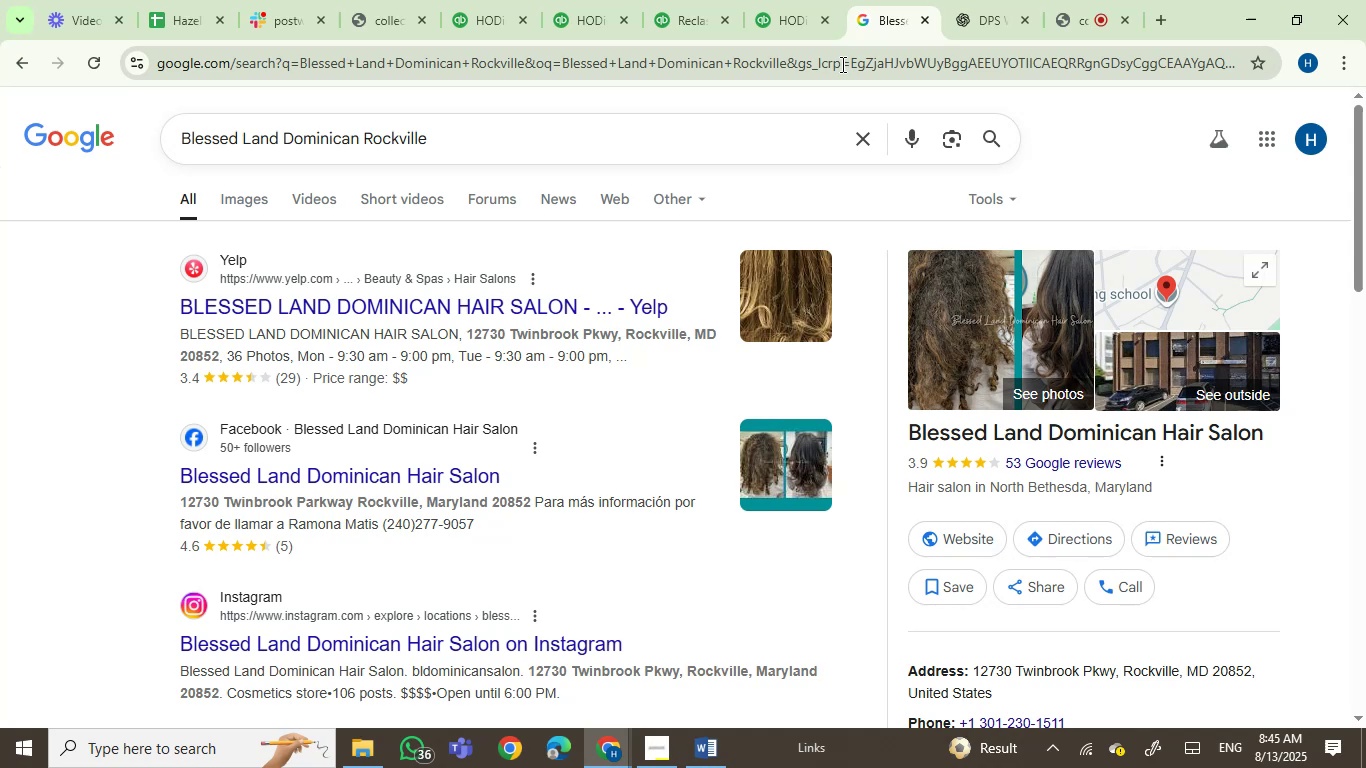 
wait(27.01)
 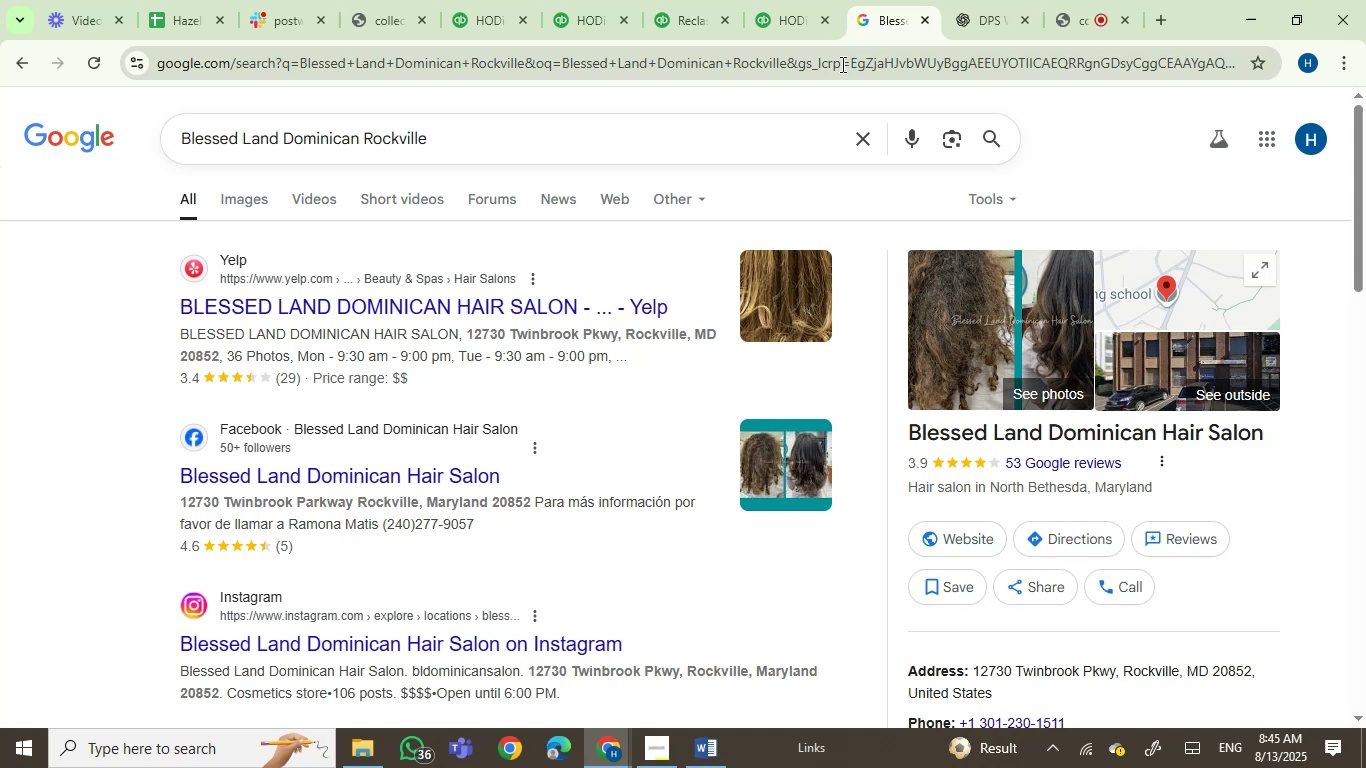 
scroll: coordinate [660, 297], scroll_direction: up, amount: 2.0
 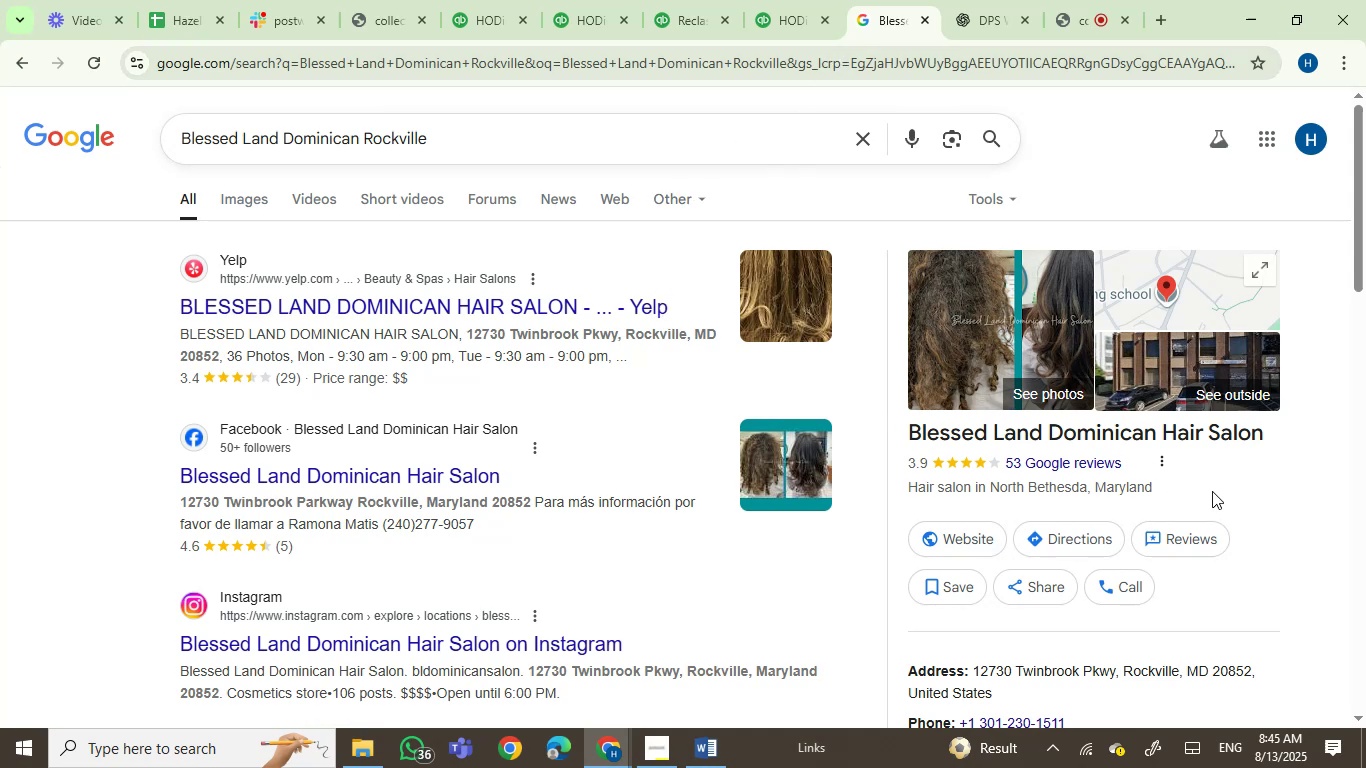 
left_click([753, 0])
 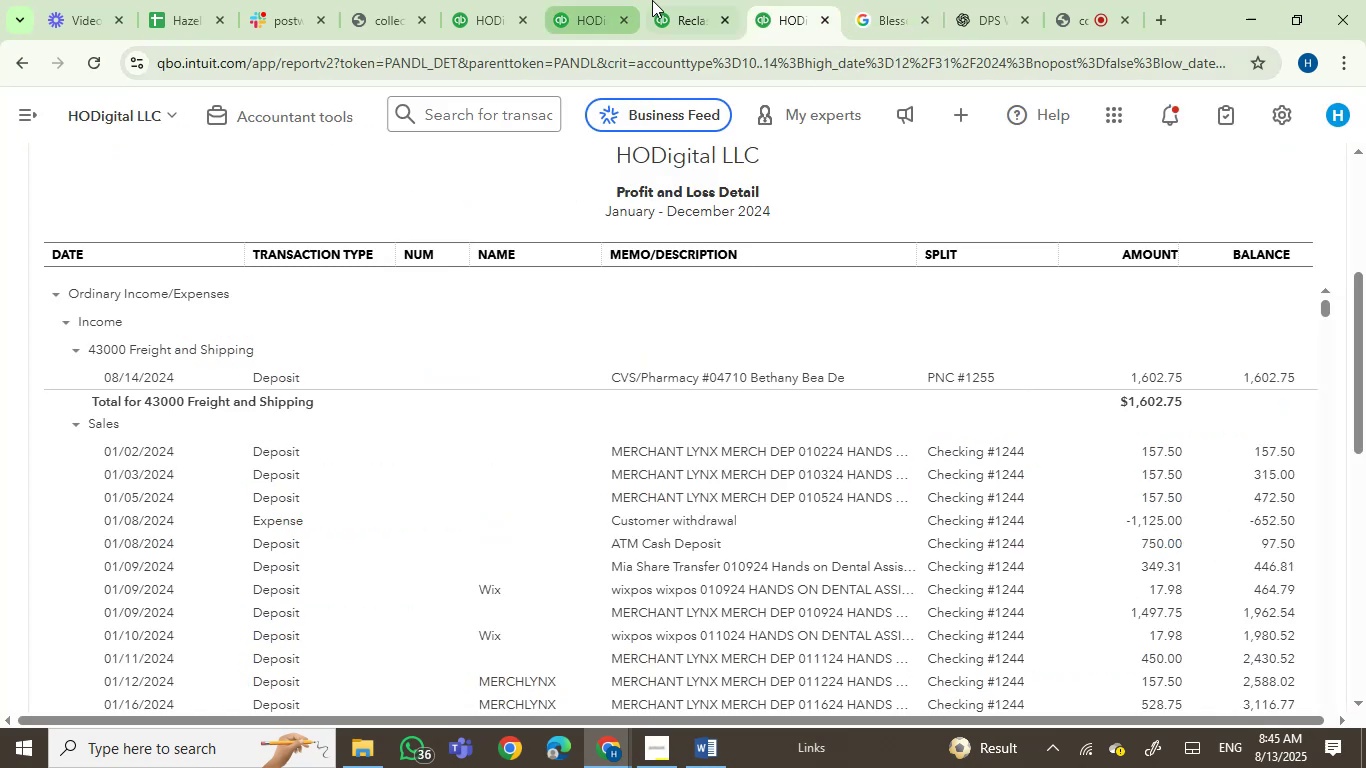 
left_click([654, 0])
 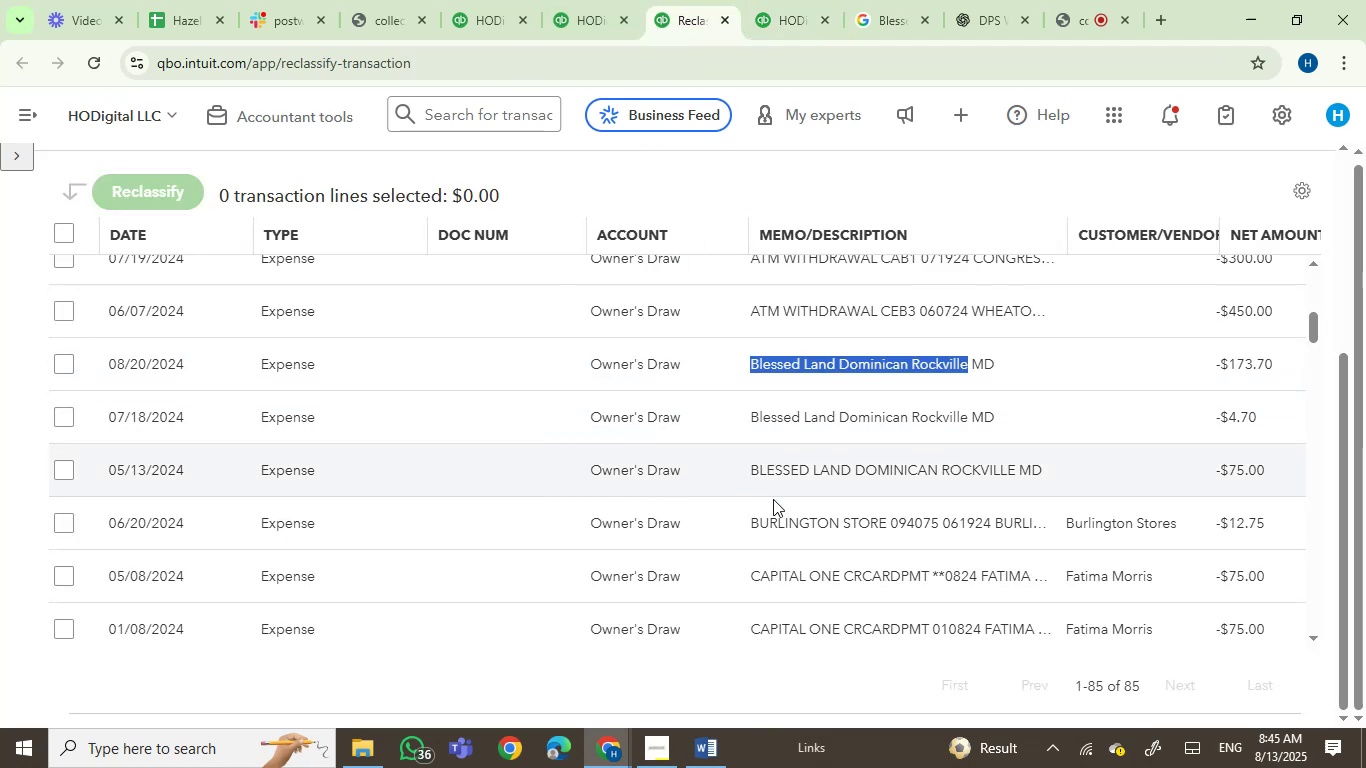 
scroll: coordinate [773, 504], scroll_direction: down, amount: 2.0
 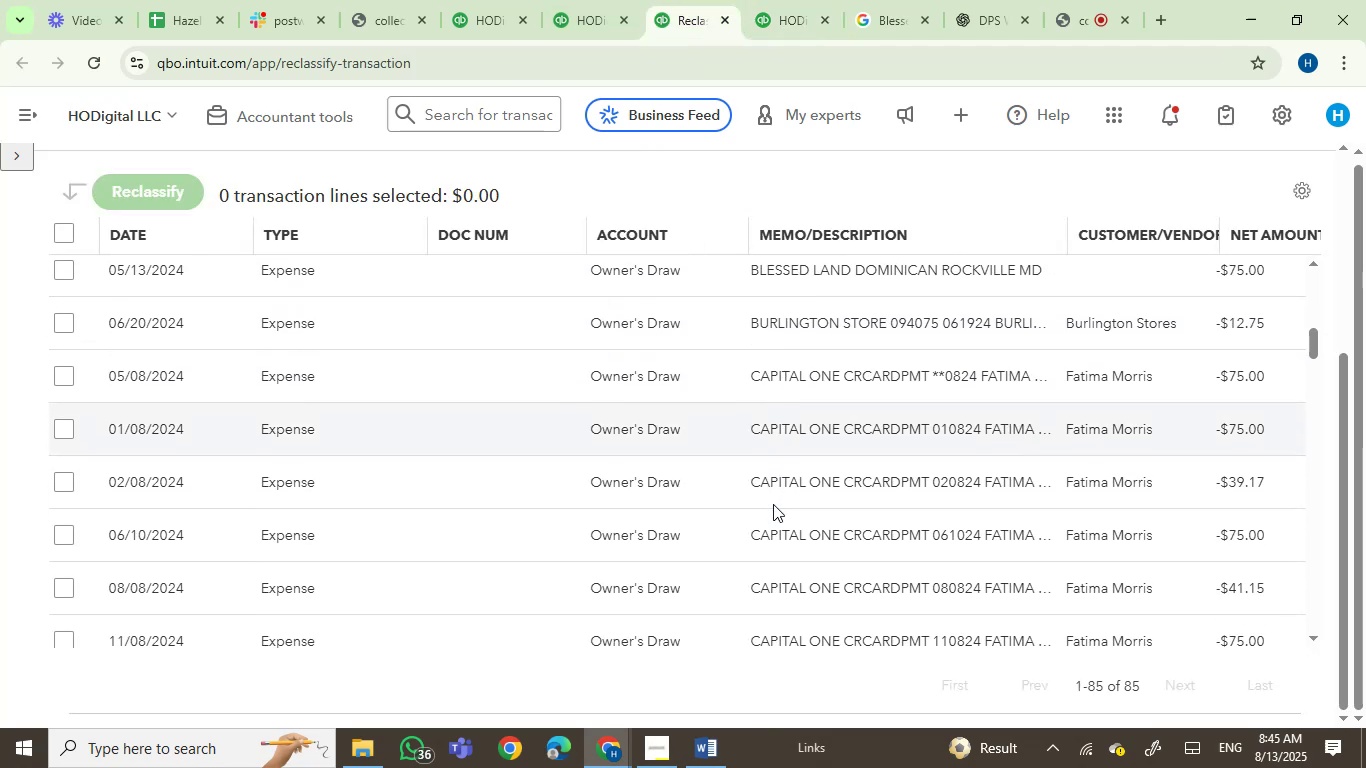 
scroll: coordinate [773, 504], scroll_direction: up, amount: 1.0
 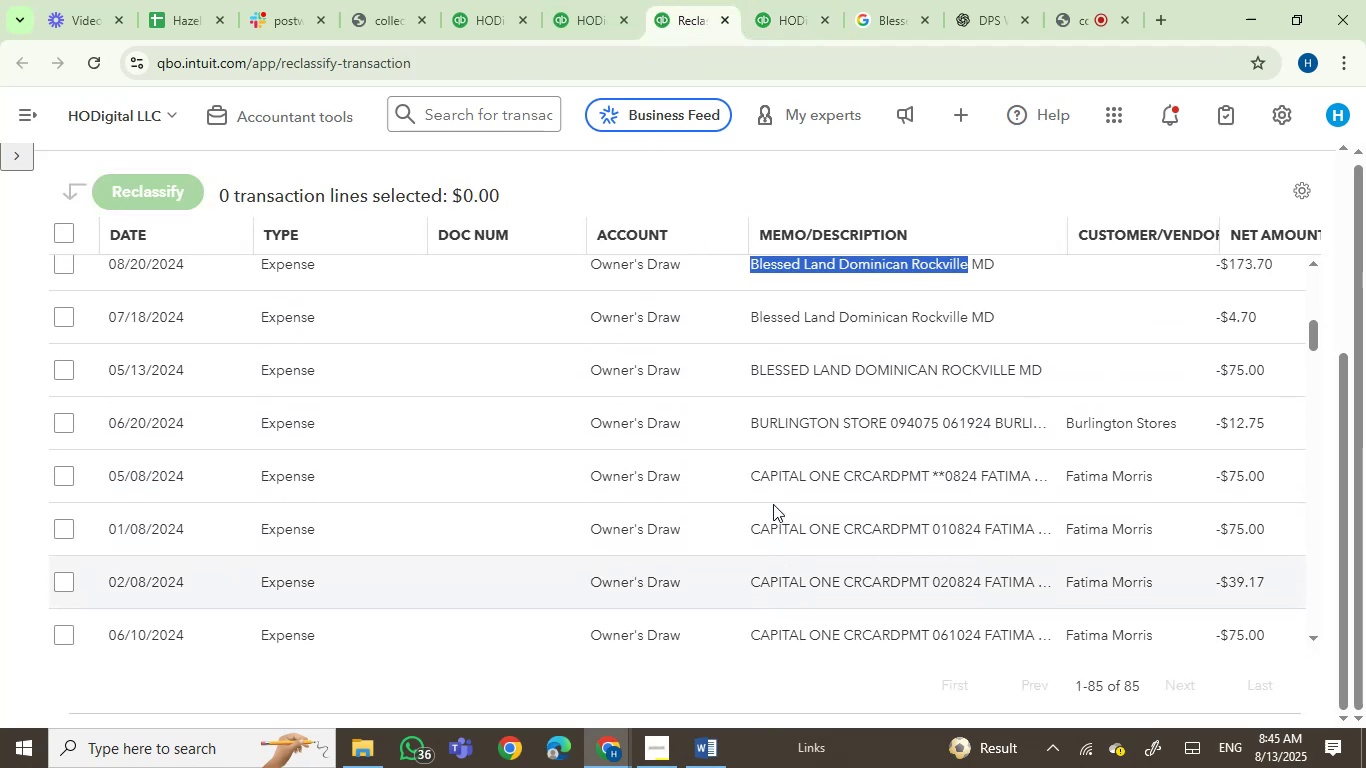 
scroll: coordinate [773, 504], scroll_direction: down, amount: 2.0
 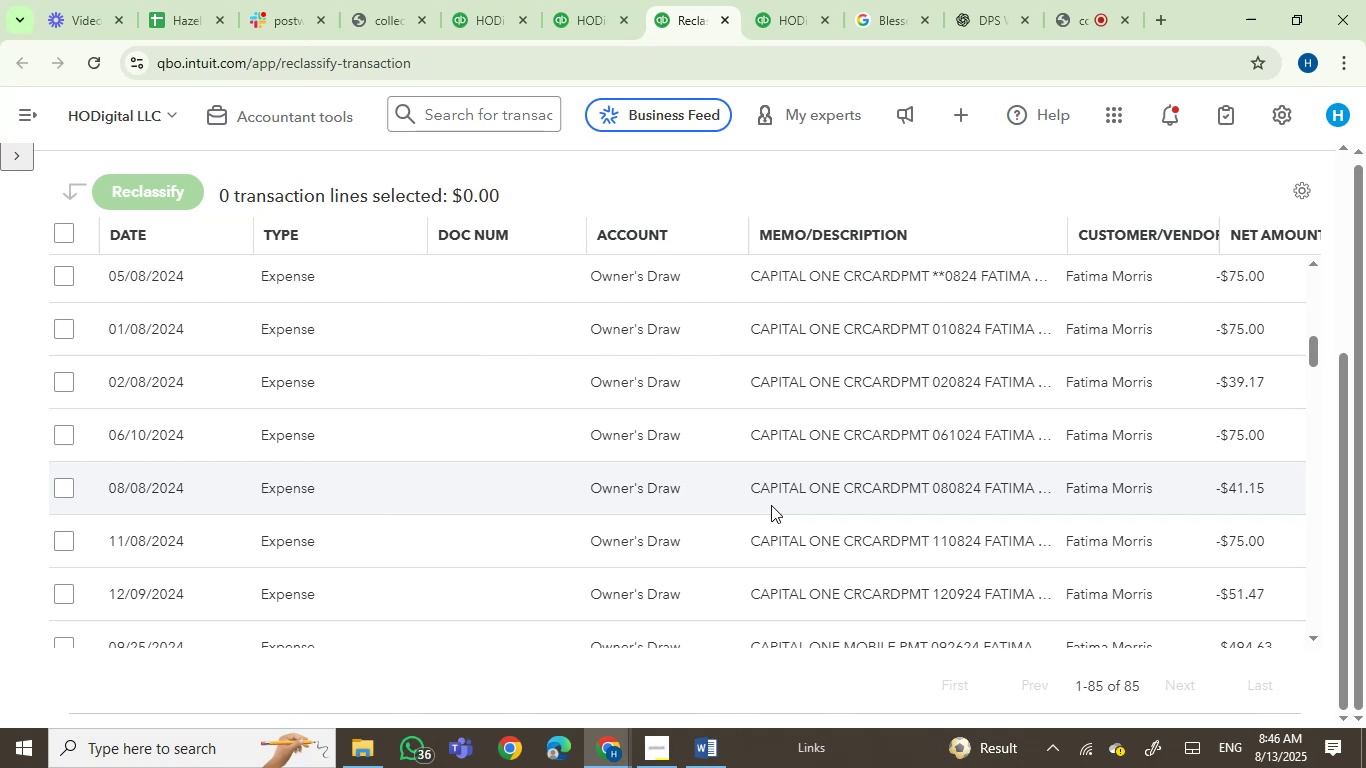 
wait(20.06)
 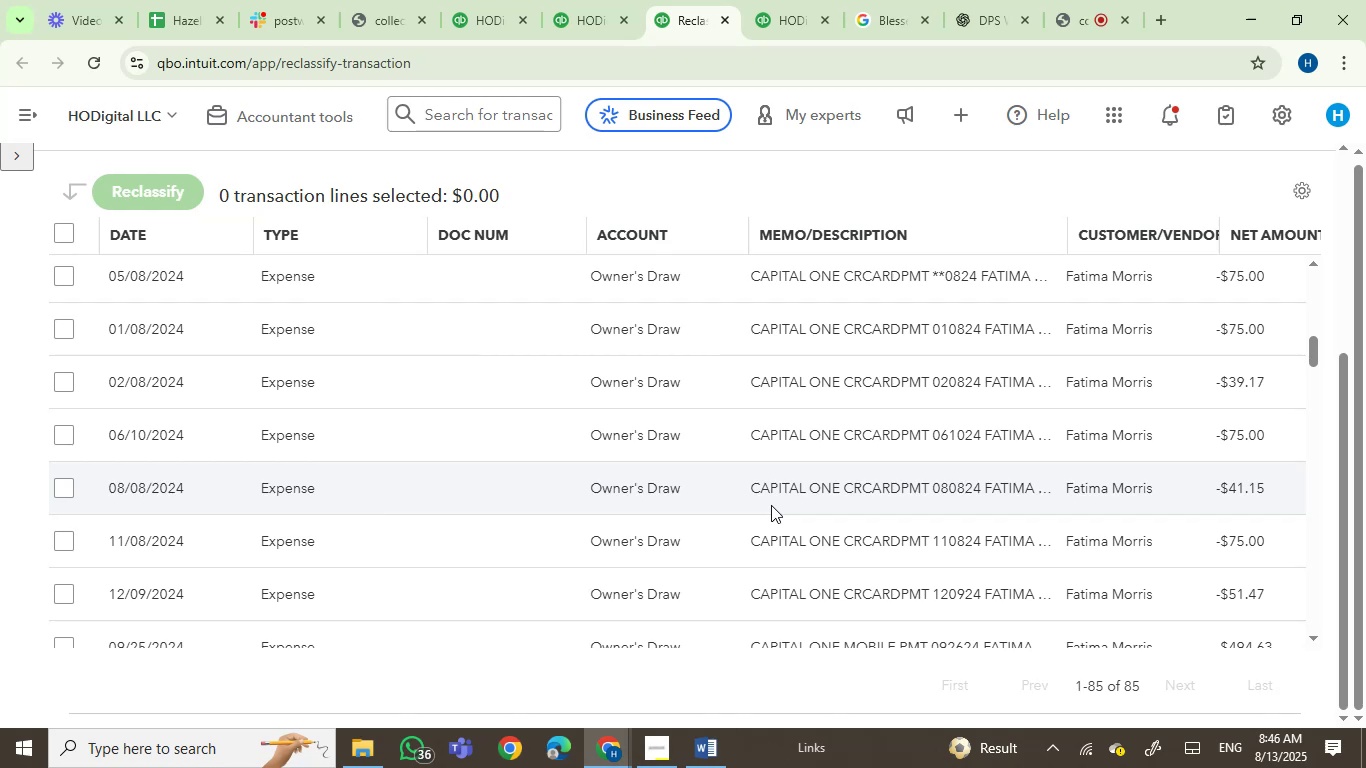 
scroll: coordinate [889, 441], scroll_direction: up, amount: 2.0
 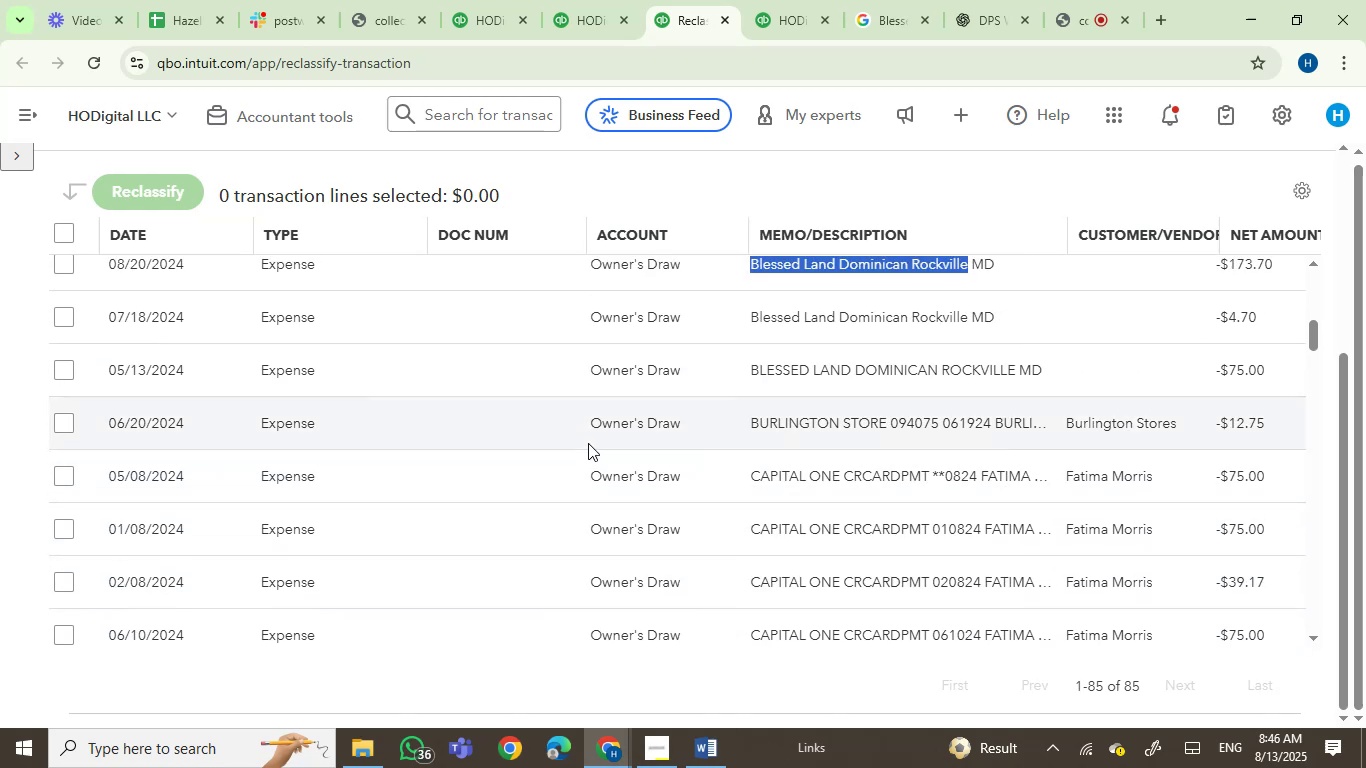 
scroll: coordinate [588, 443], scroll_direction: down, amount: 1.0
 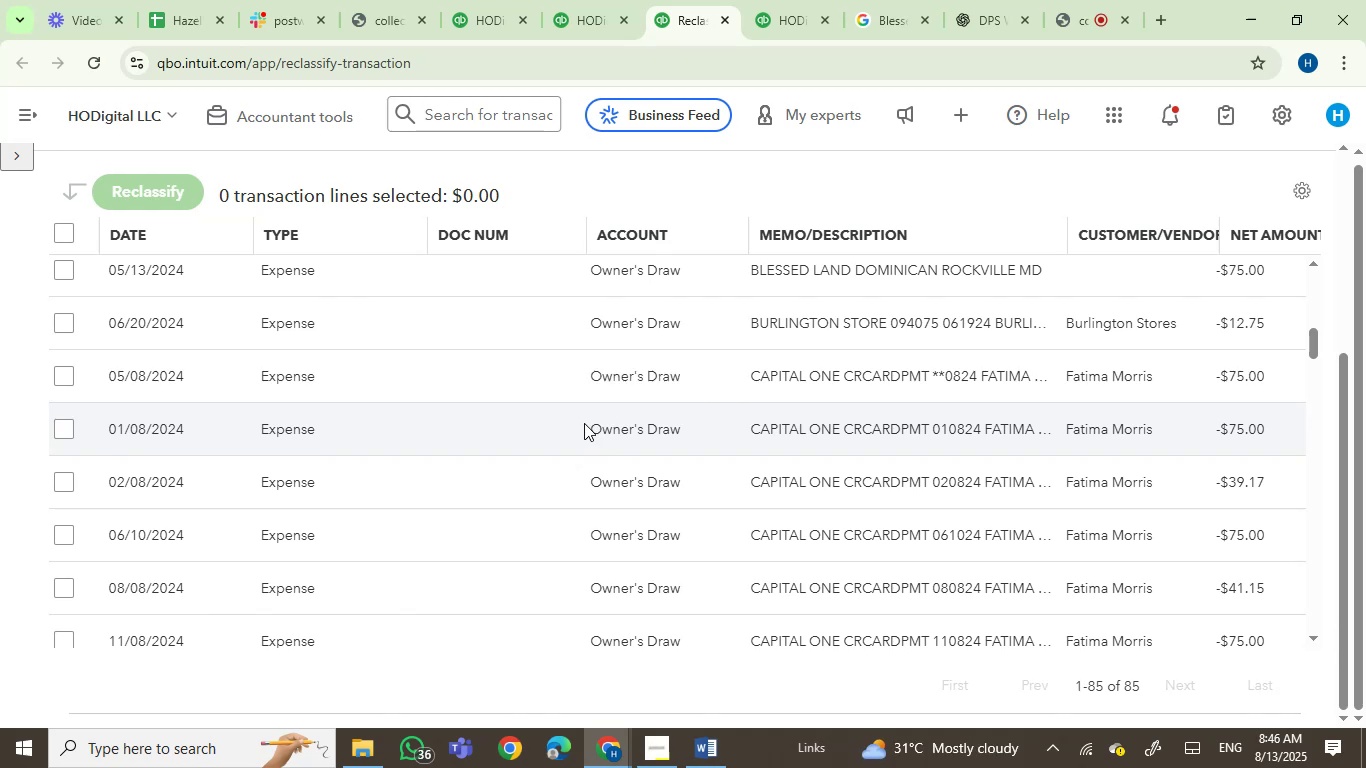 
wait(25.54)
 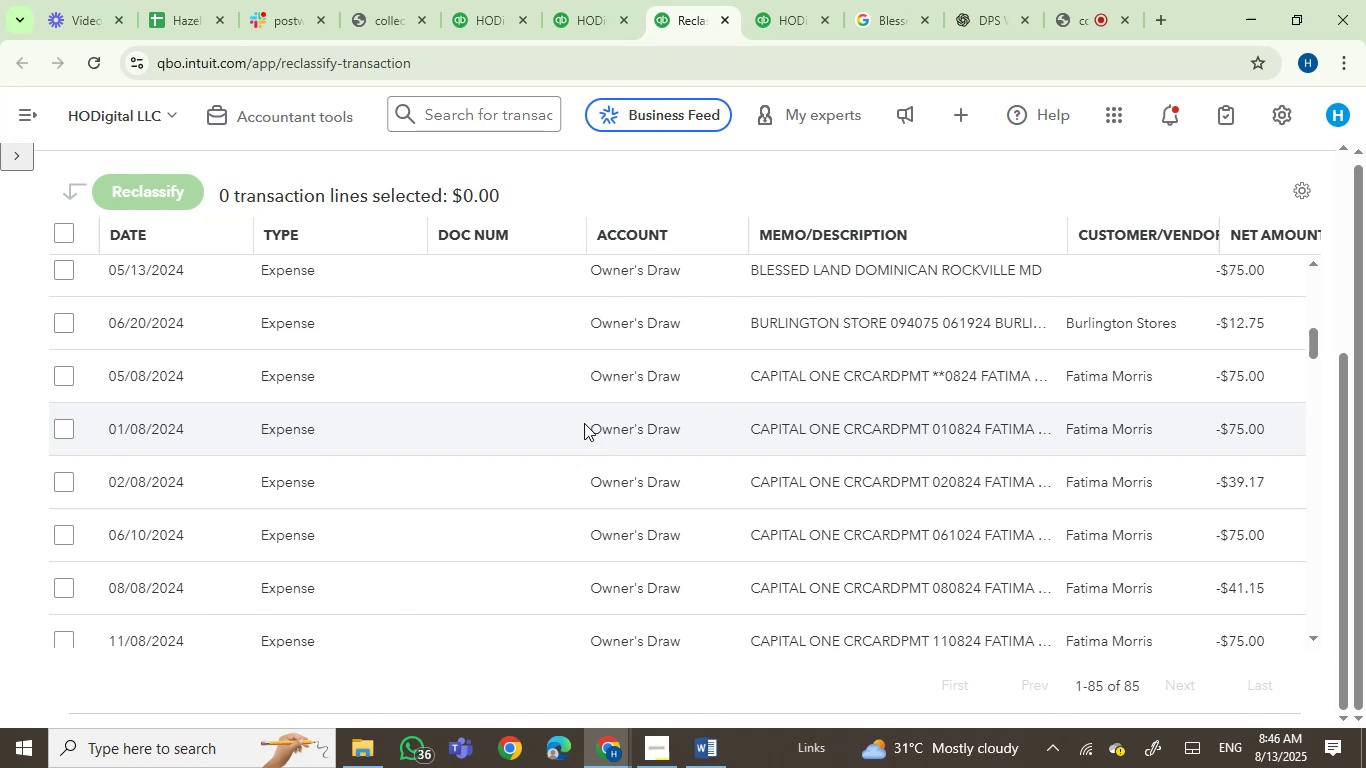 
scroll: coordinate [719, 540], scroll_direction: down, amount: 2.0
 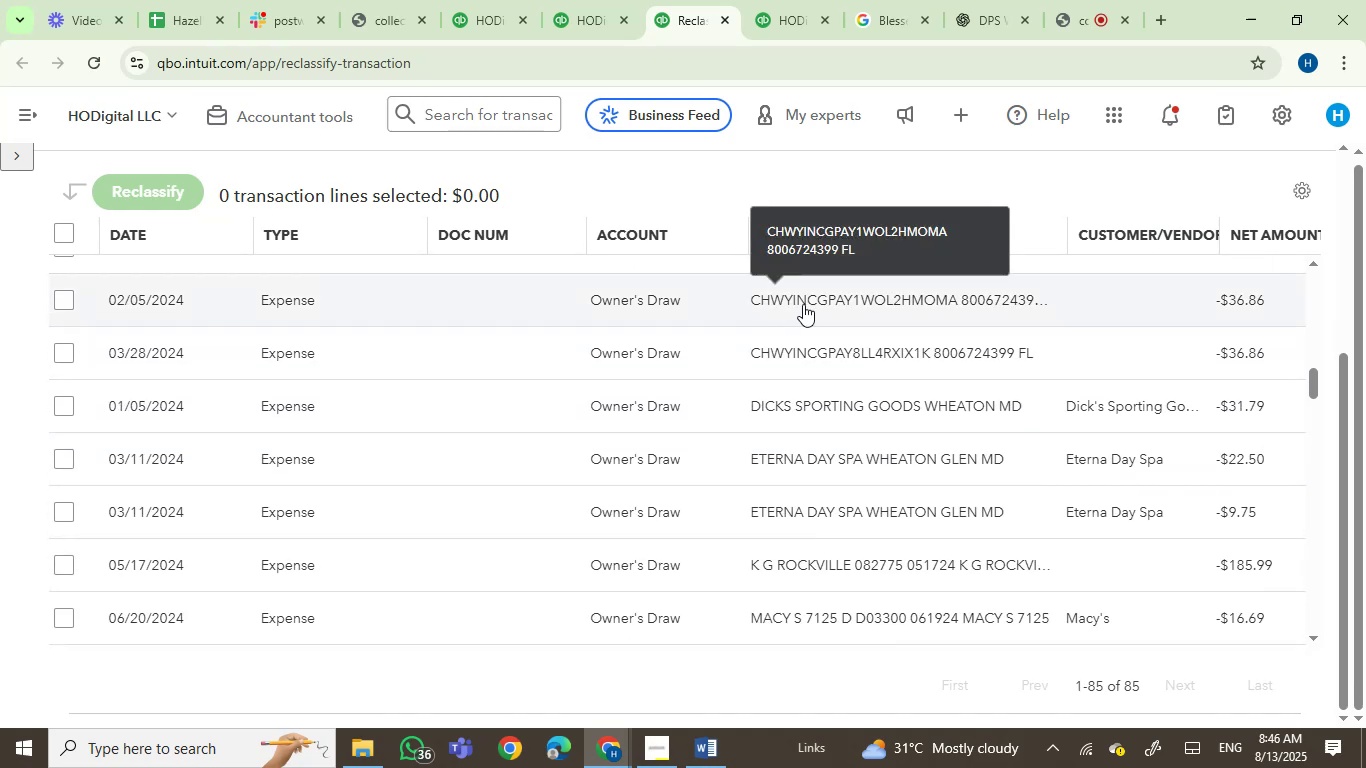 
mouse_move([778, 358])
 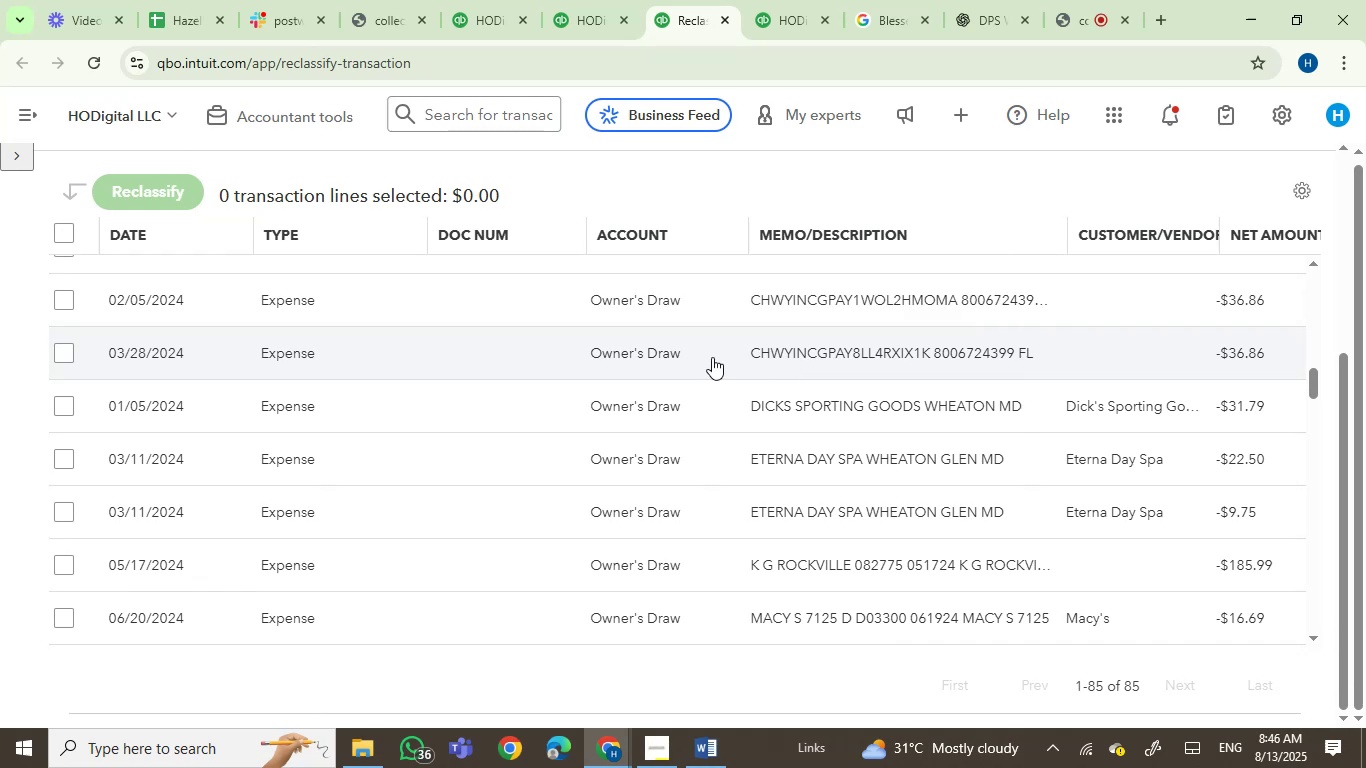 
left_click_drag(start_coordinate=[716, 352], to_coordinate=[878, 377])
 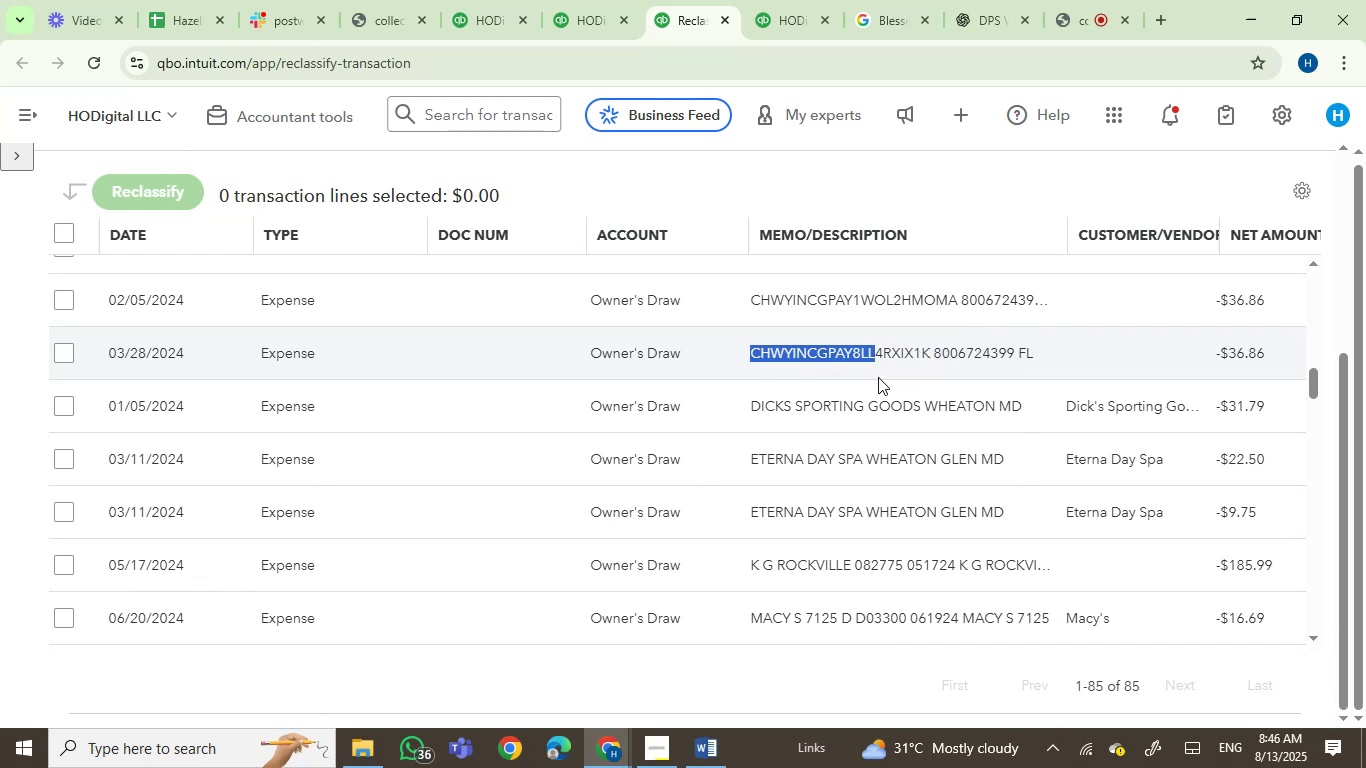 
key(Control+C)
 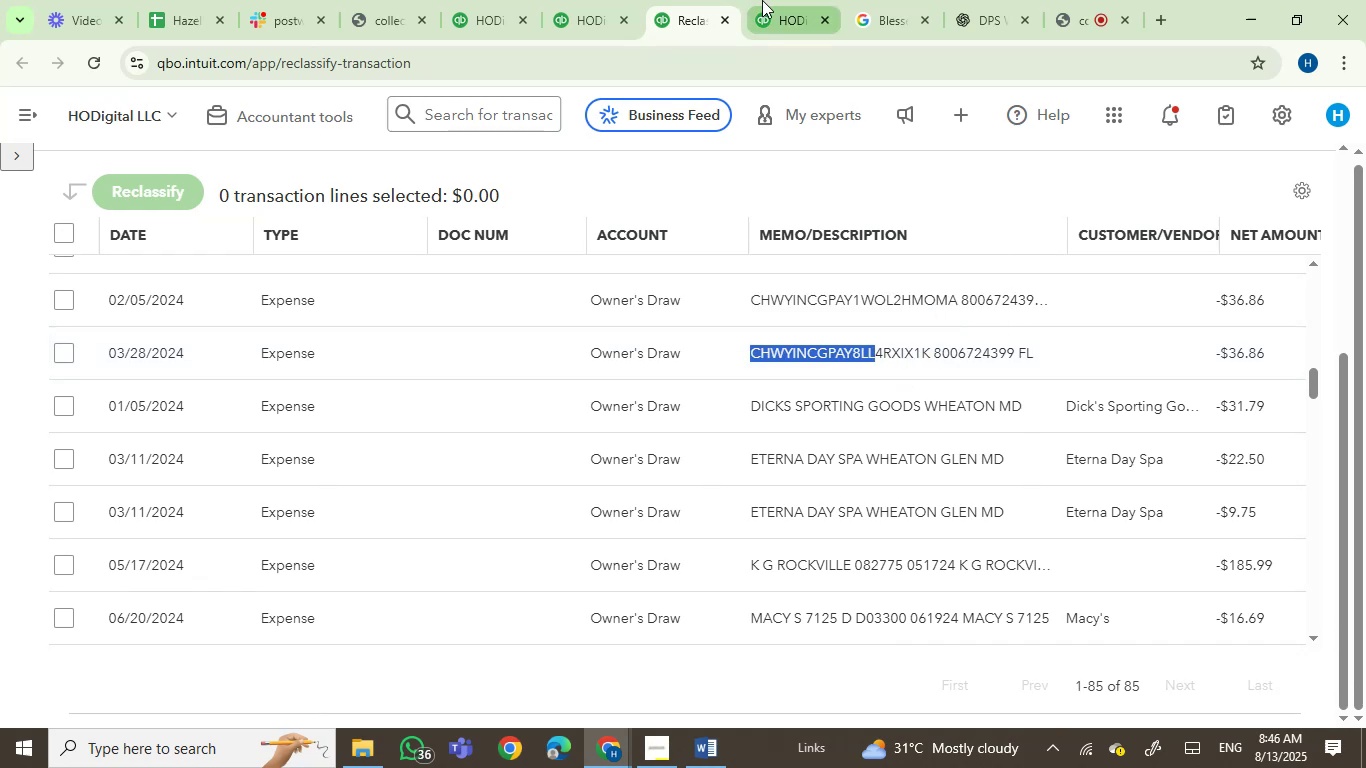 
left_click_drag(start_coordinate=[895, 19], to_coordinate=[785, 19])
 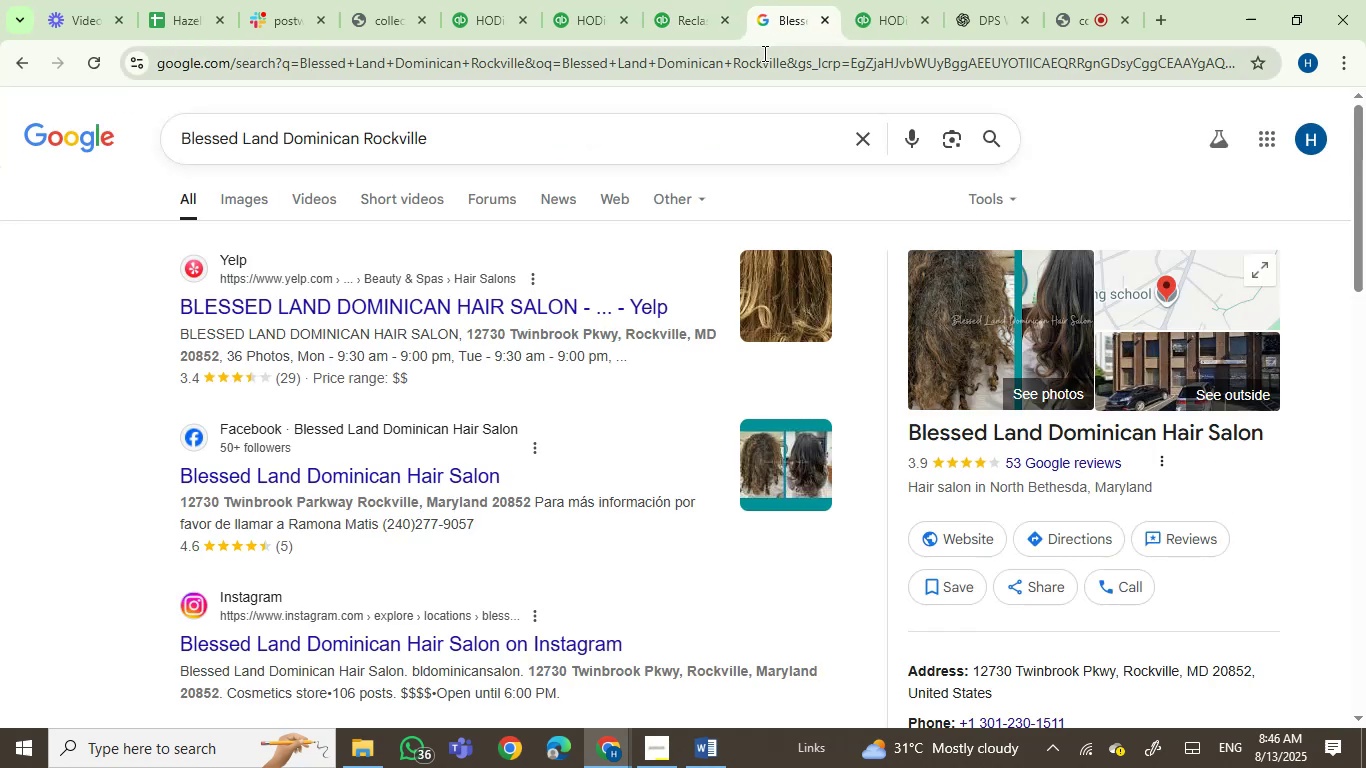 
key(Control+ControlLeft)
 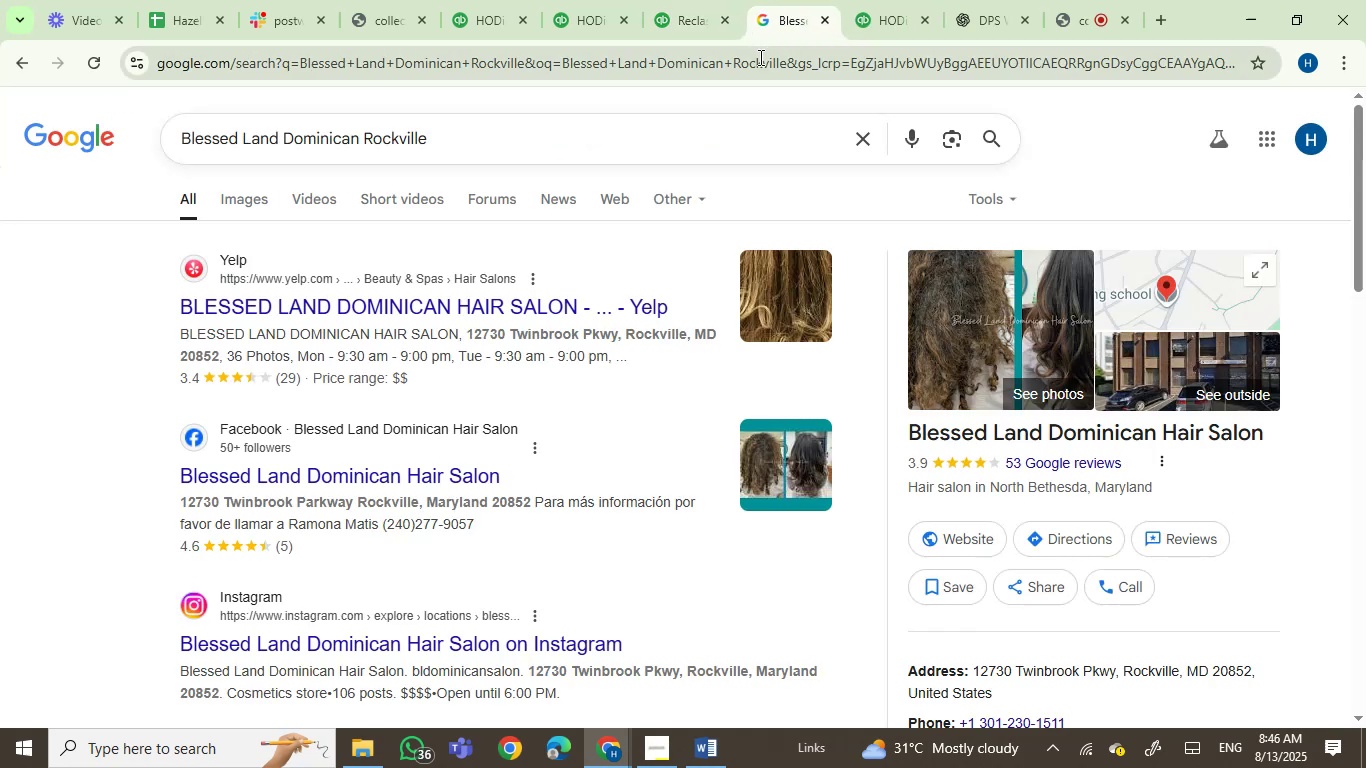 
left_click([759, 57])
 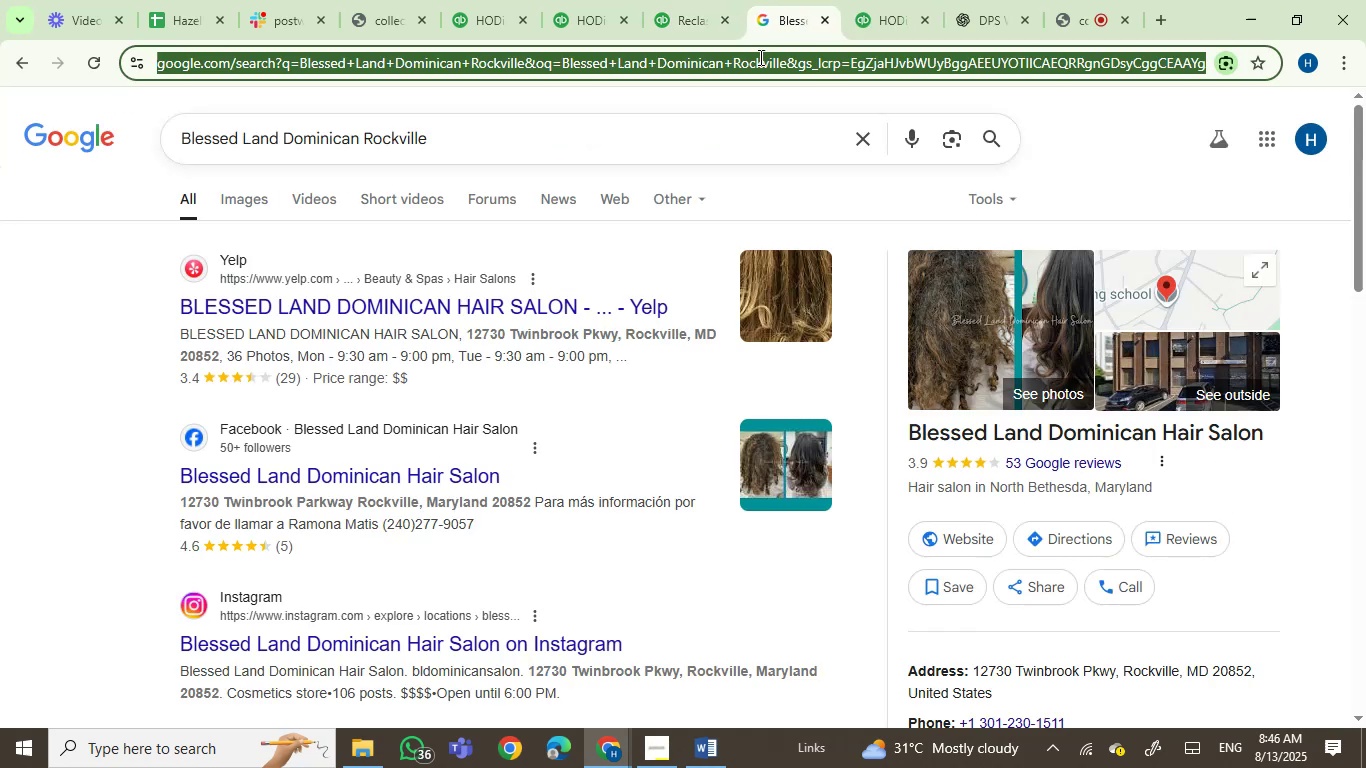 
key(Control+V)
 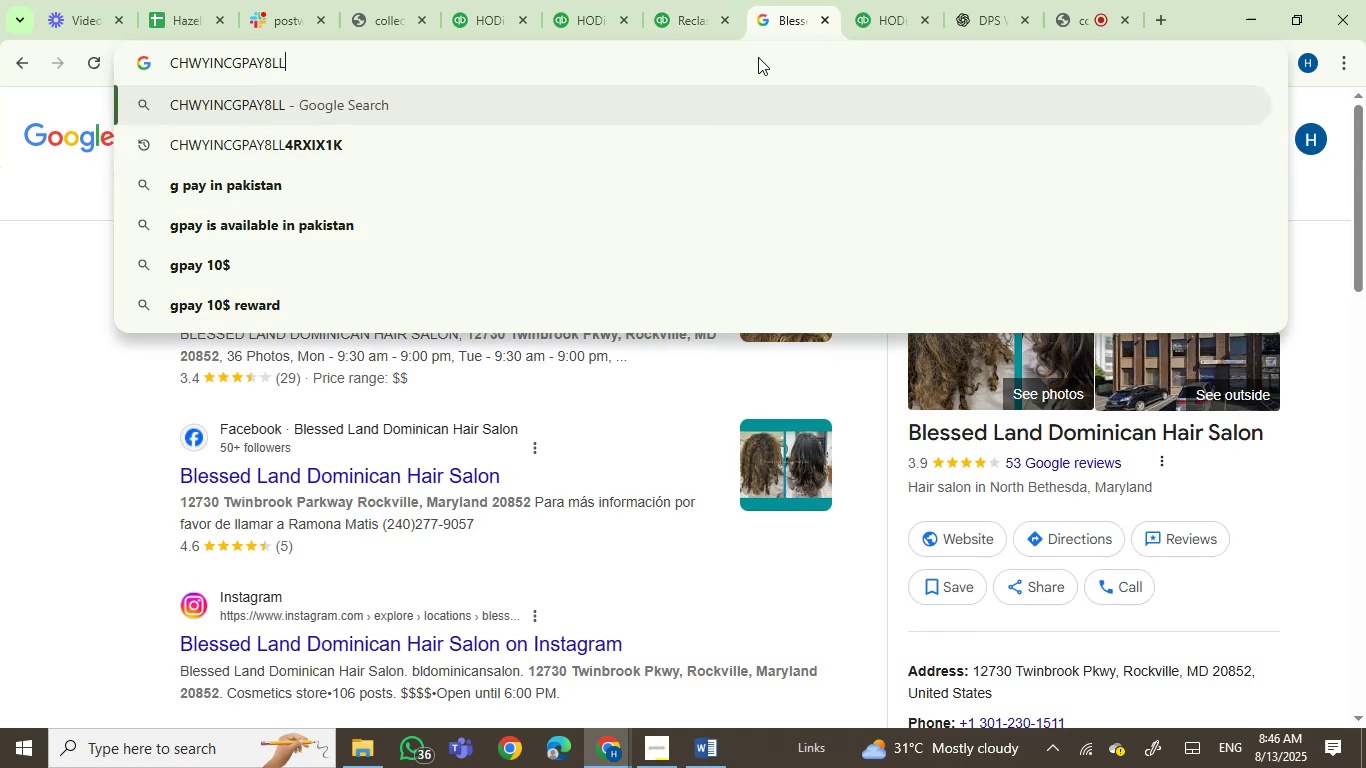 
key(Enter)
 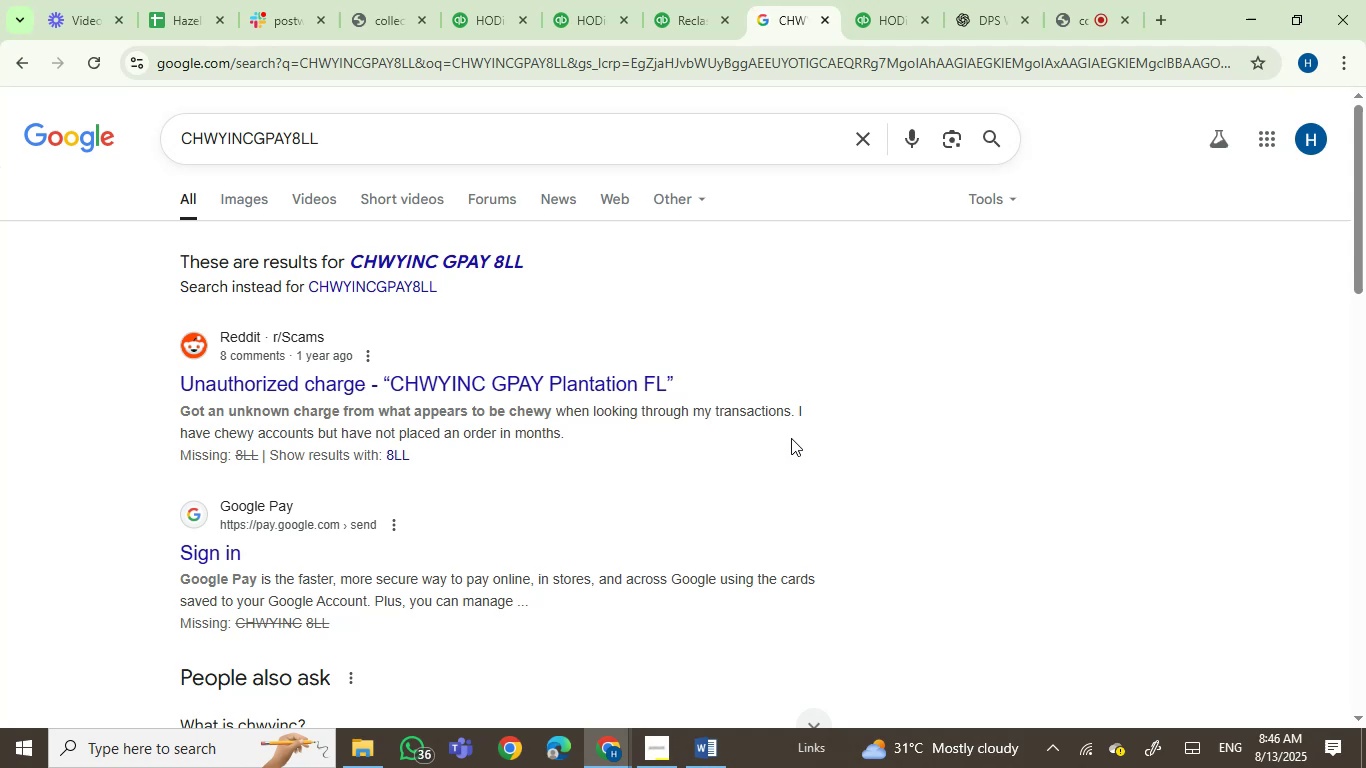 
wait(7.46)
 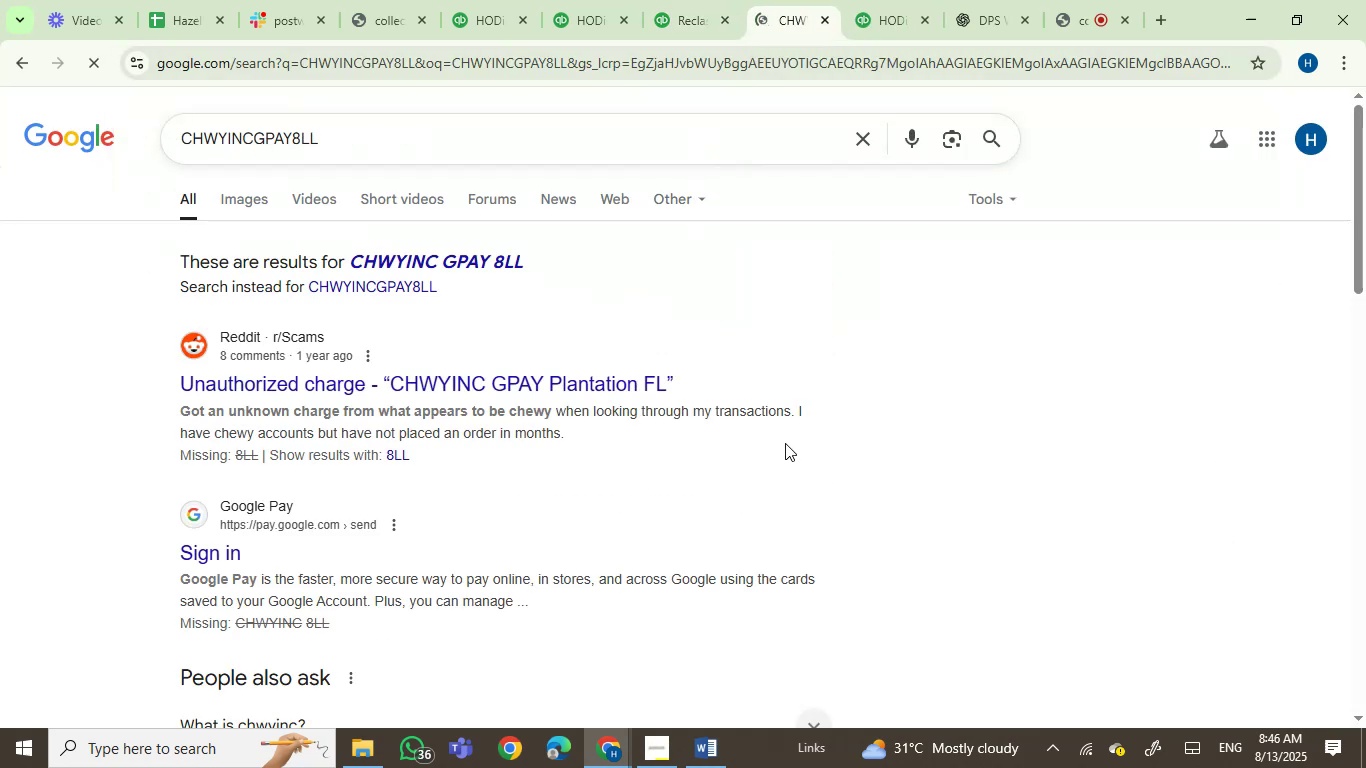 
scroll: coordinate [996, 498], scroll_direction: down, amount: 3.0
 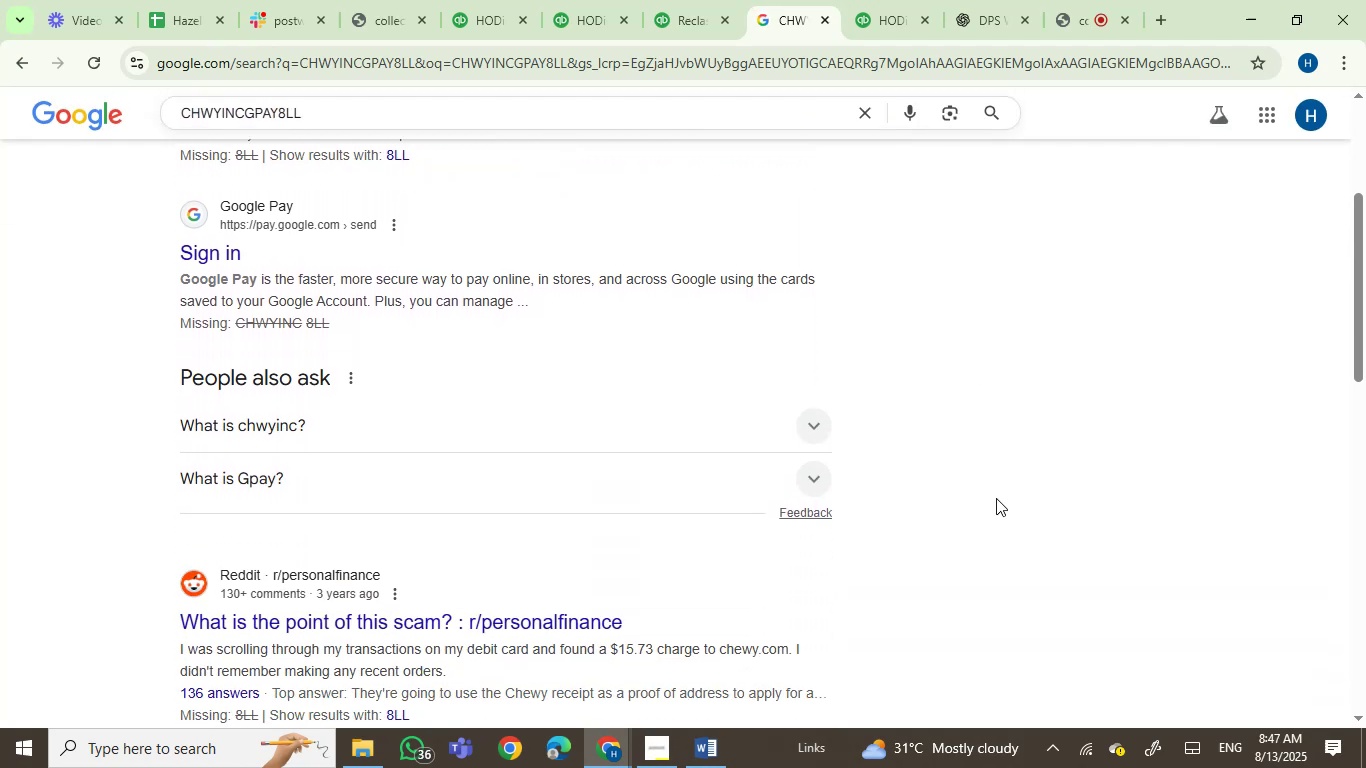 
scroll: coordinate [996, 498], scroll_direction: up, amount: 2.0
 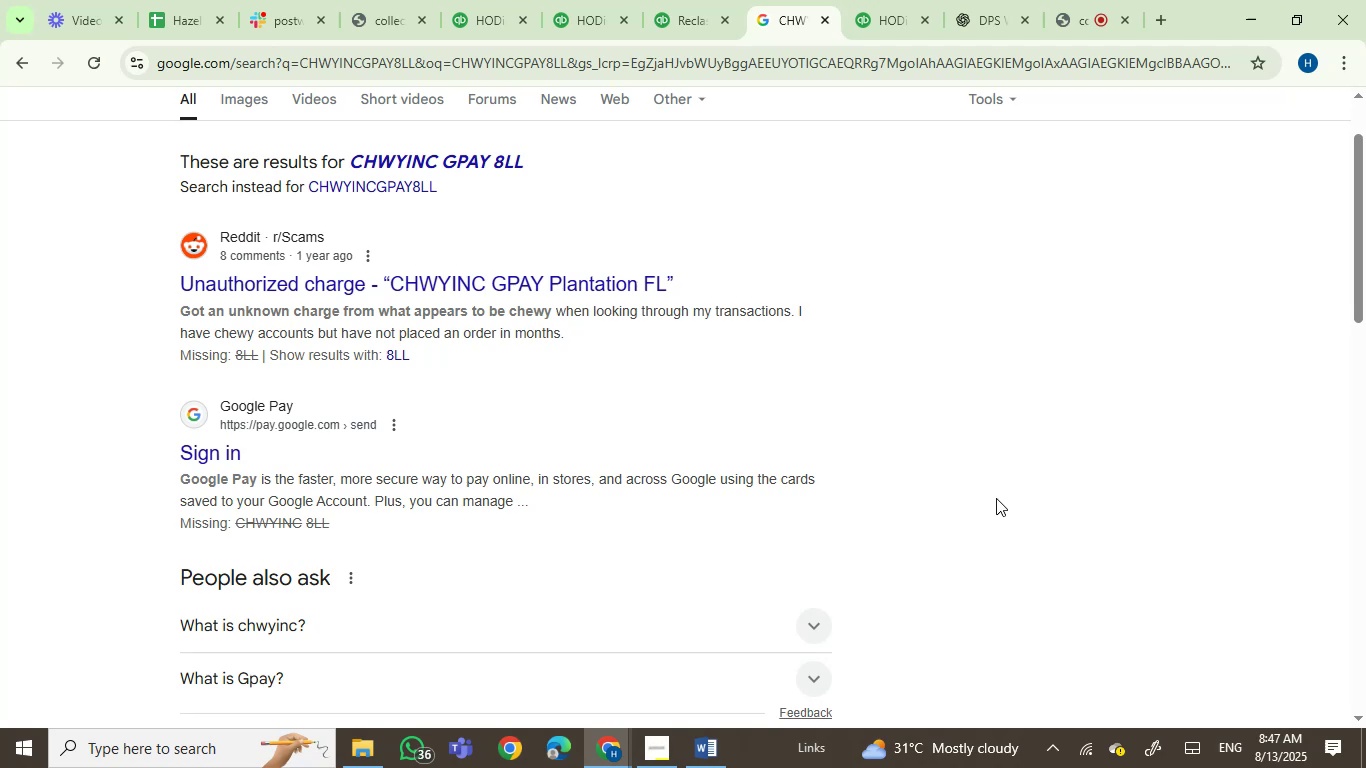 
wait(5.21)
 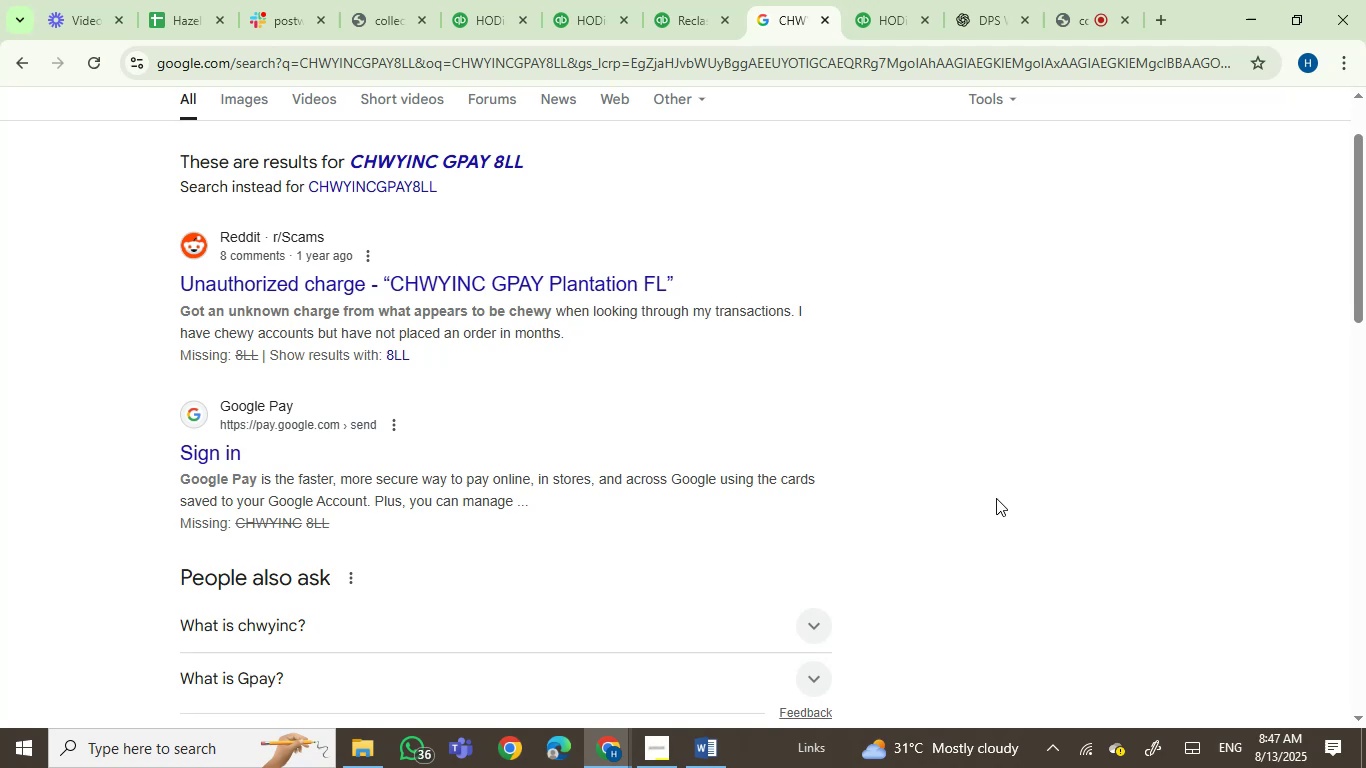 
scroll: coordinate [1000, 498], scroll_direction: down, amount: 6.0
 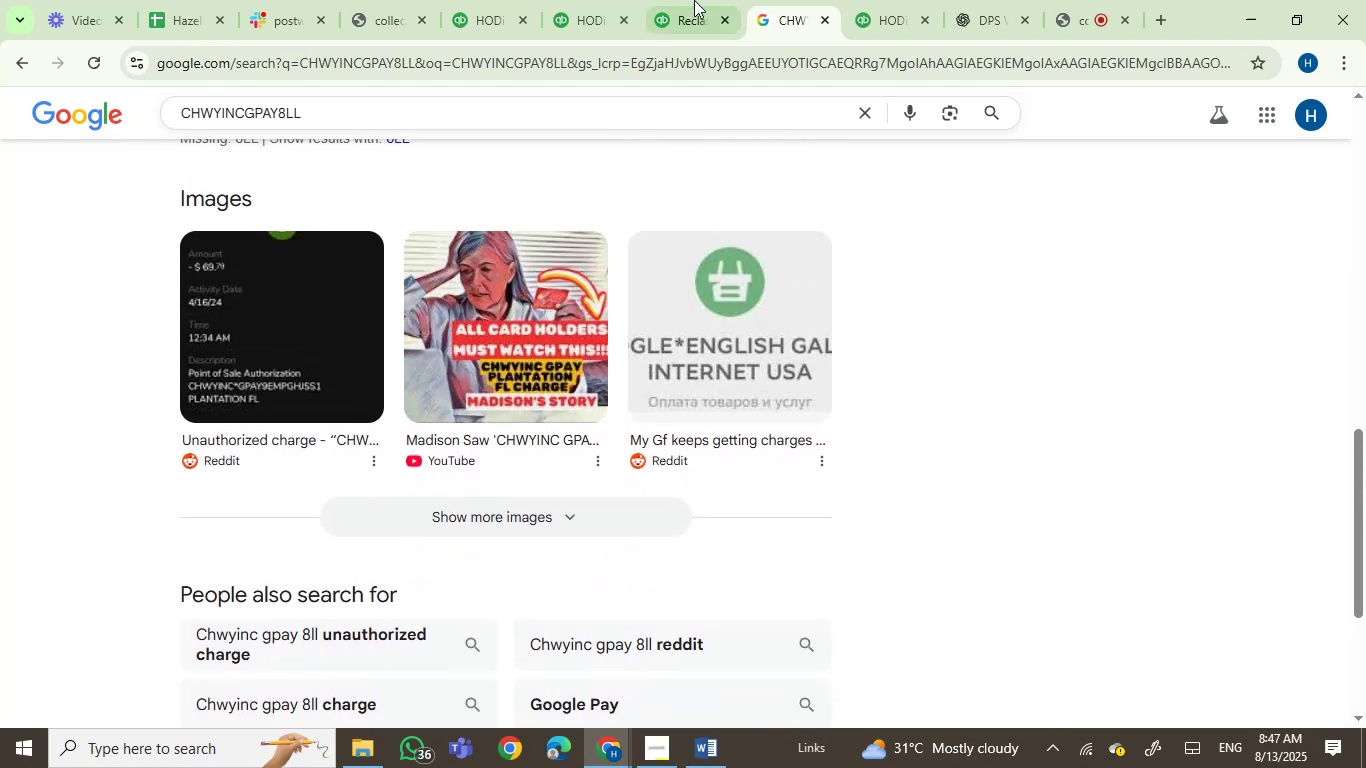 
left_click([686, 0])
 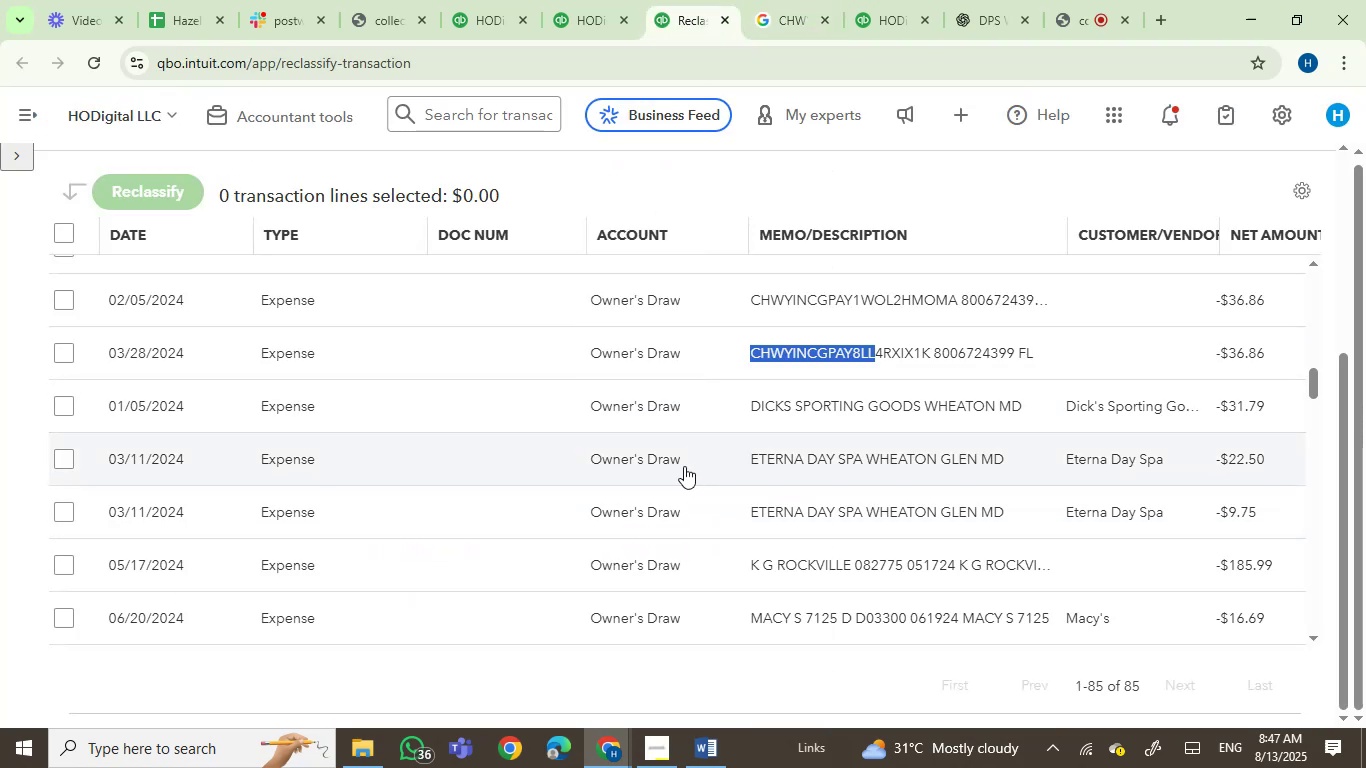 
scroll: coordinate [680, 506], scroll_direction: up, amount: 2.0
 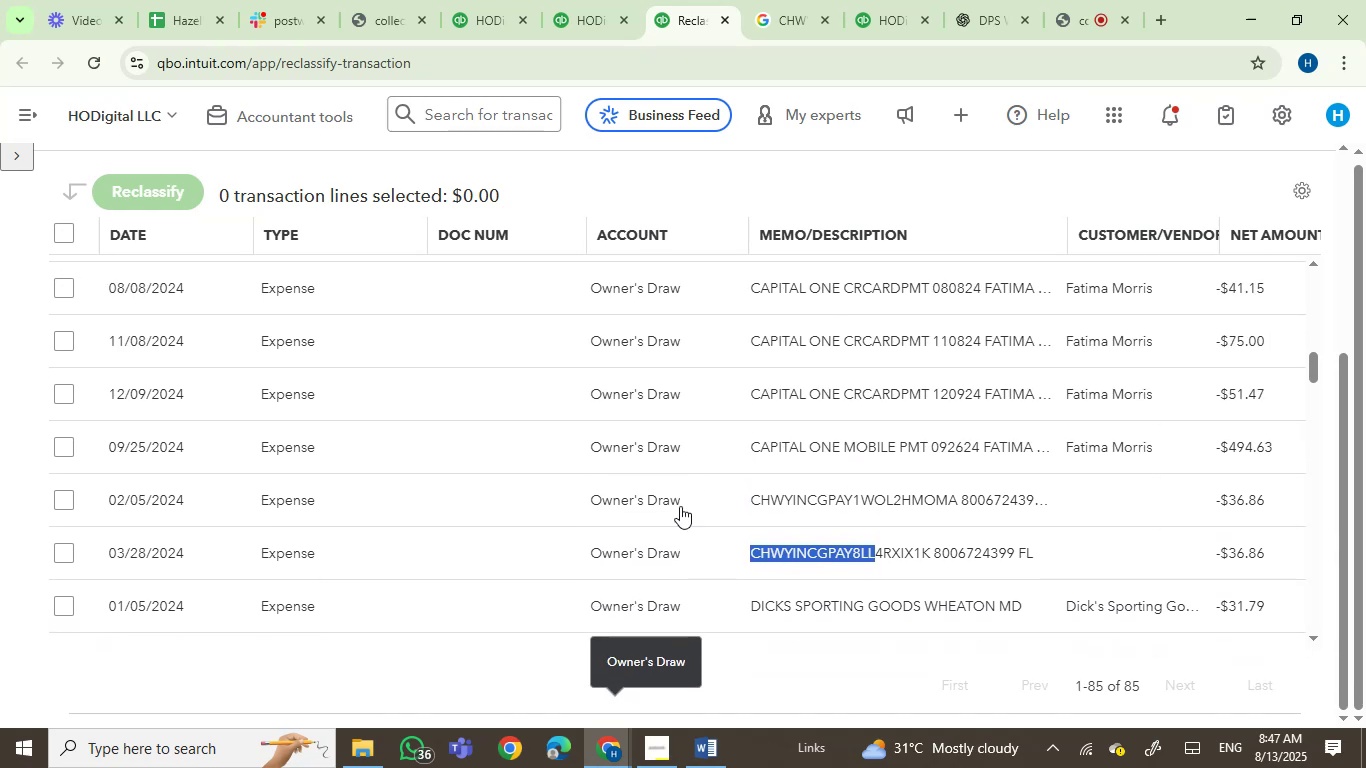 
scroll: coordinate [680, 506], scroll_direction: down, amount: 1.0
 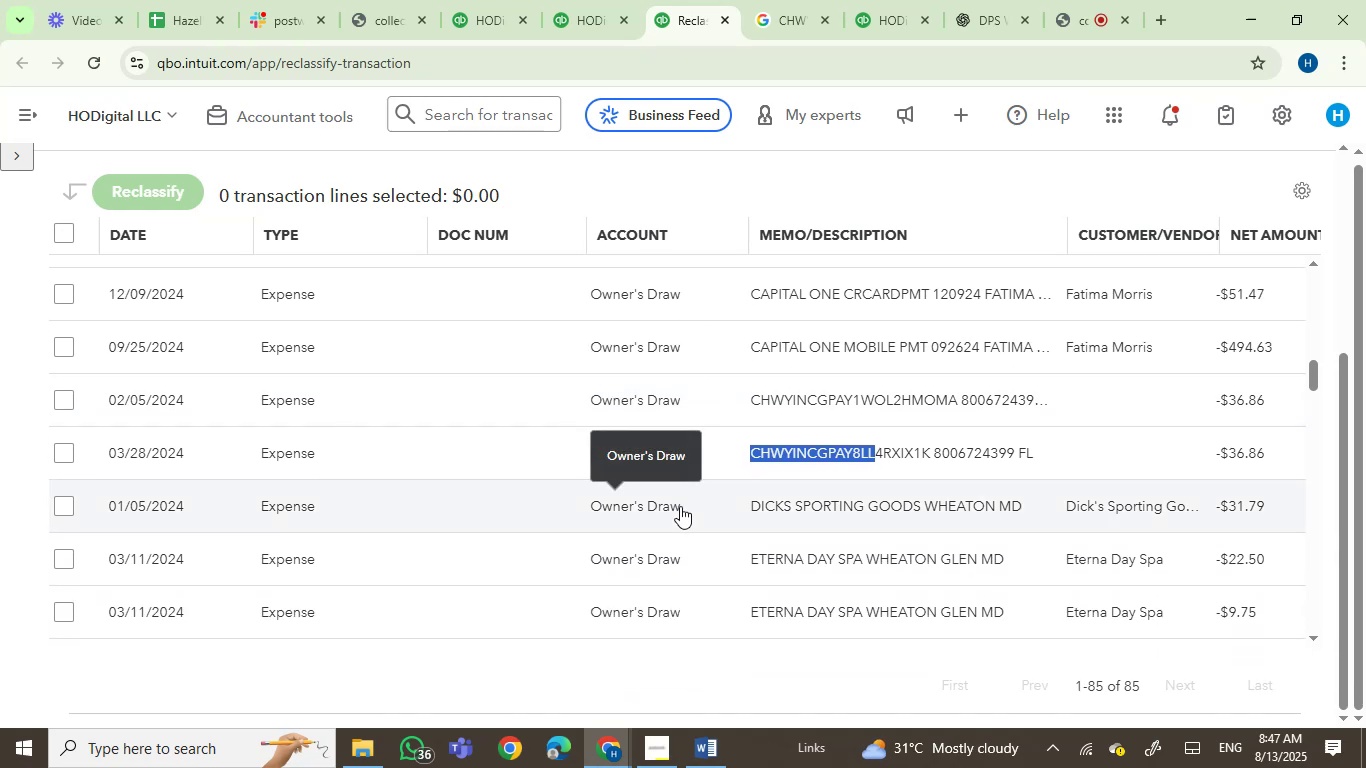 
wait(5.26)
 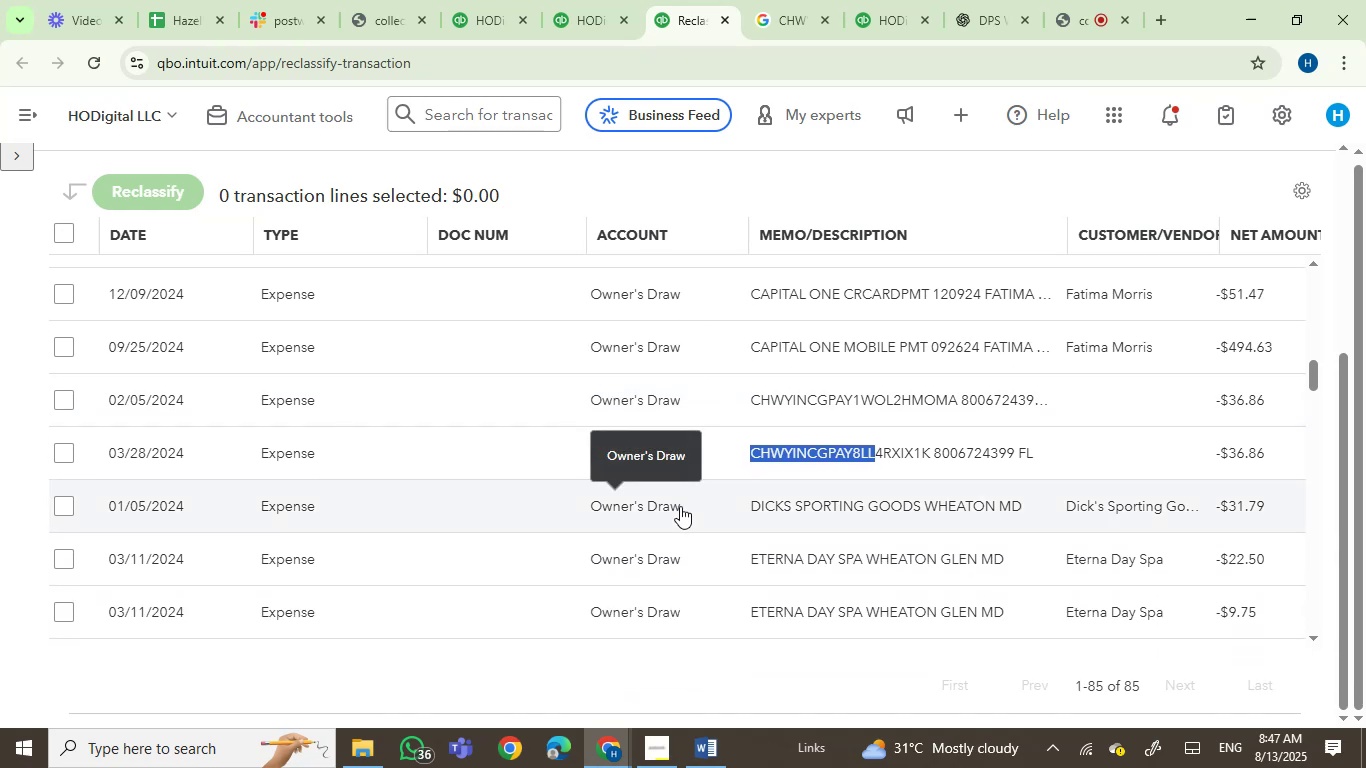 
scroll: coordinate [468, 474], scroll_direction: down, amount: 3.0
 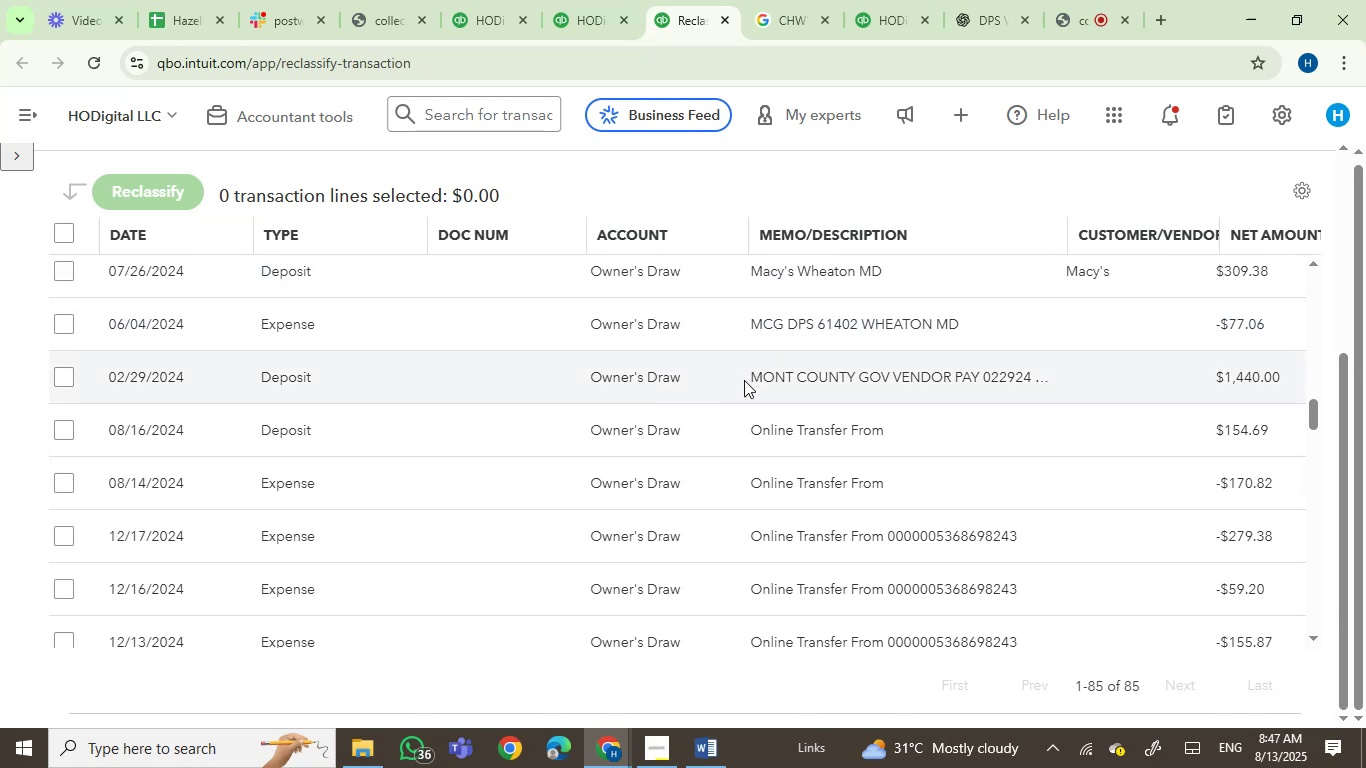 
wait(6.86)
 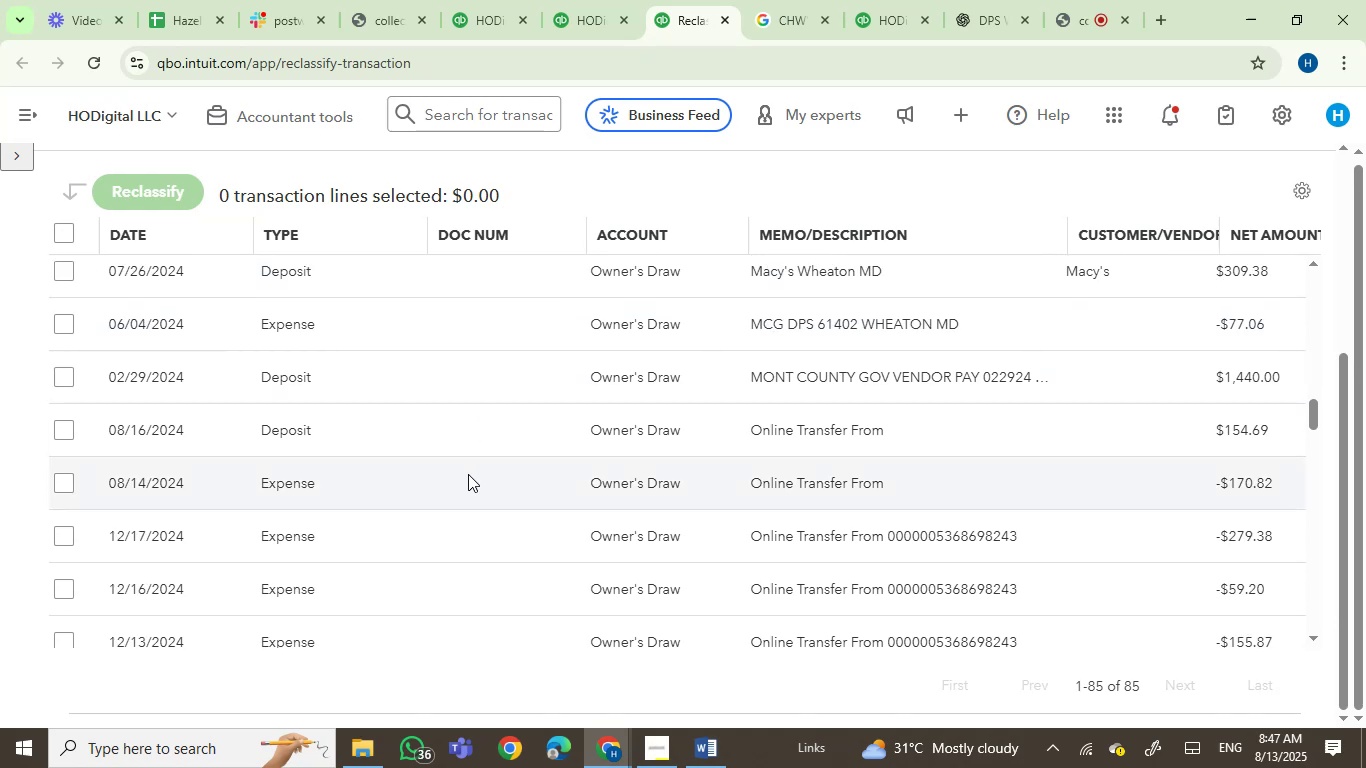 
scroll: coordinate [673, 559], scroll_direction: down, amount: 1.0
 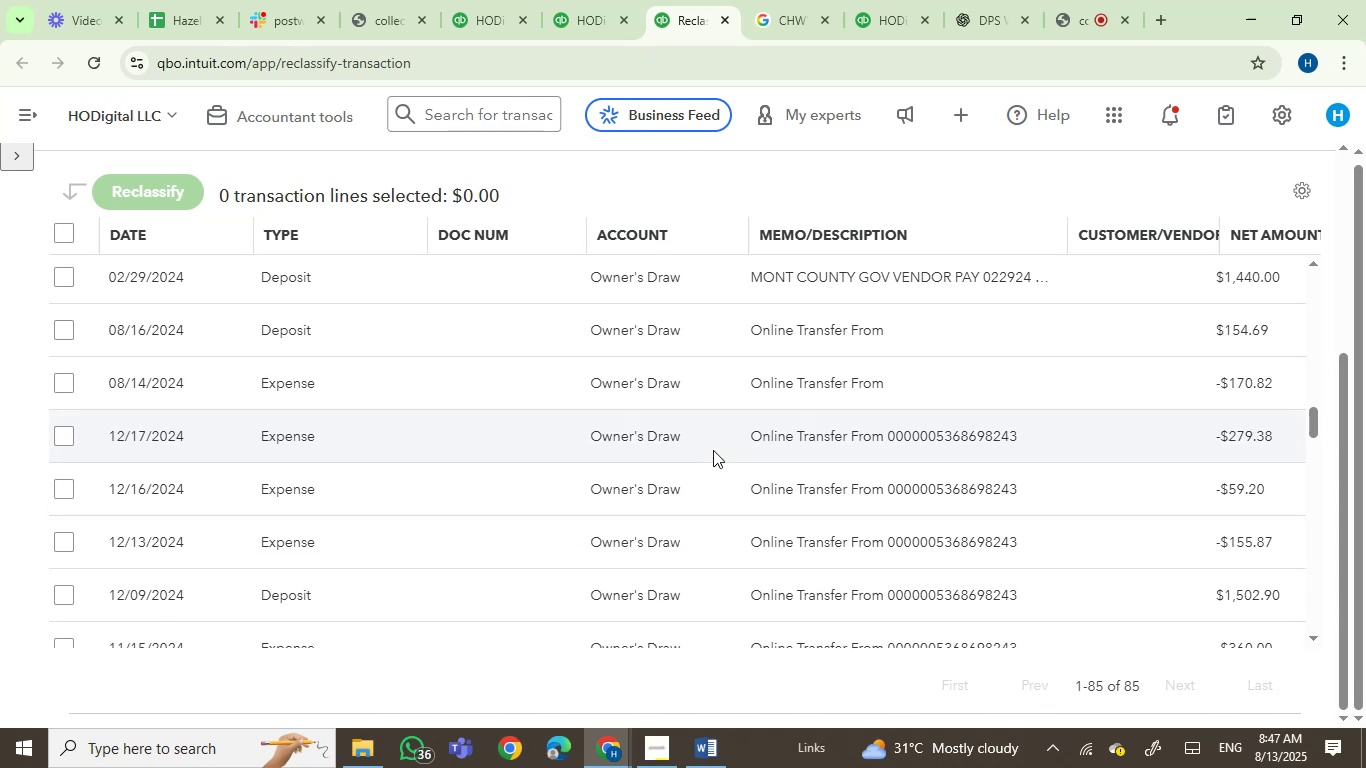 
wait(5.1)
 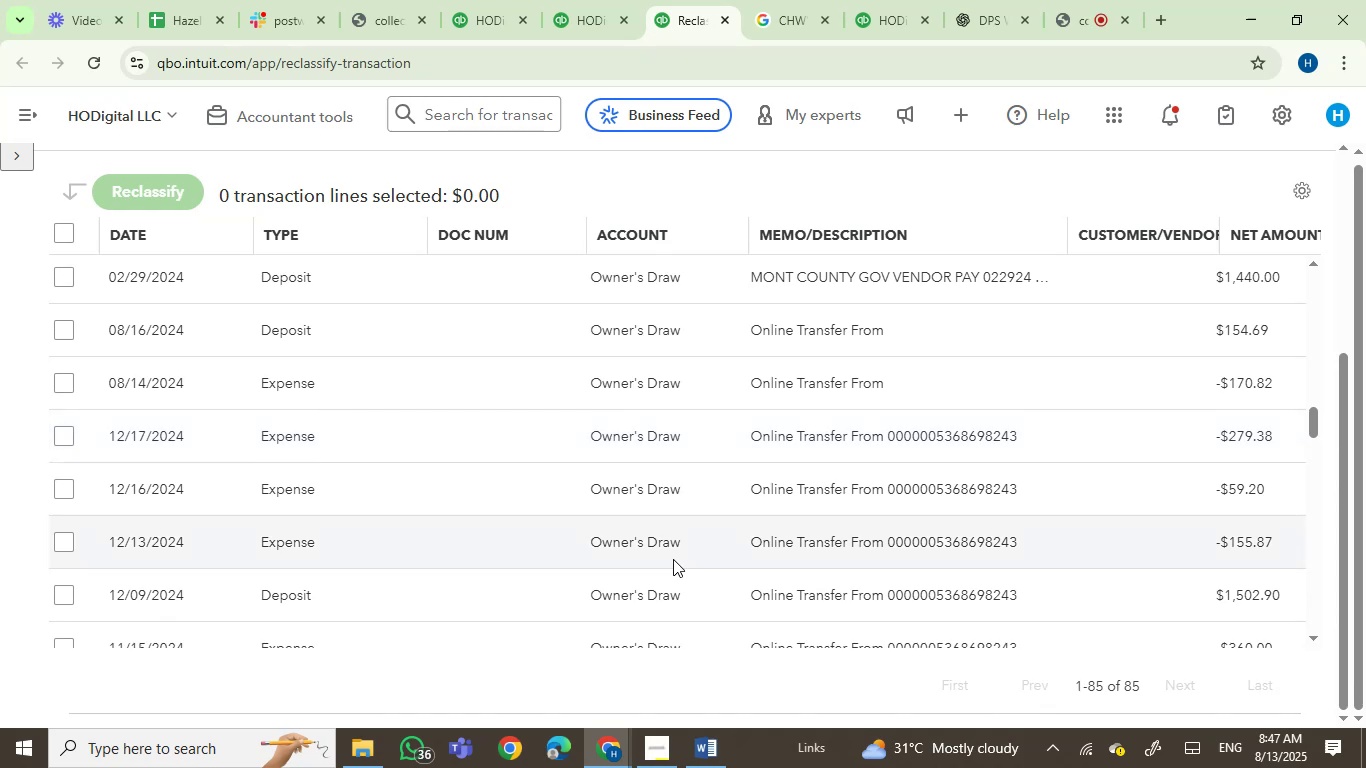 
left_click([574, 17])
 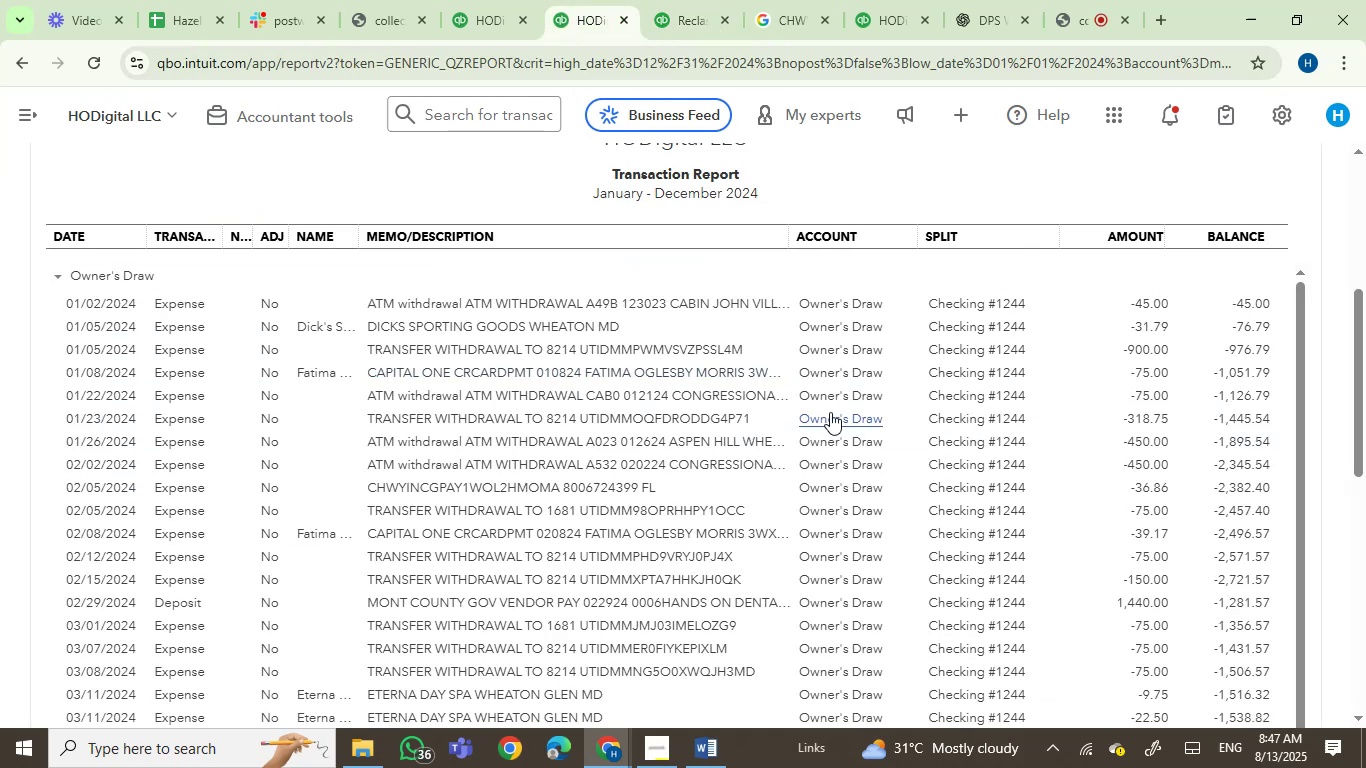 
left_click([656, 0])
 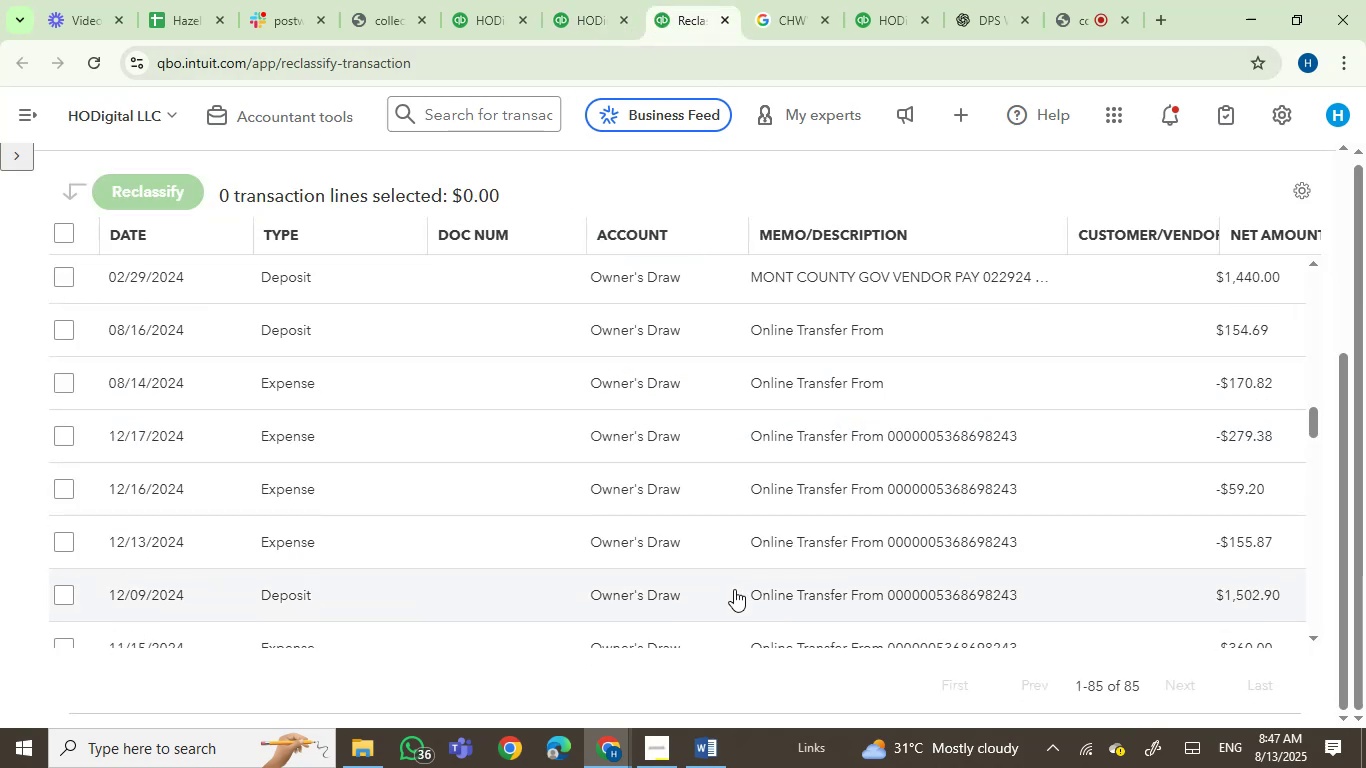 
scroll: coordinate [658, 558], scroll_direction: down, amount: 5.0
 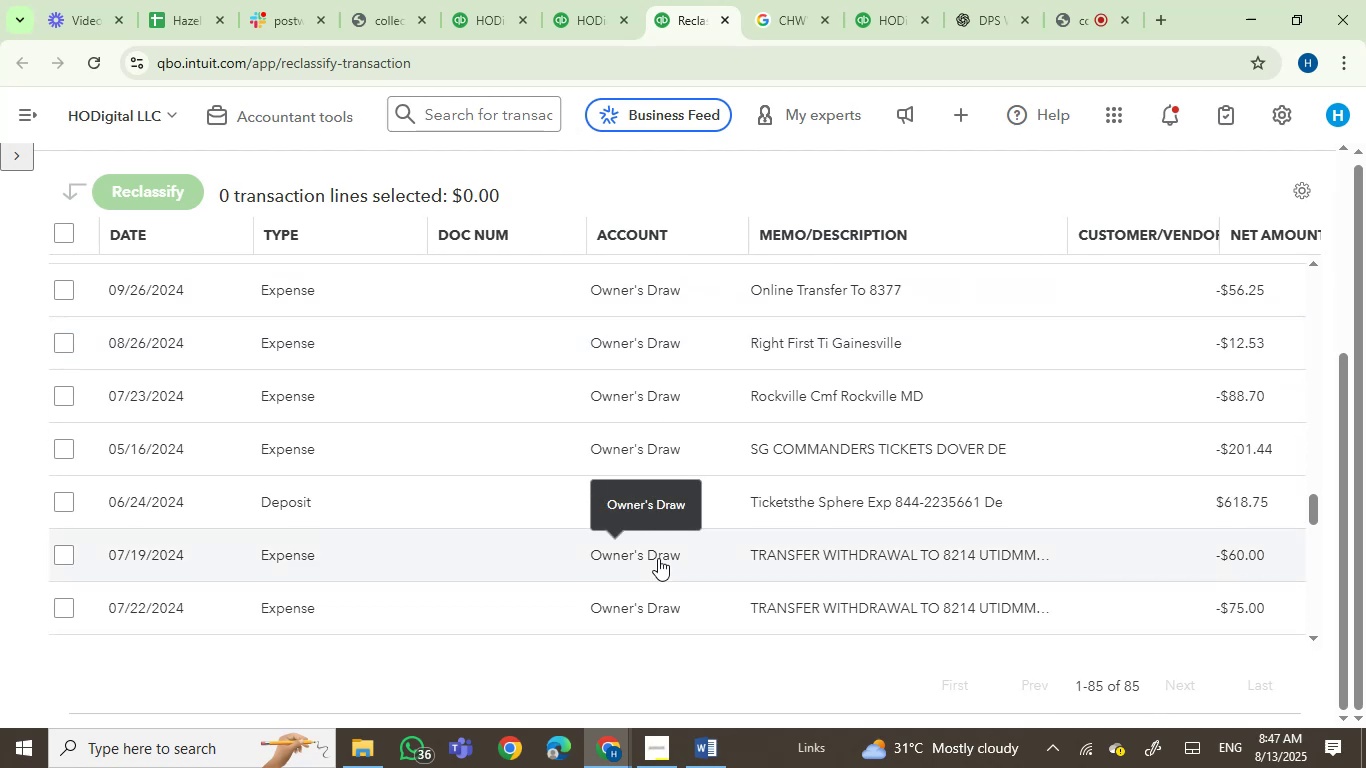 
mouse_move([806, 353])
 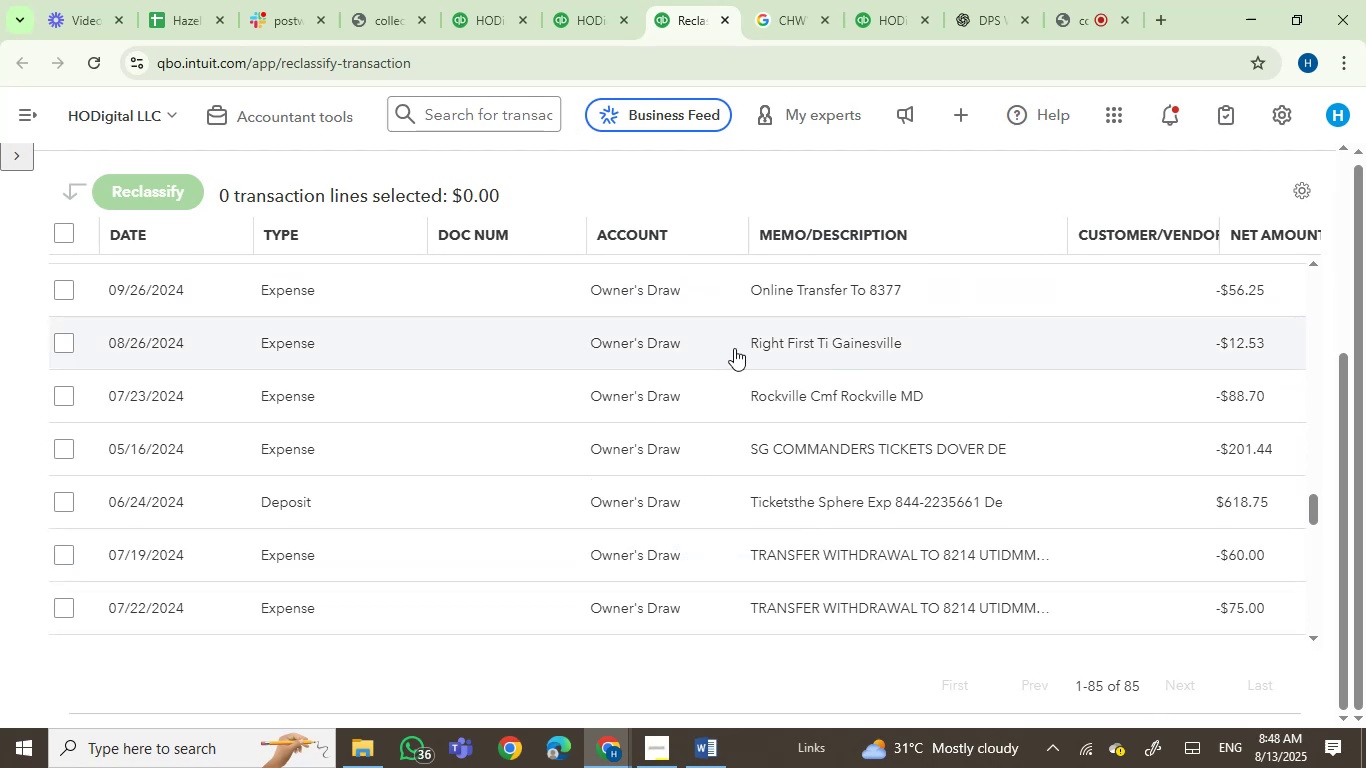 
left_click_drag(start_coordinate=[734, 348], to_coordinate=[905, 347])
 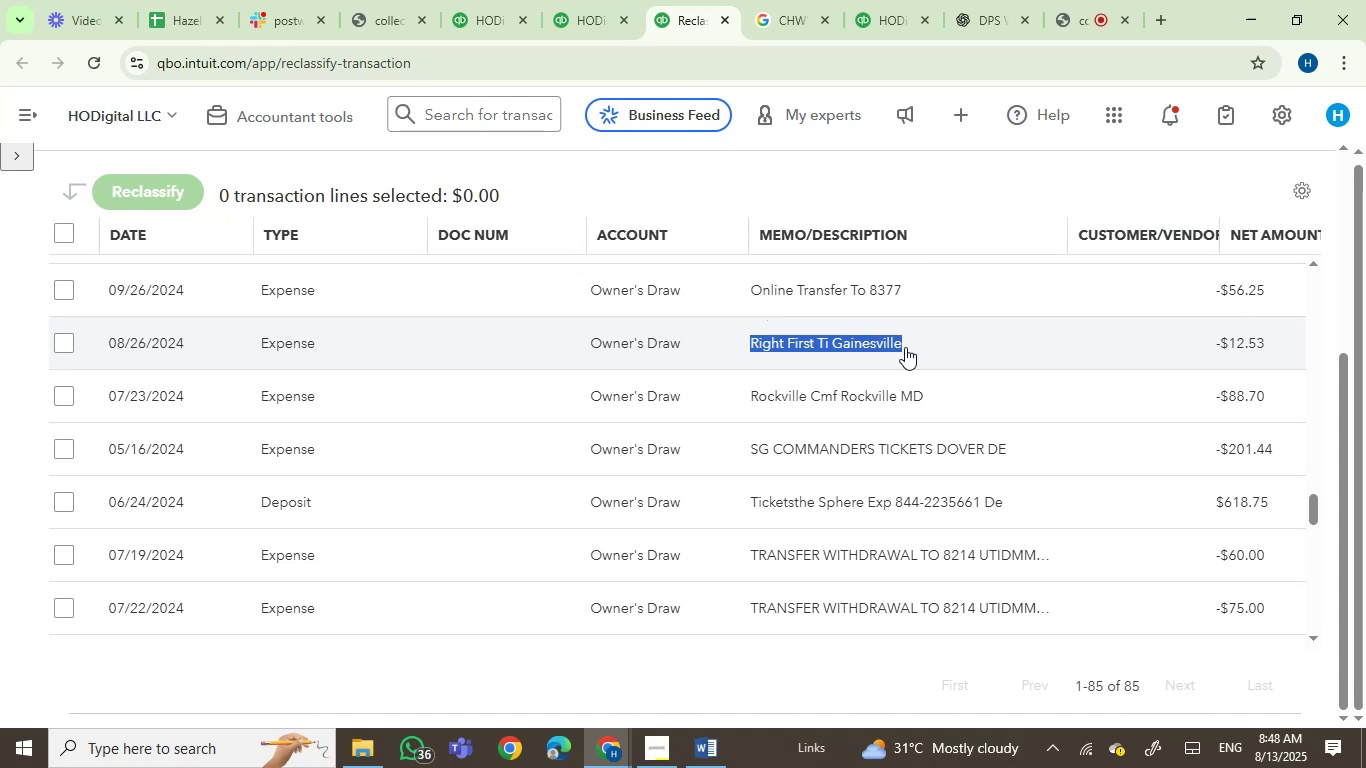 
key(Control+C)
 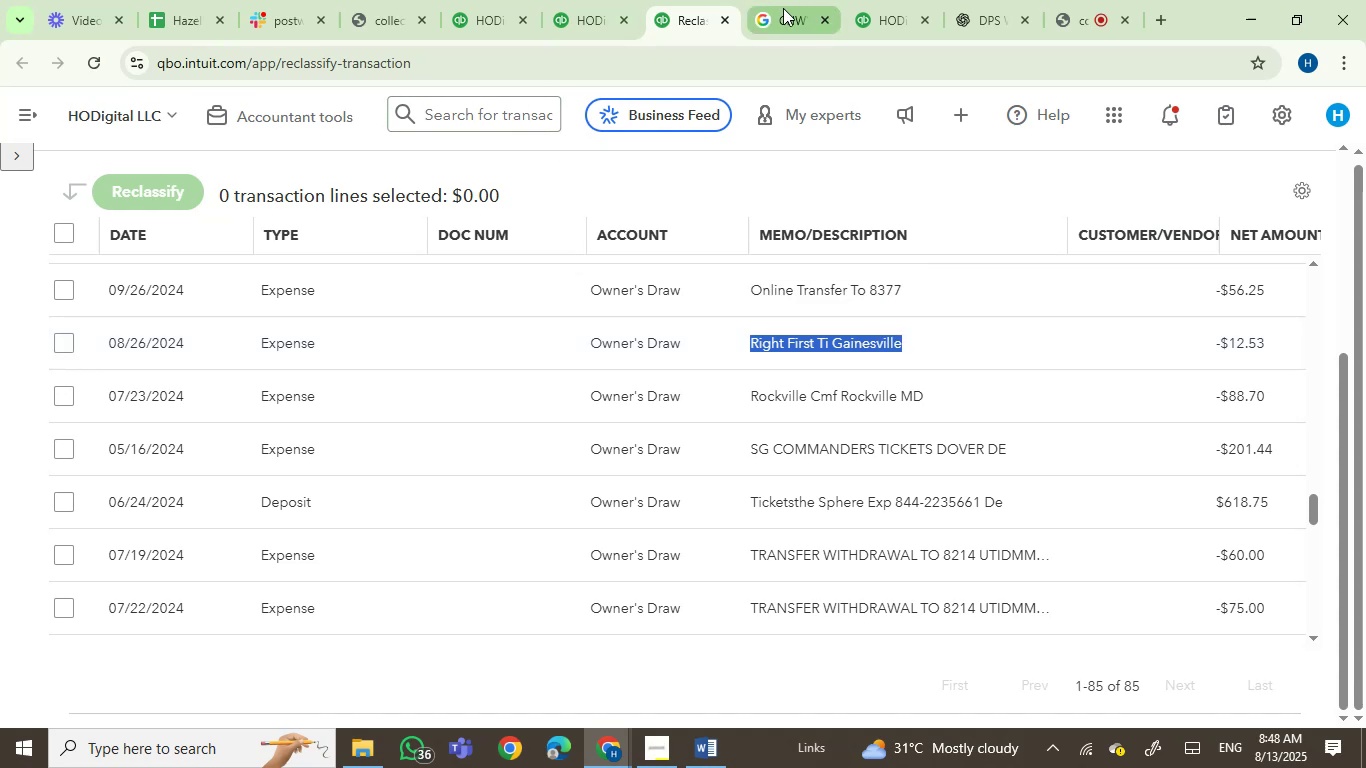 
key(Control+ControlLeft)
 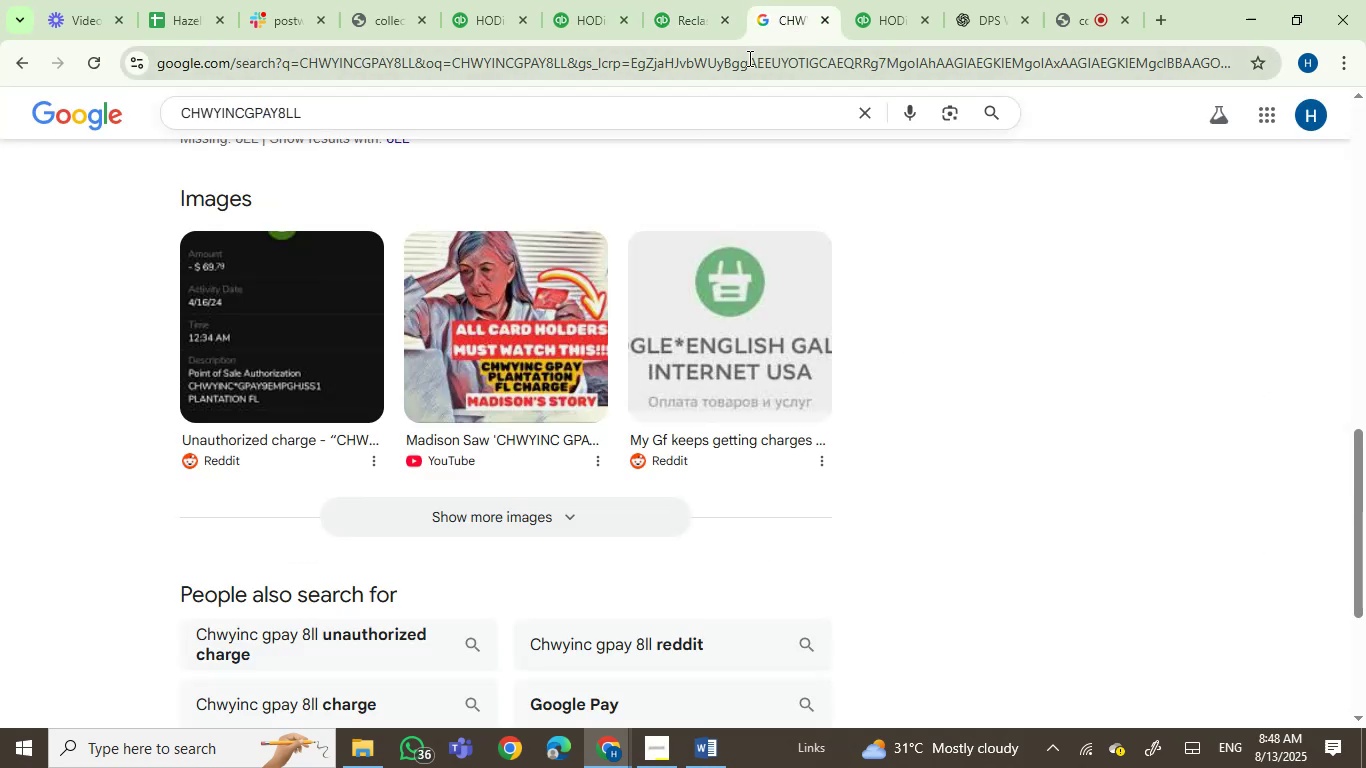 
double_click([748, 58])
 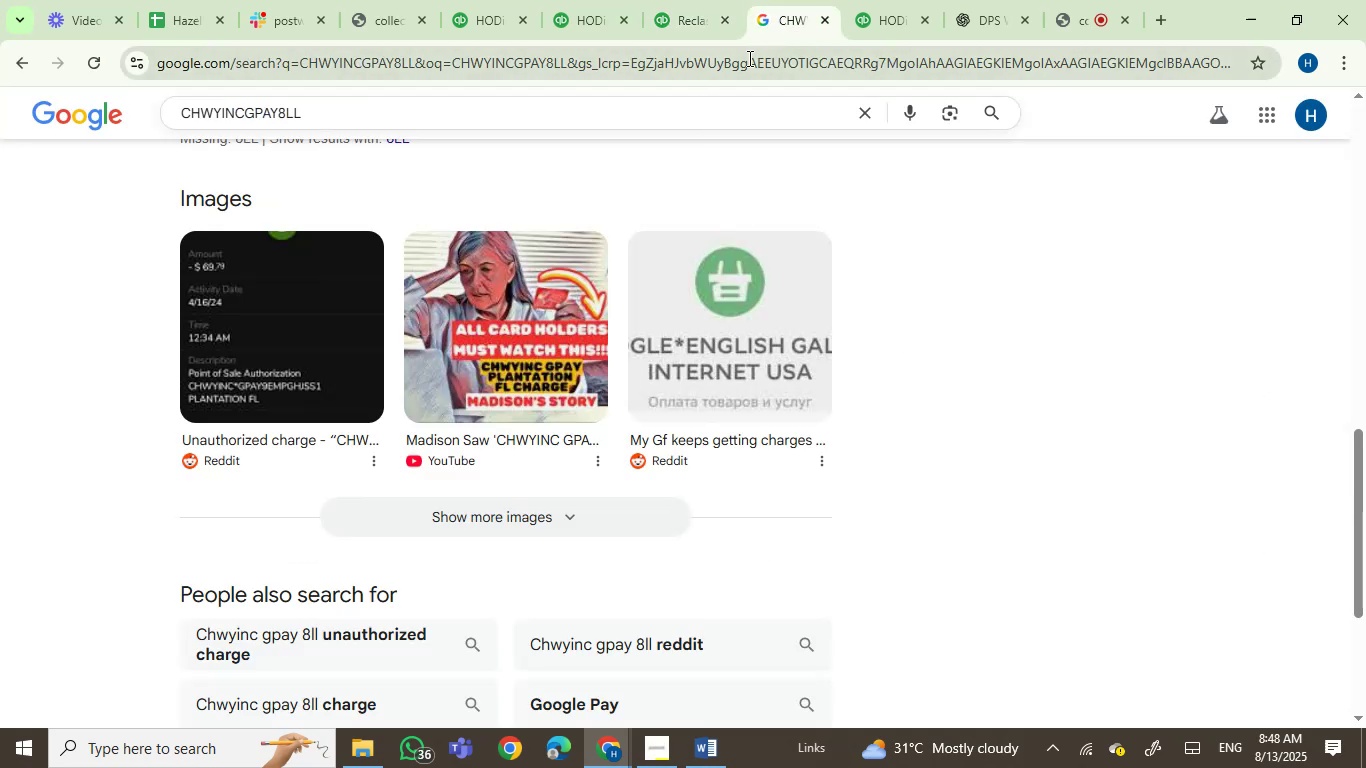 
key(Control+V)
 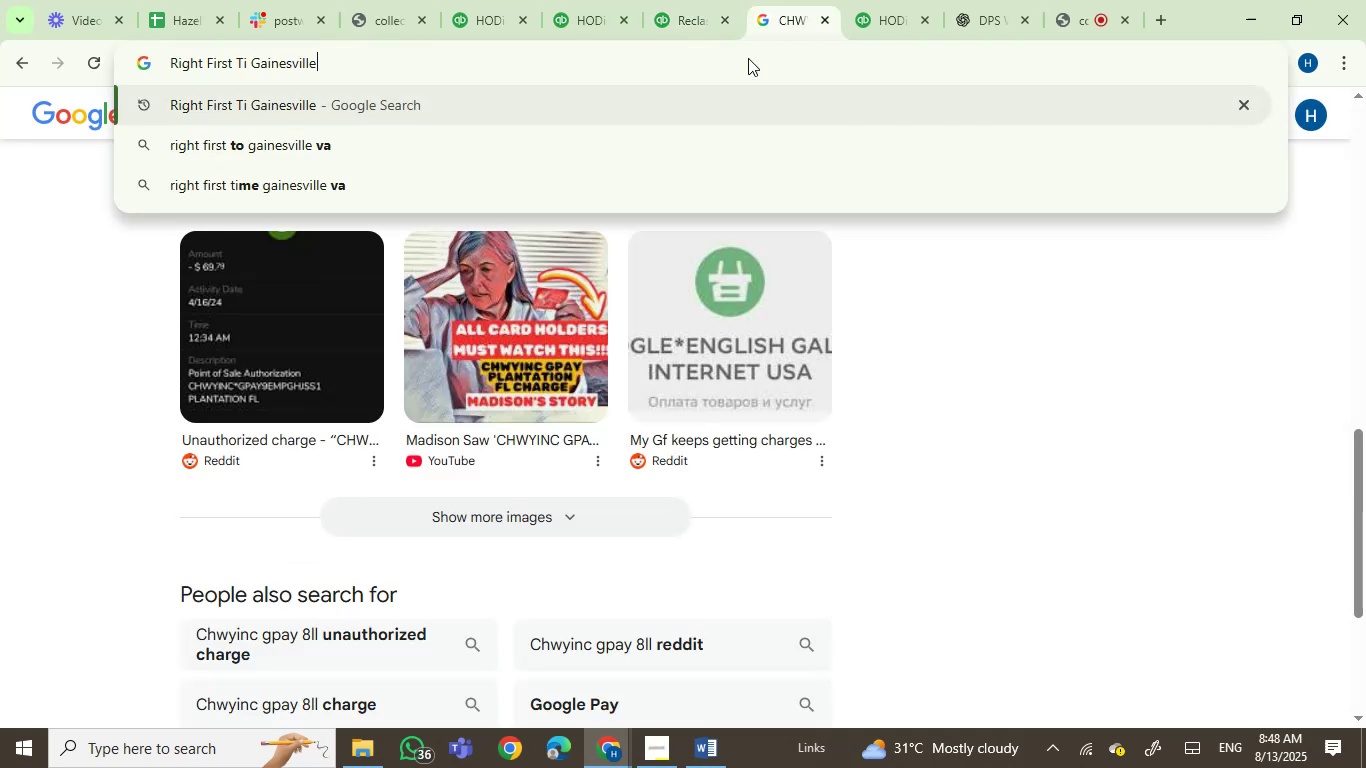 
key(Enter)
 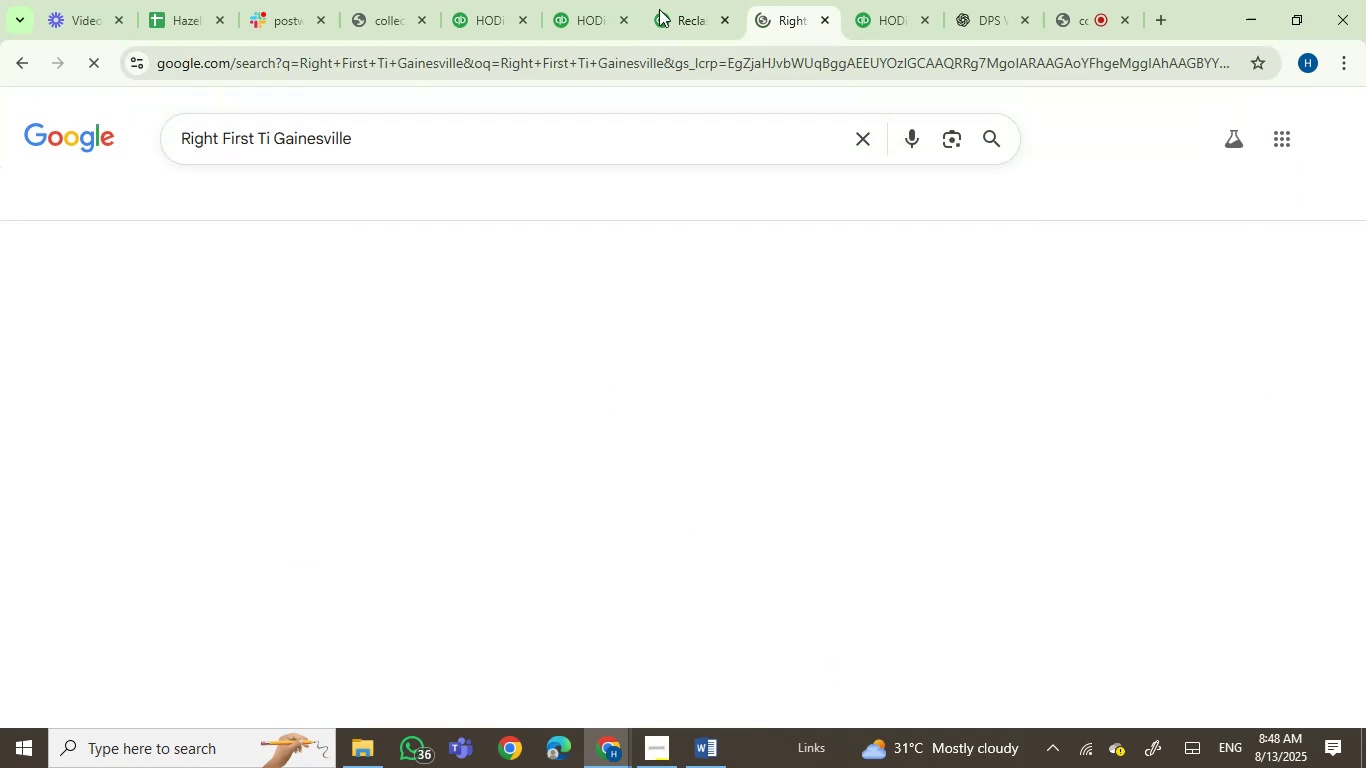 
left_click([678, 0])
 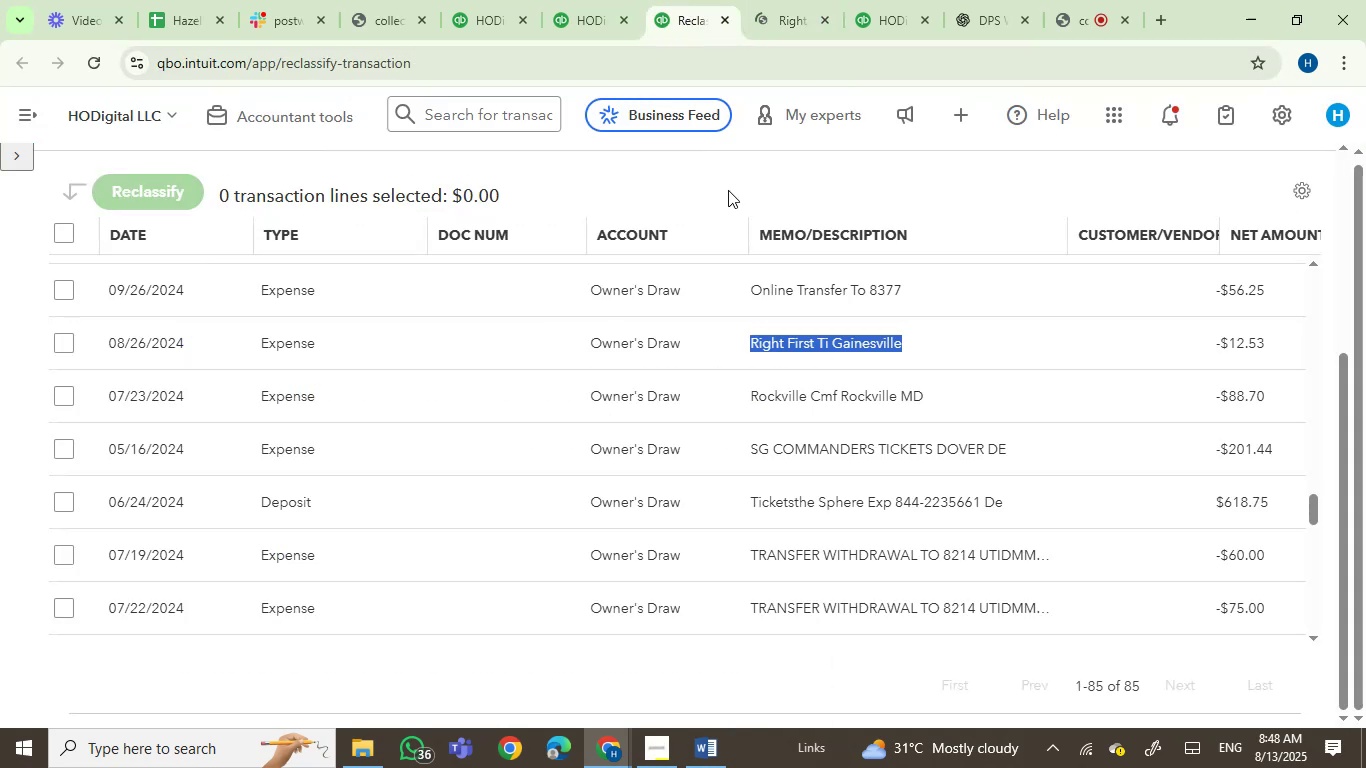 
left_click([766, 1])
 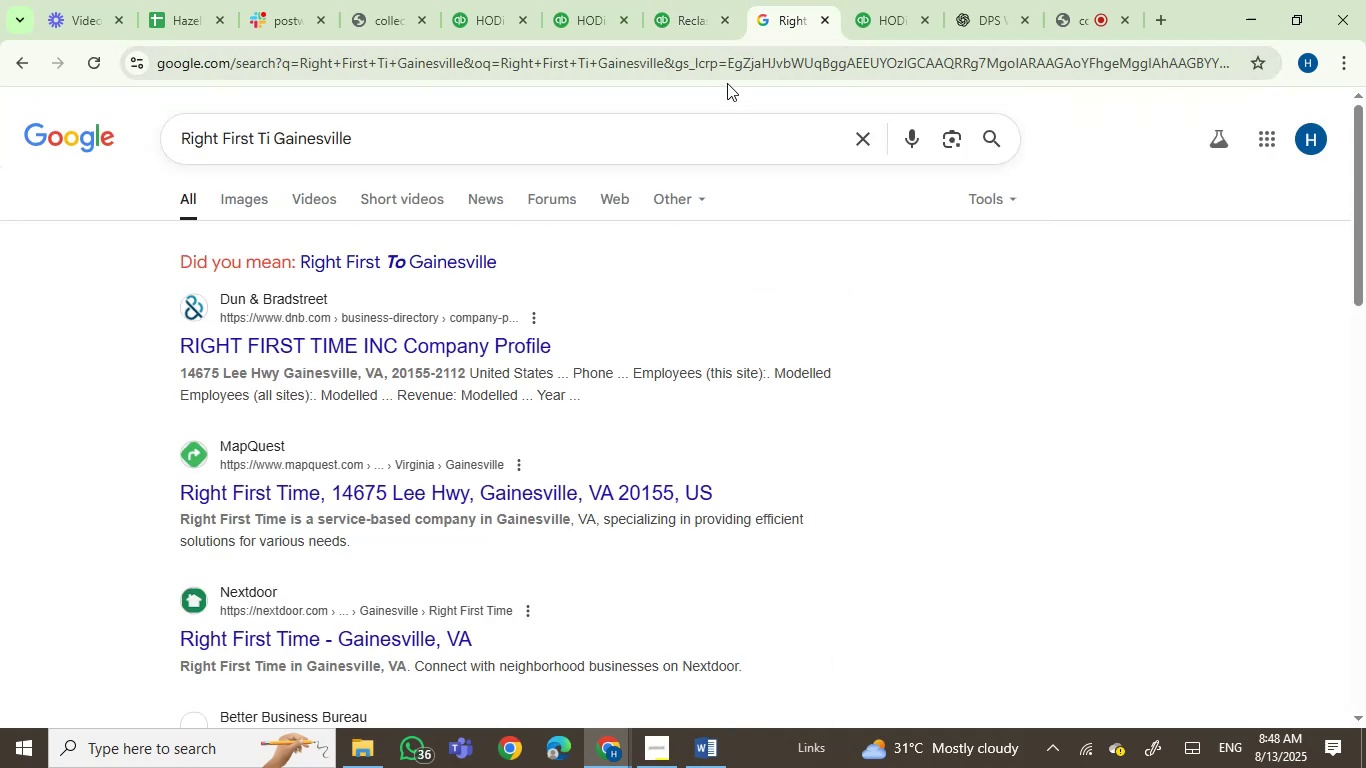 
left_click([706, 7])
 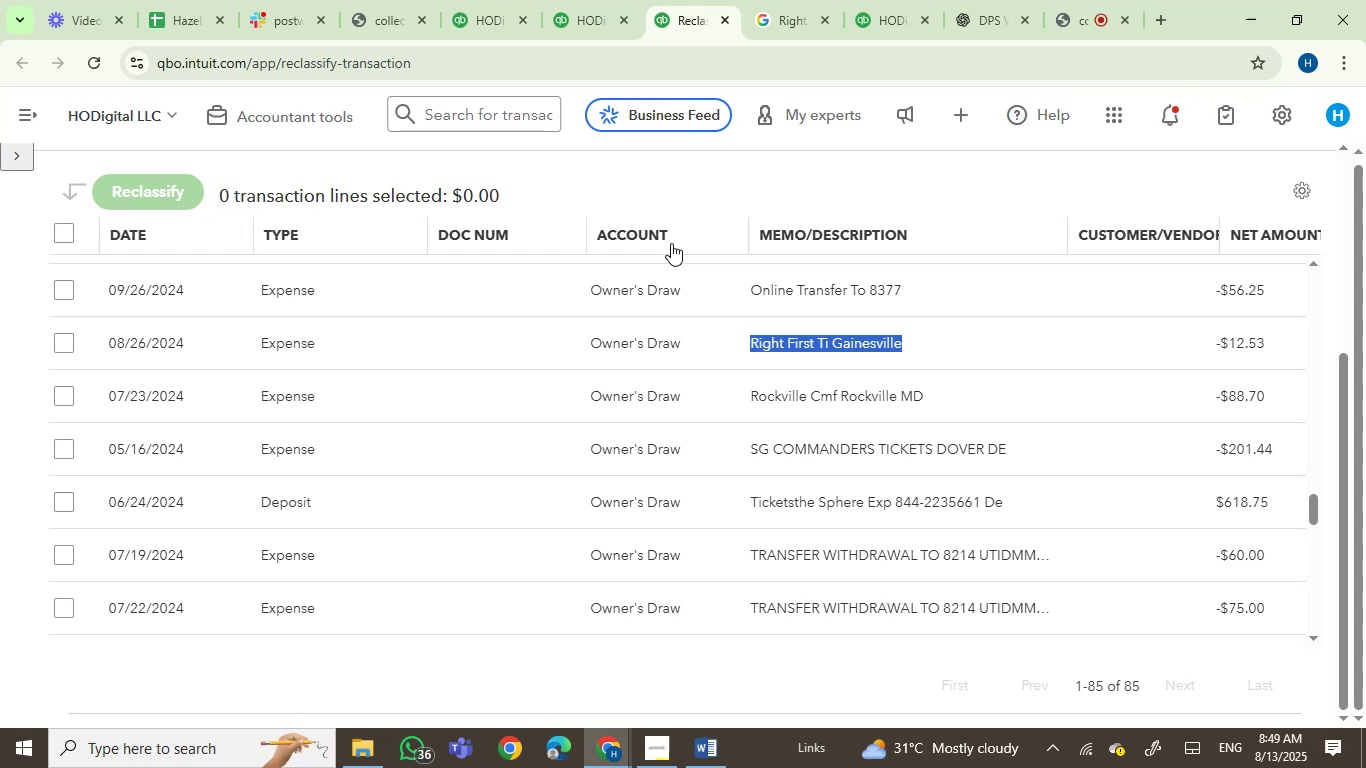 
wait(59.71)
 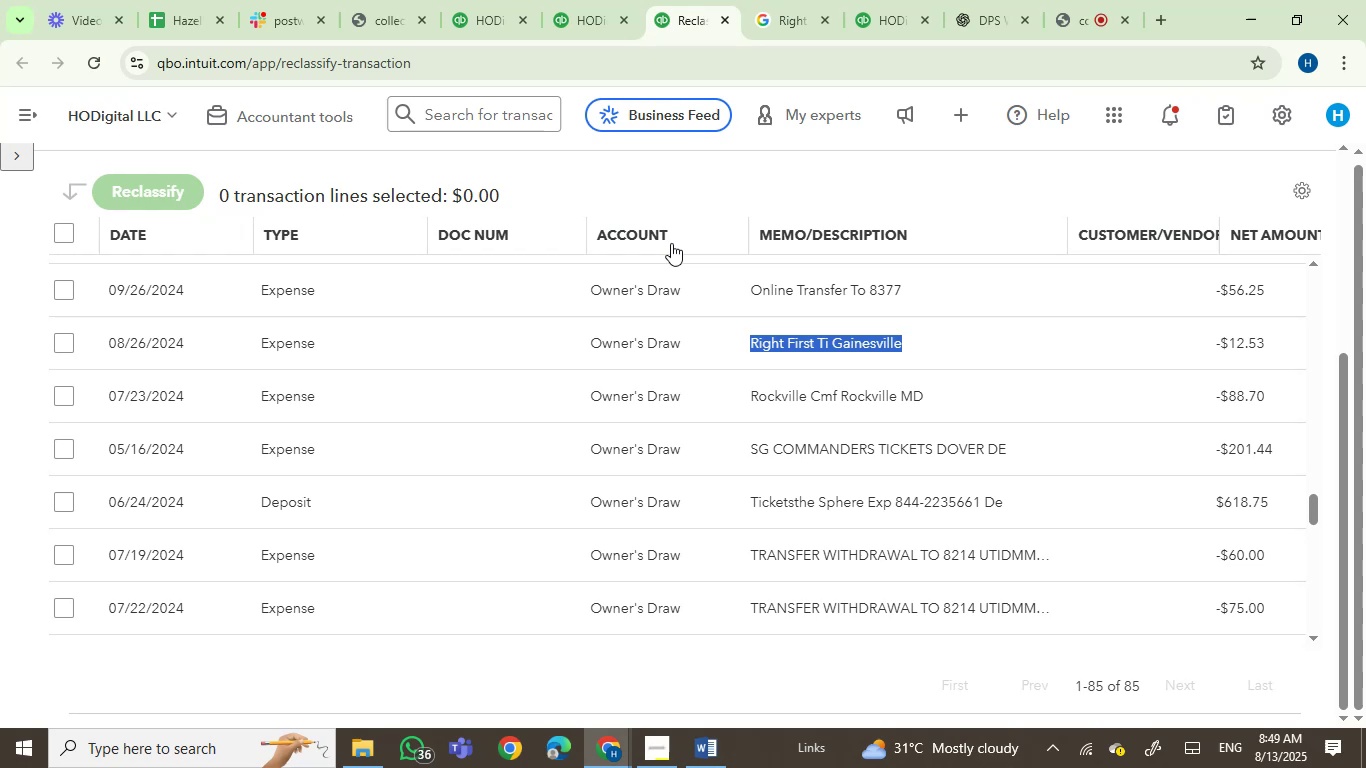 
scroll: coordinate [562, 481], scroll_direction: down, amount: 3.0
 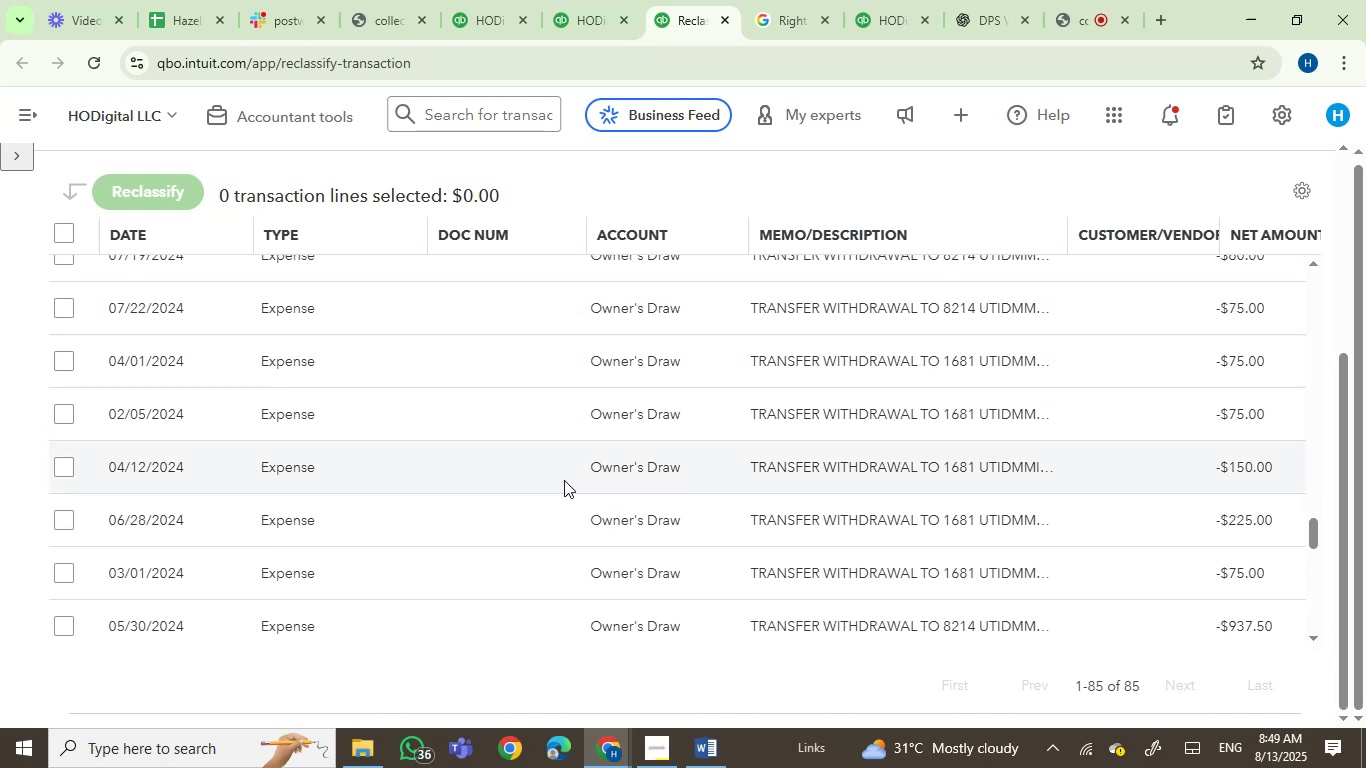 
mouse_move([925, 369])
 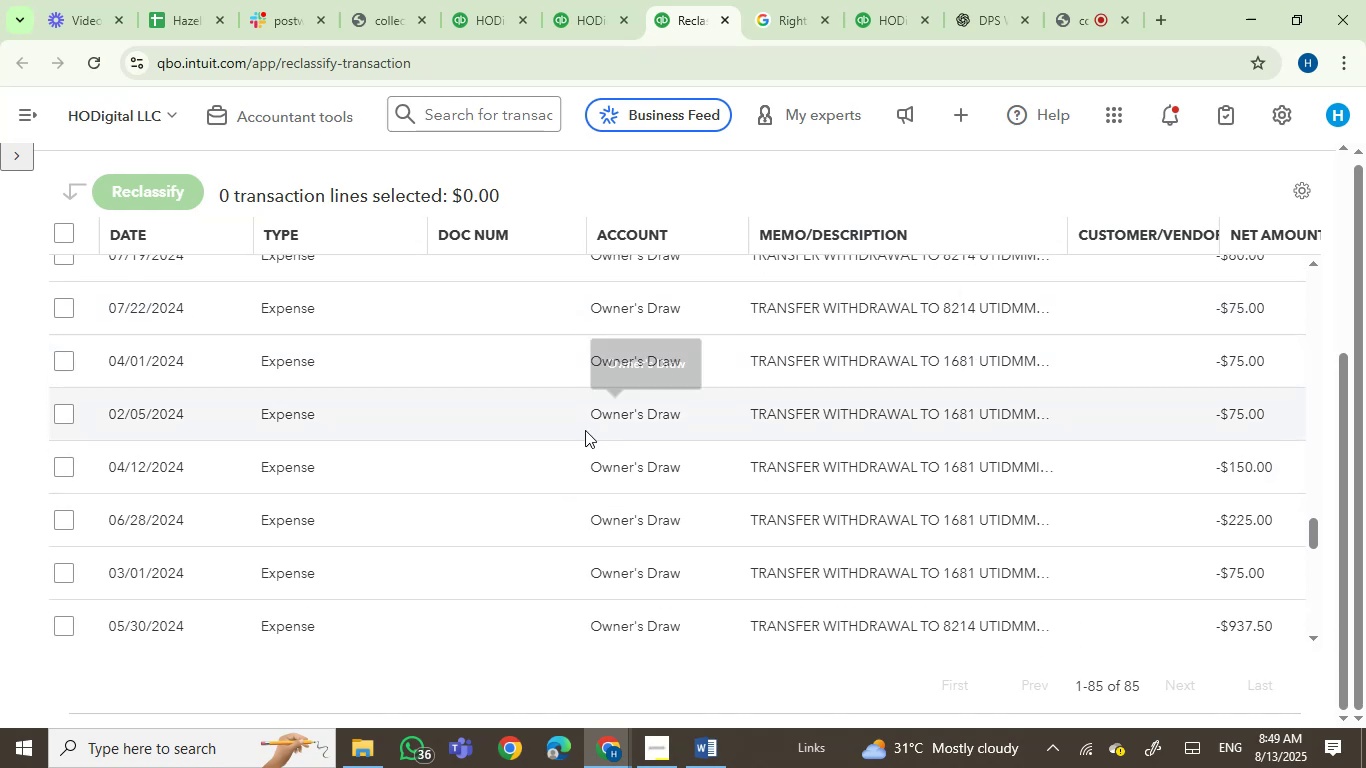 
scroll: coordinate [916, 511], scroll_direction: down, amount: 12.0
 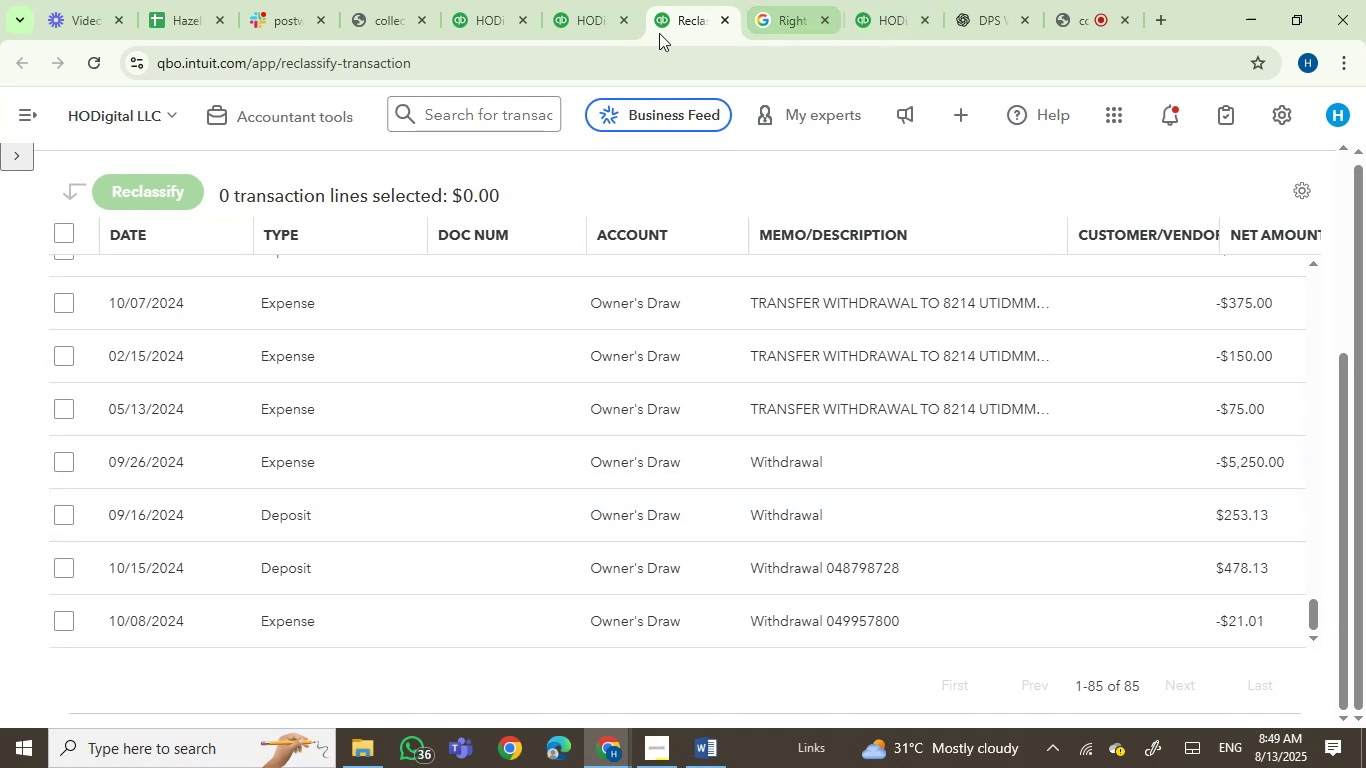 
left_click([560, 0])
 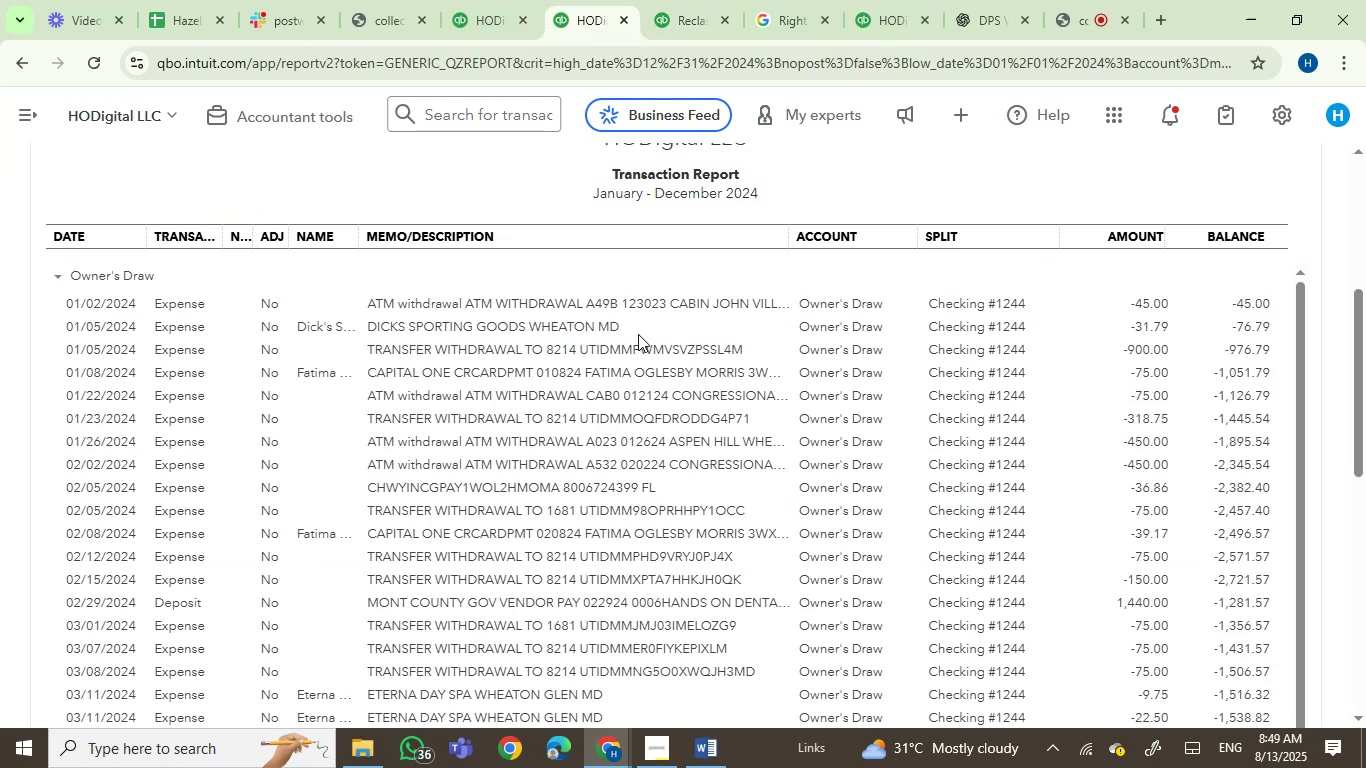 
scroll: coordinate [657, 471], scroll_direction: down, amount: 2.0
 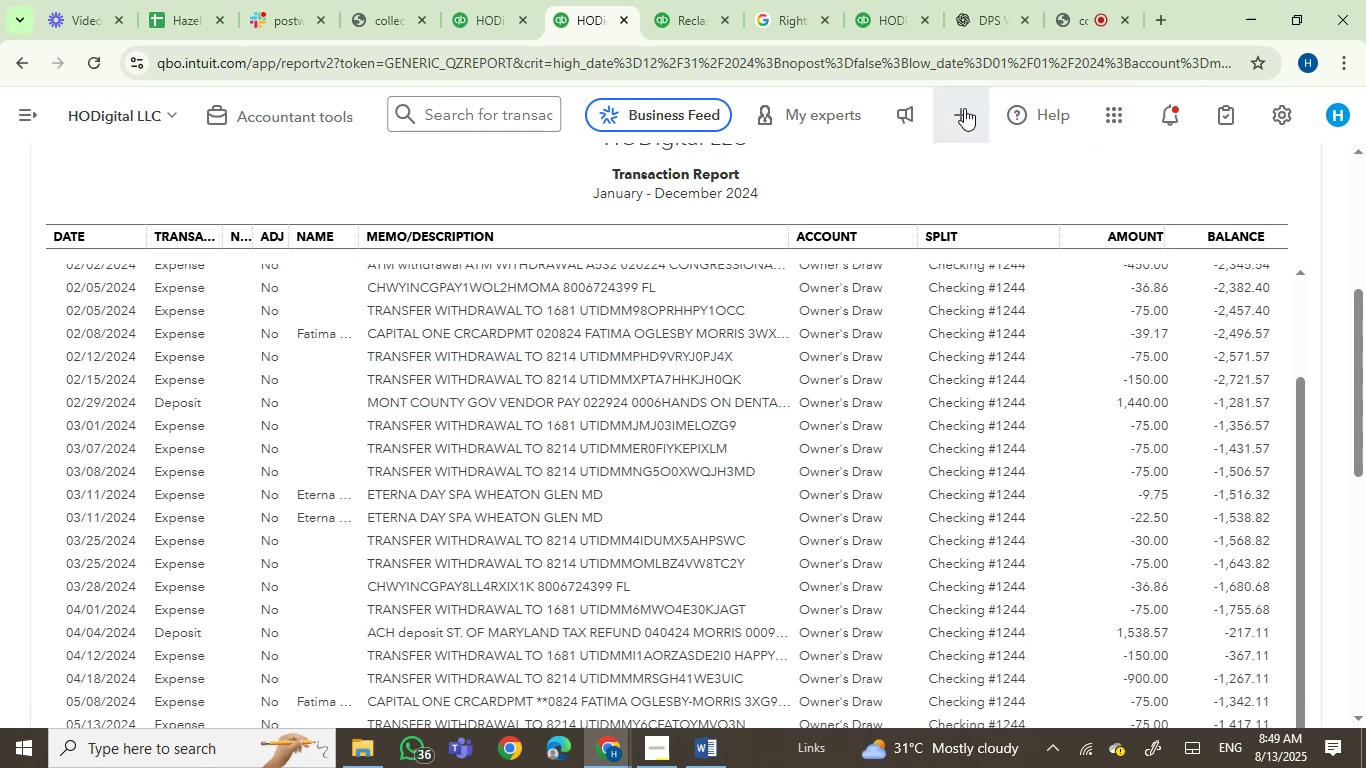 
left_click([453, 120])
 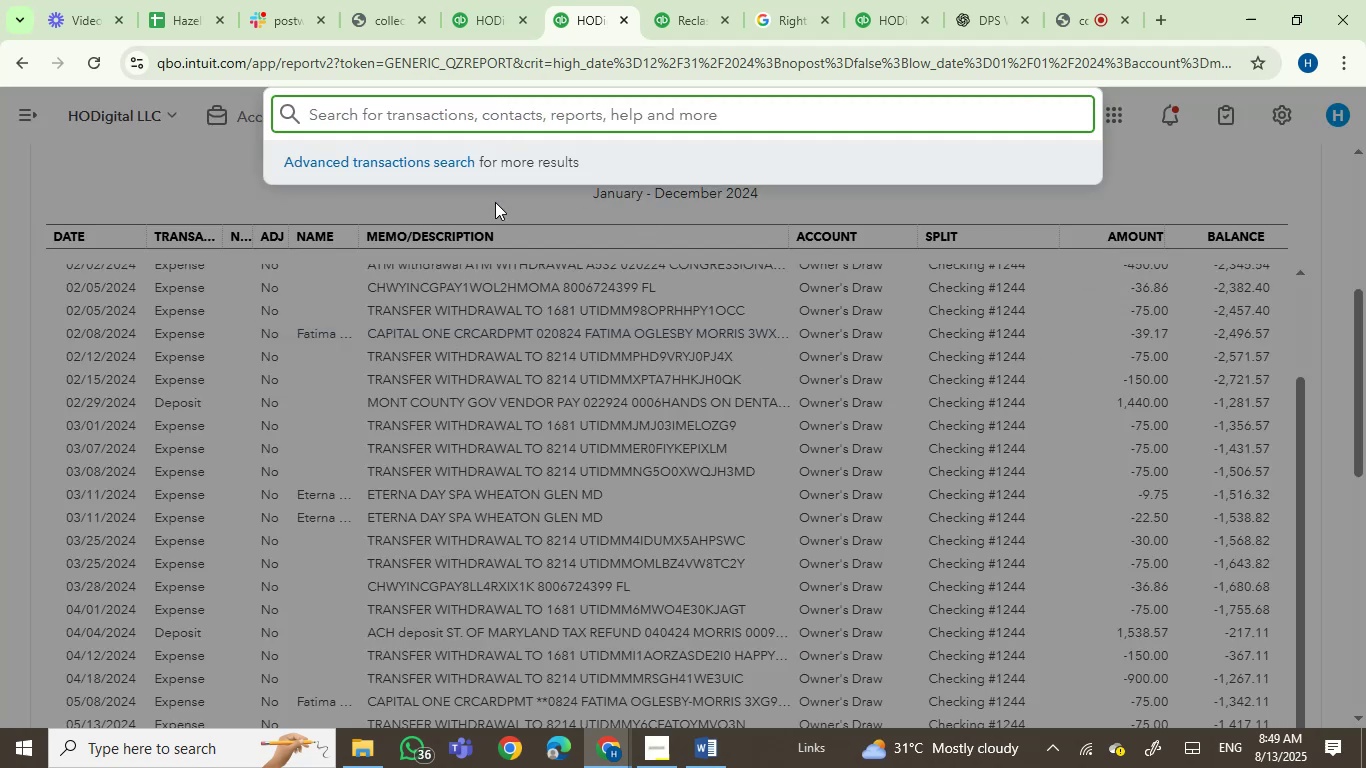 
wait(10.89)
 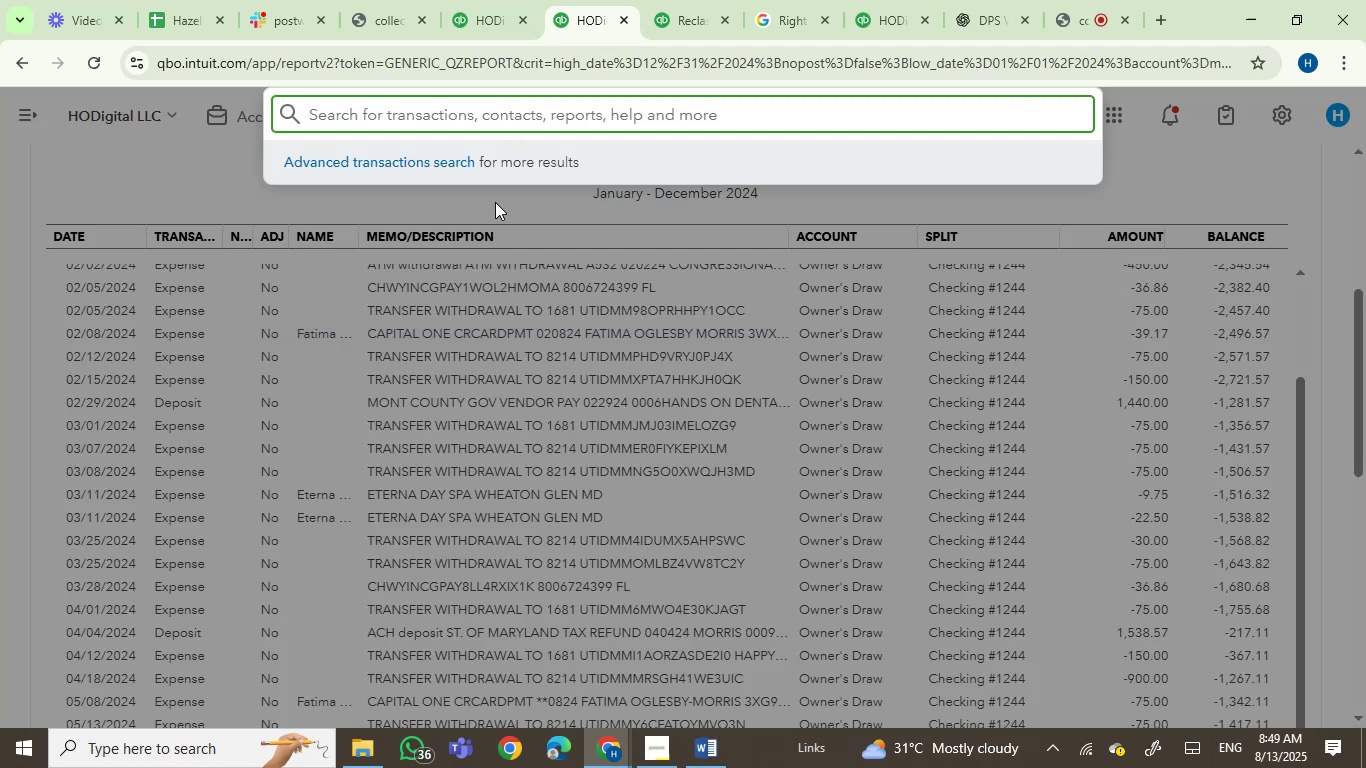 
key(Numpad1)
 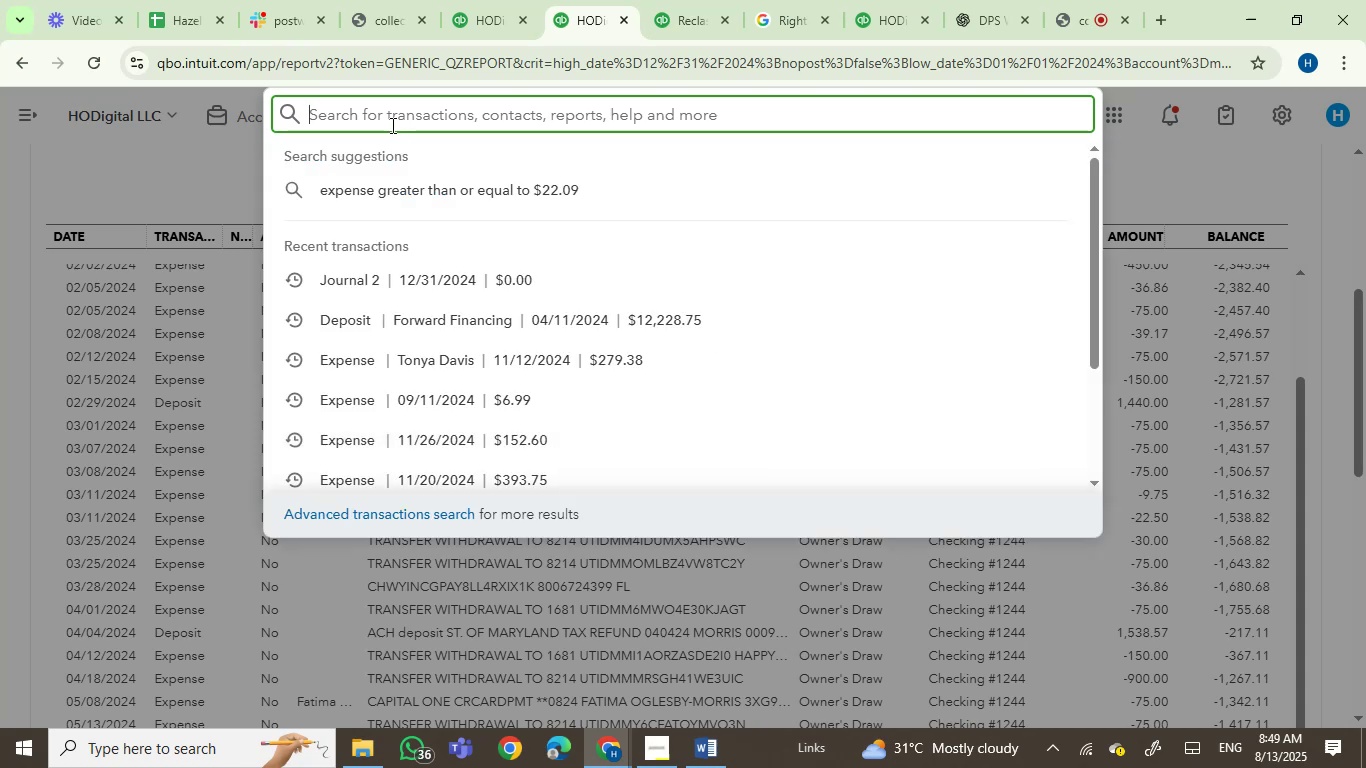 
key(Numpad5)
 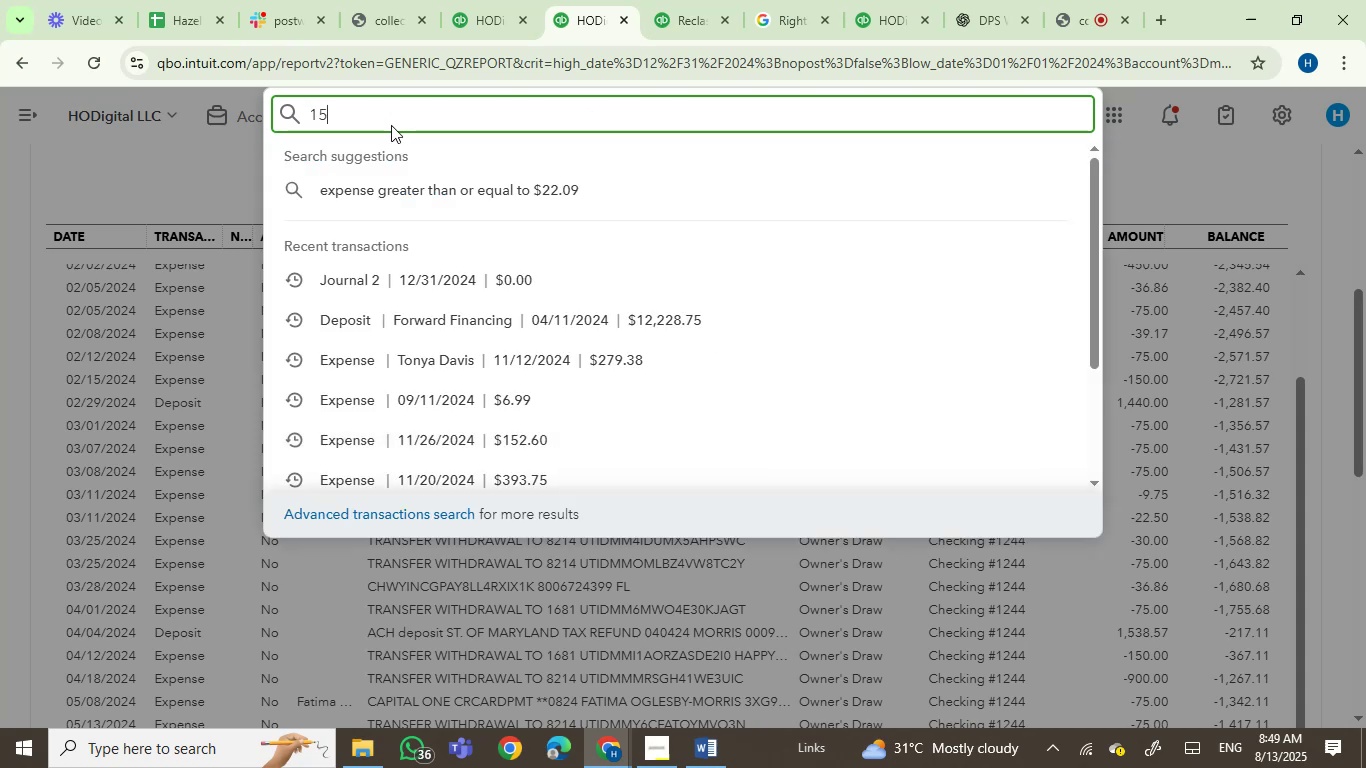 
key(Numpad0)
 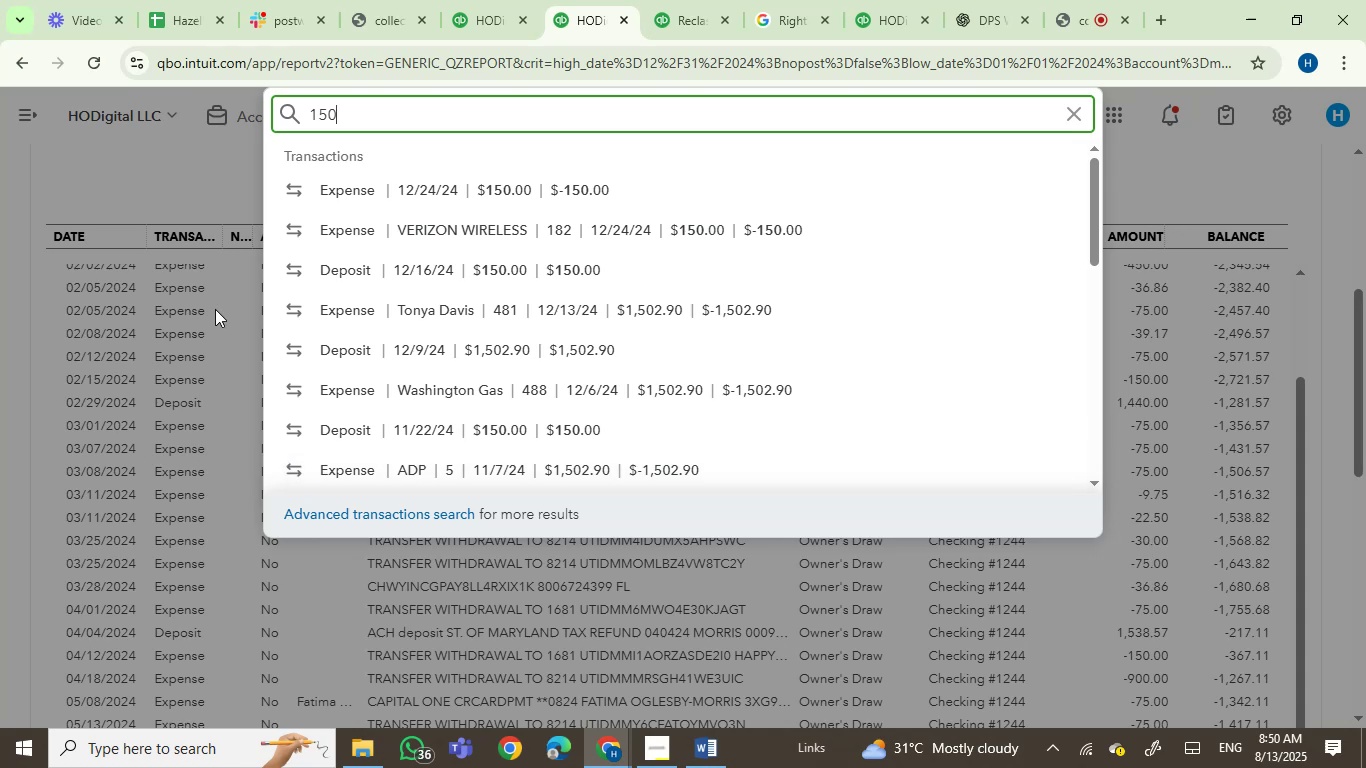 
wait(17.29)
 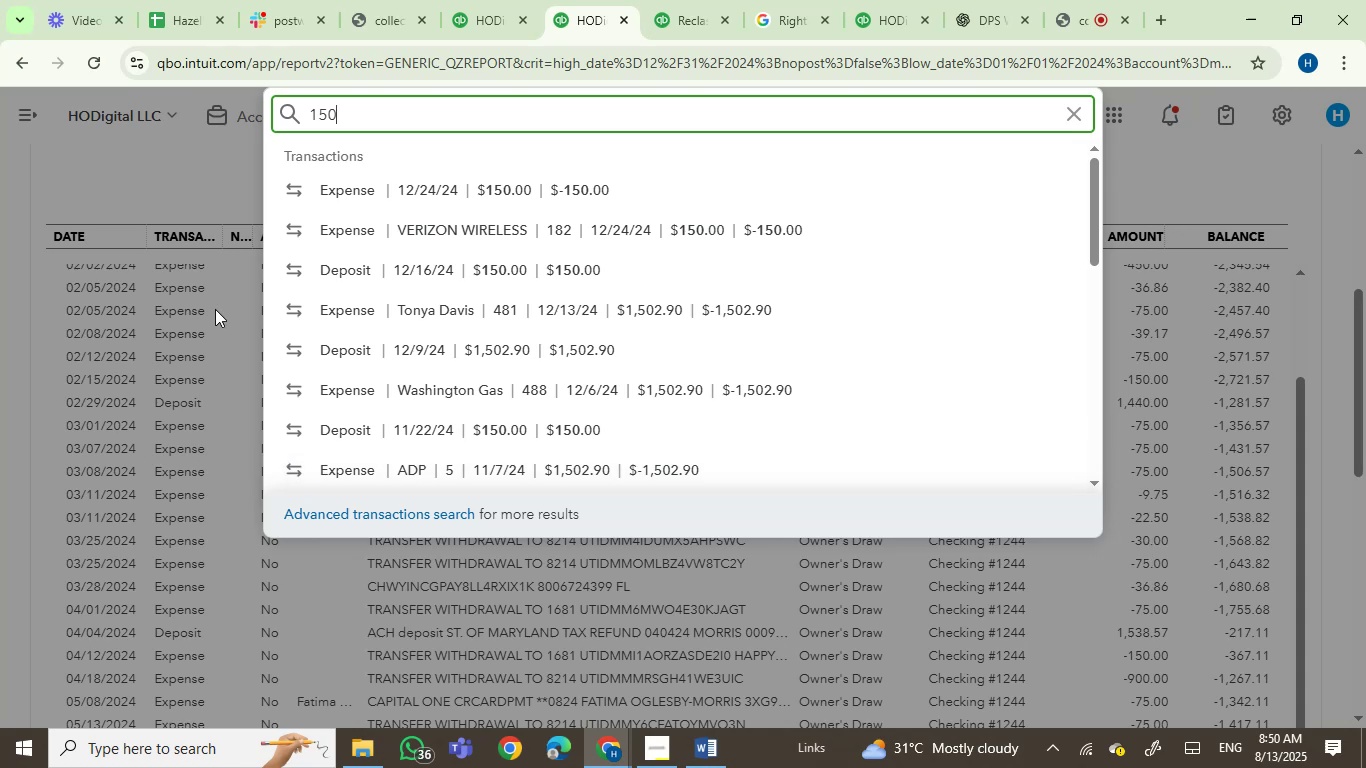 
left_click([1072, 120])
 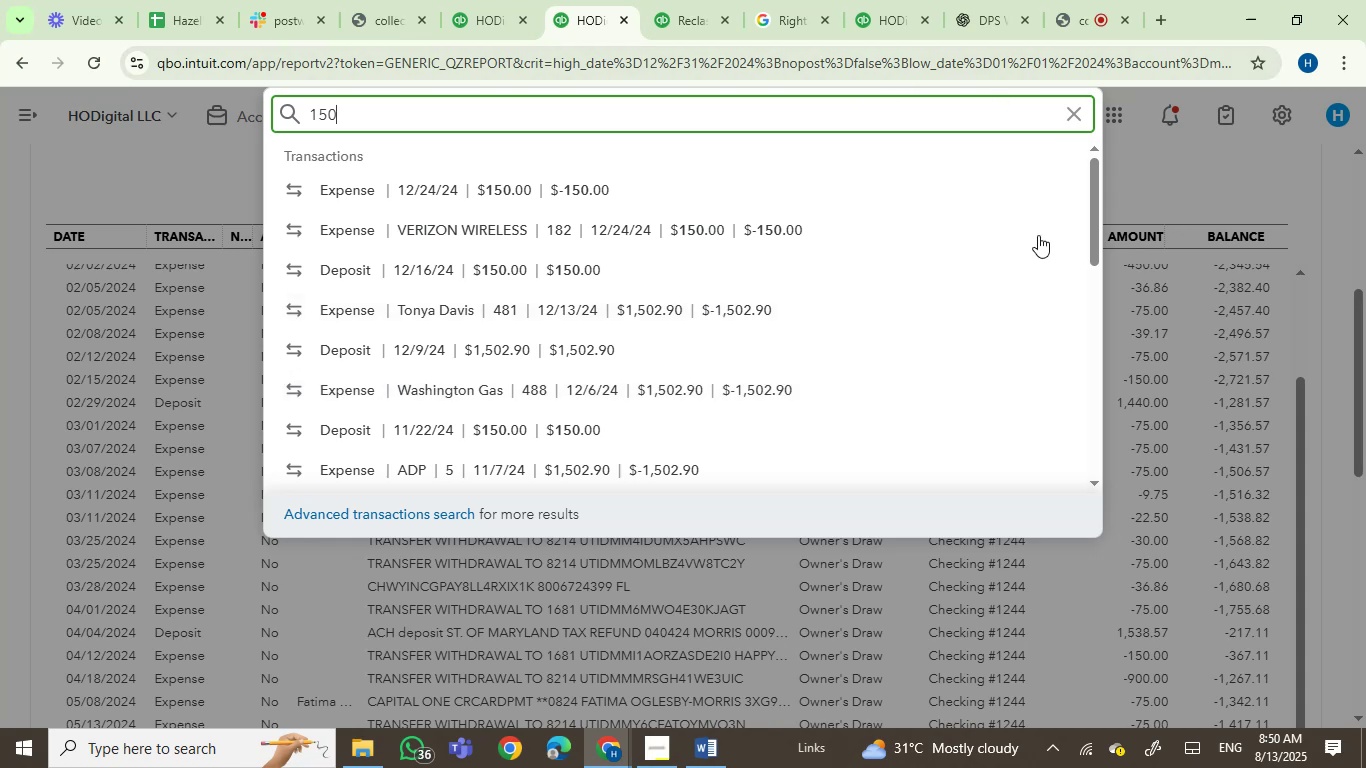 
mouse_move([1054, 363])
 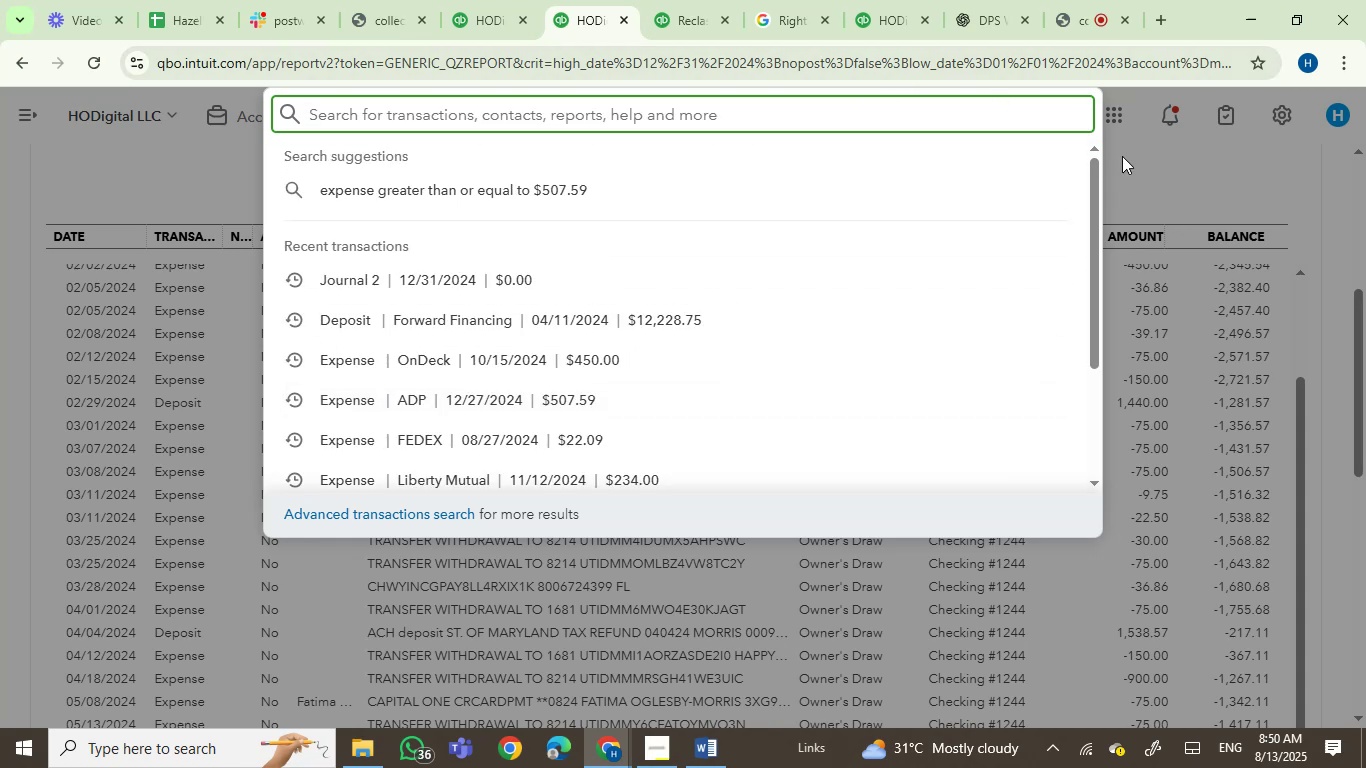 
left_click([1133, 170])
 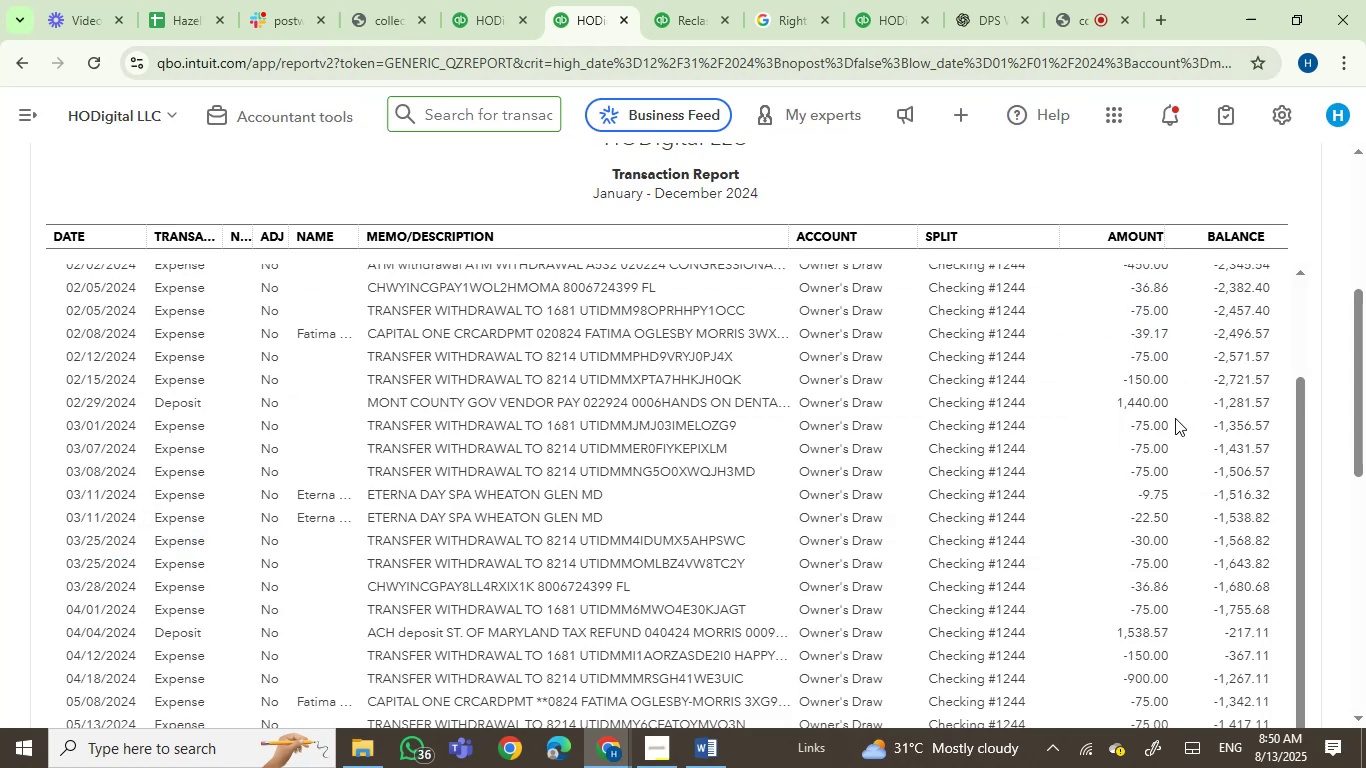 
scroll: coordinate [1116, 501], scroll_direction: up, amount: 2.0
 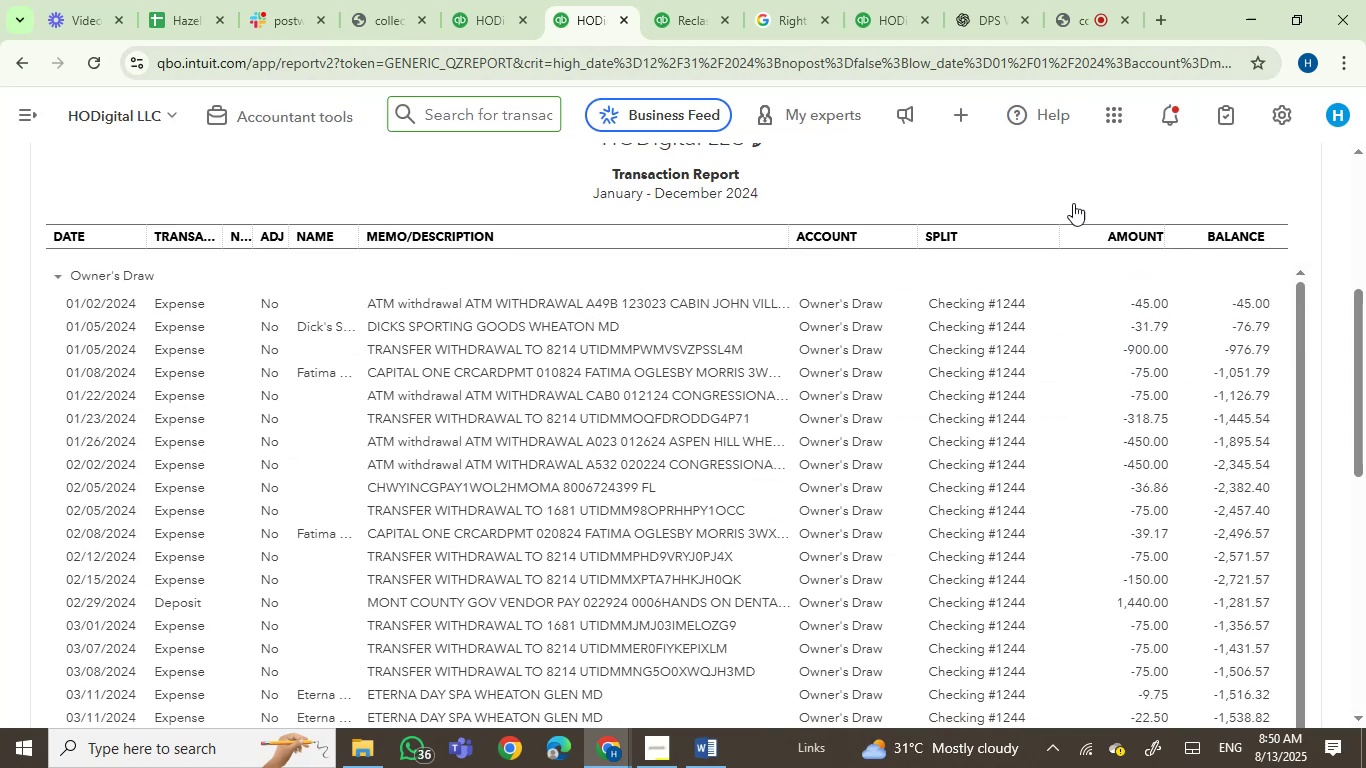 
scroll: coordinate [1073, 202], scroll_direction: down, amount: 1.0
 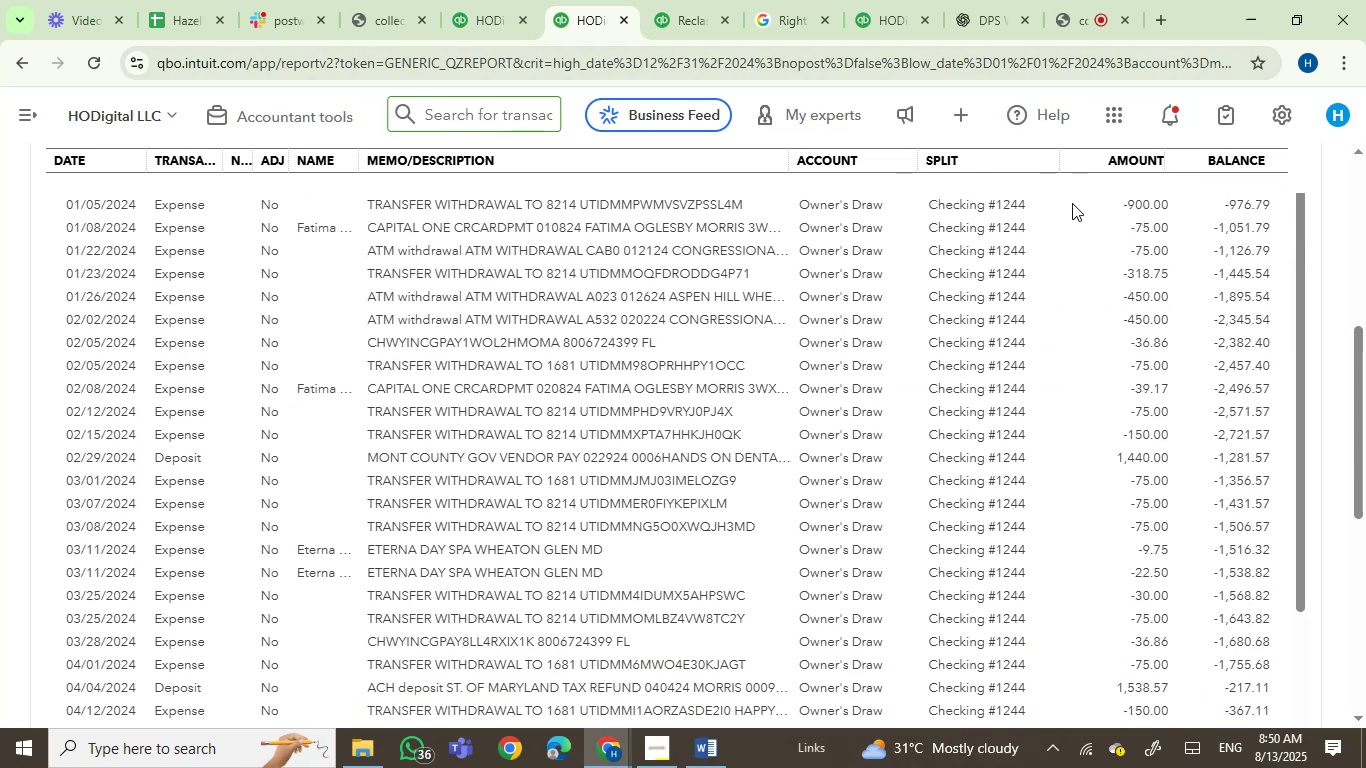 
scroll: coordinate [1070, 401], scroll_direction: up, amount: 1.0
 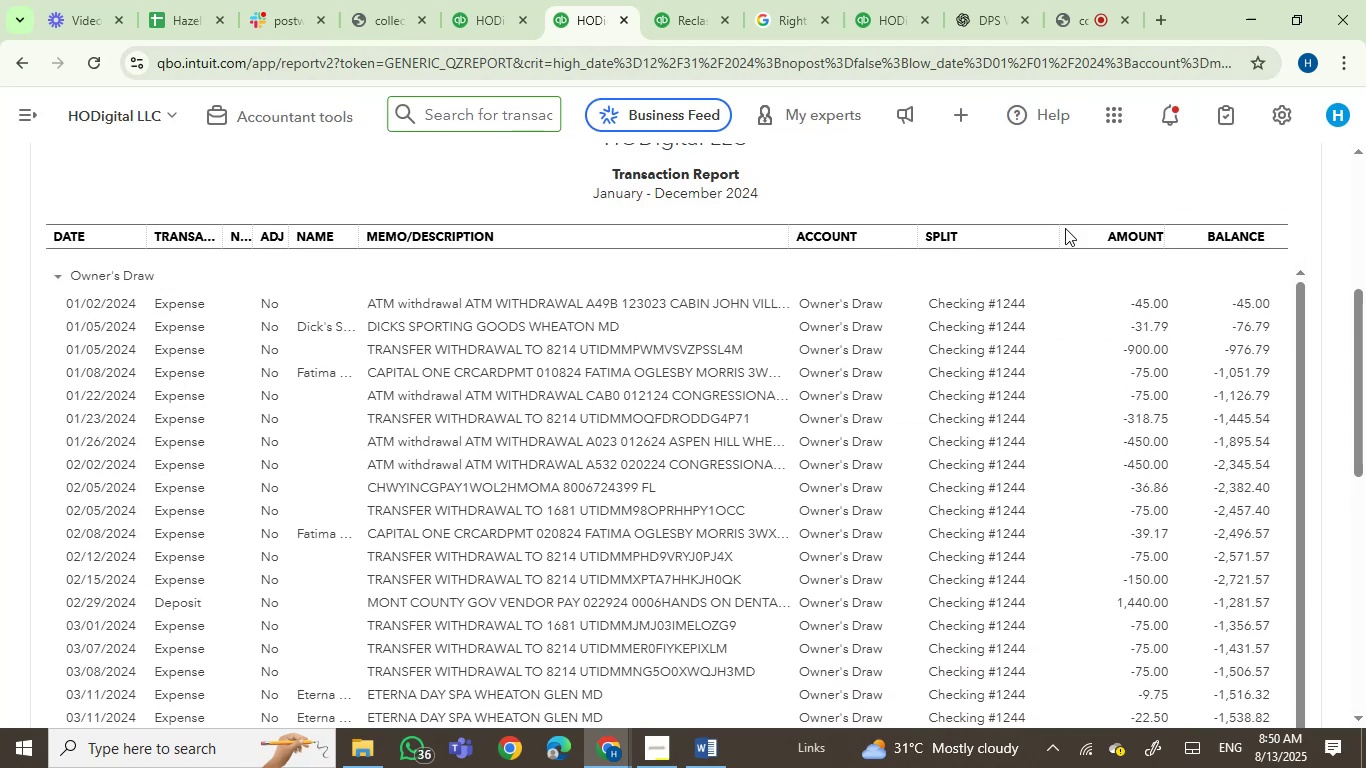 
scroll: coordinate [1084, 179], scroll_direction: down, amount: 1.0
 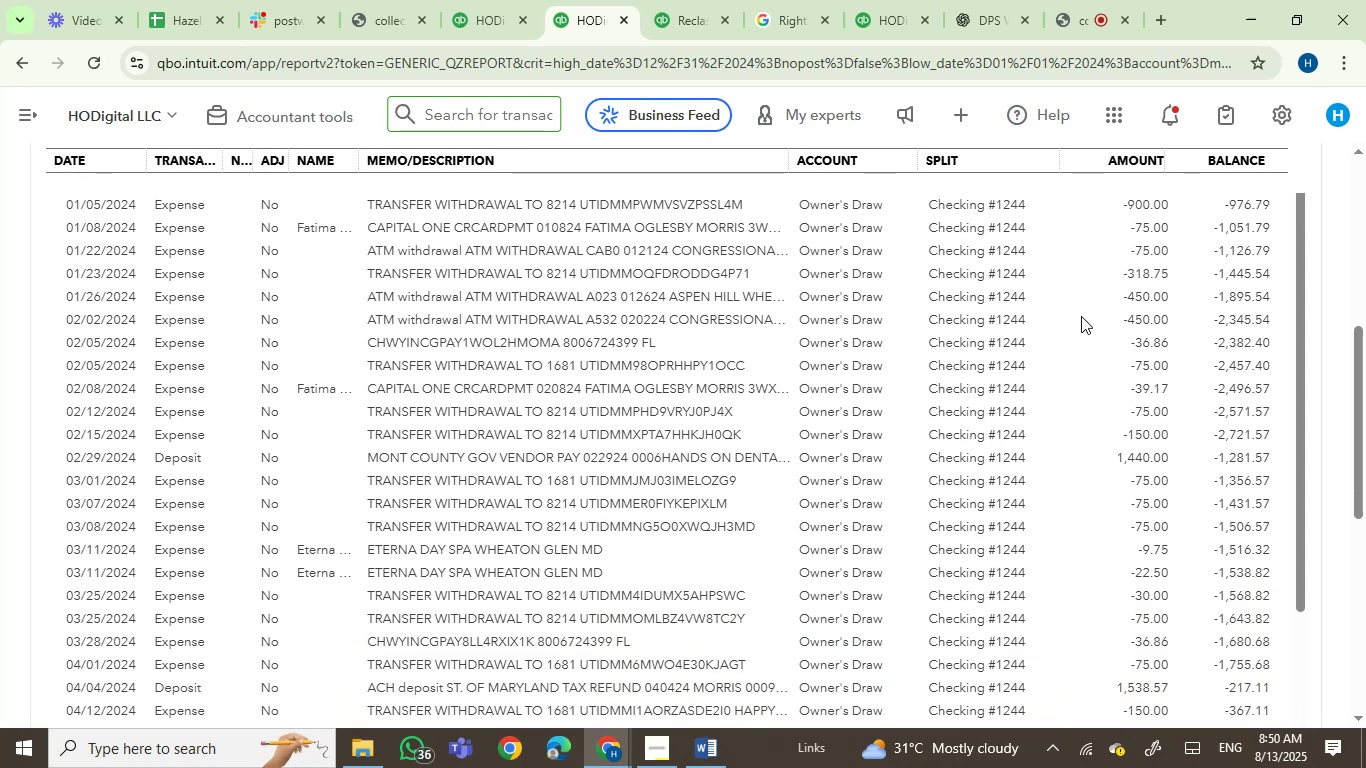 
scroll: coordinate [1093, 303], scroll_direction: up, amount: 1.0
 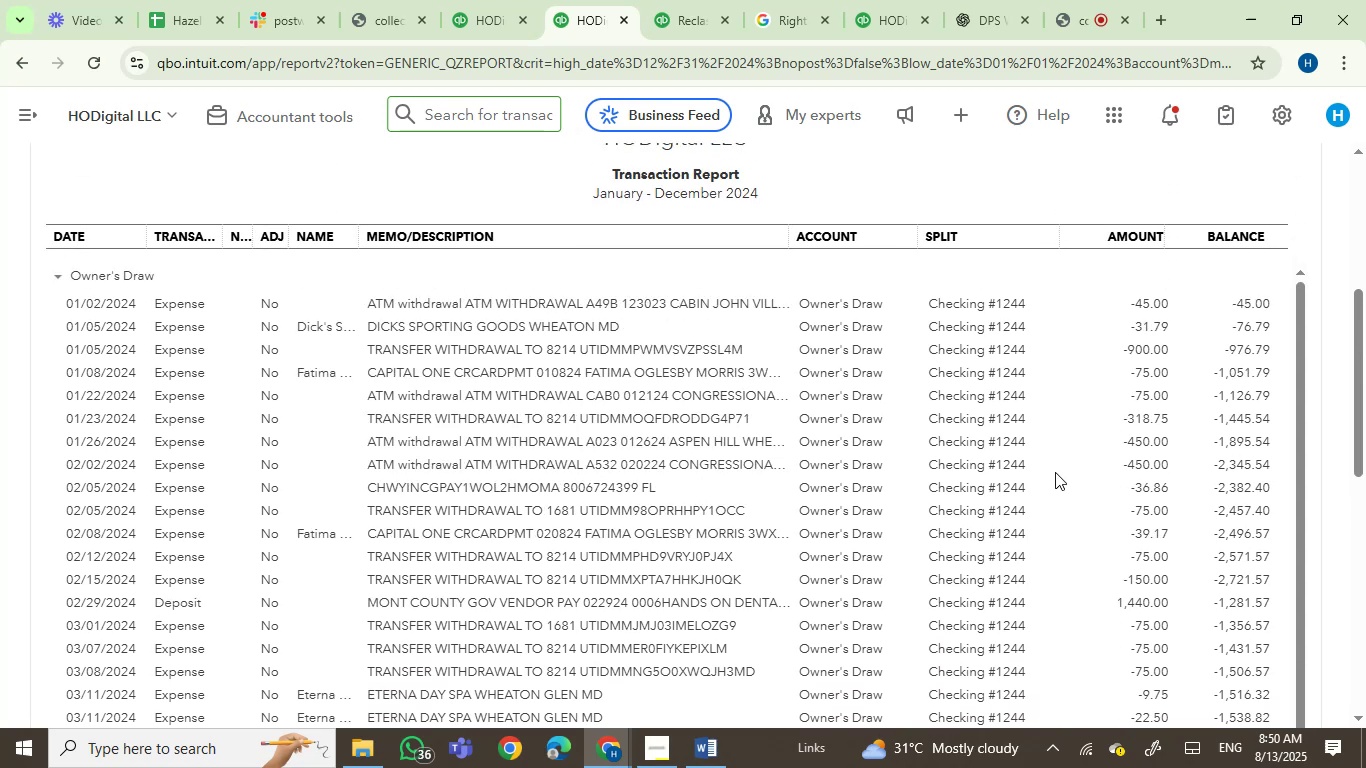 
scroll: coordinate [1011, 163], scroll_direction: down, amount: 1.0
 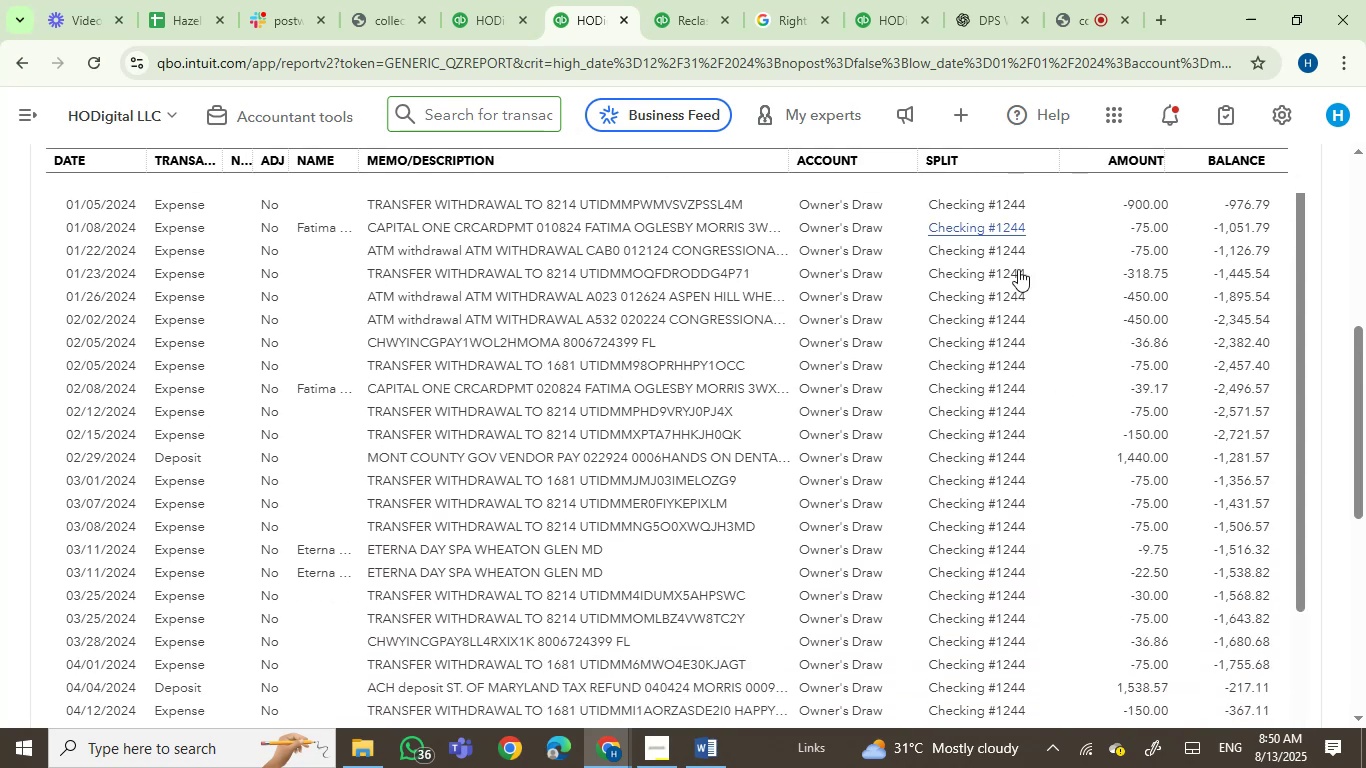 
scroll: coordinate [1025, 308], scroll_direction: up, amount: 1.0
 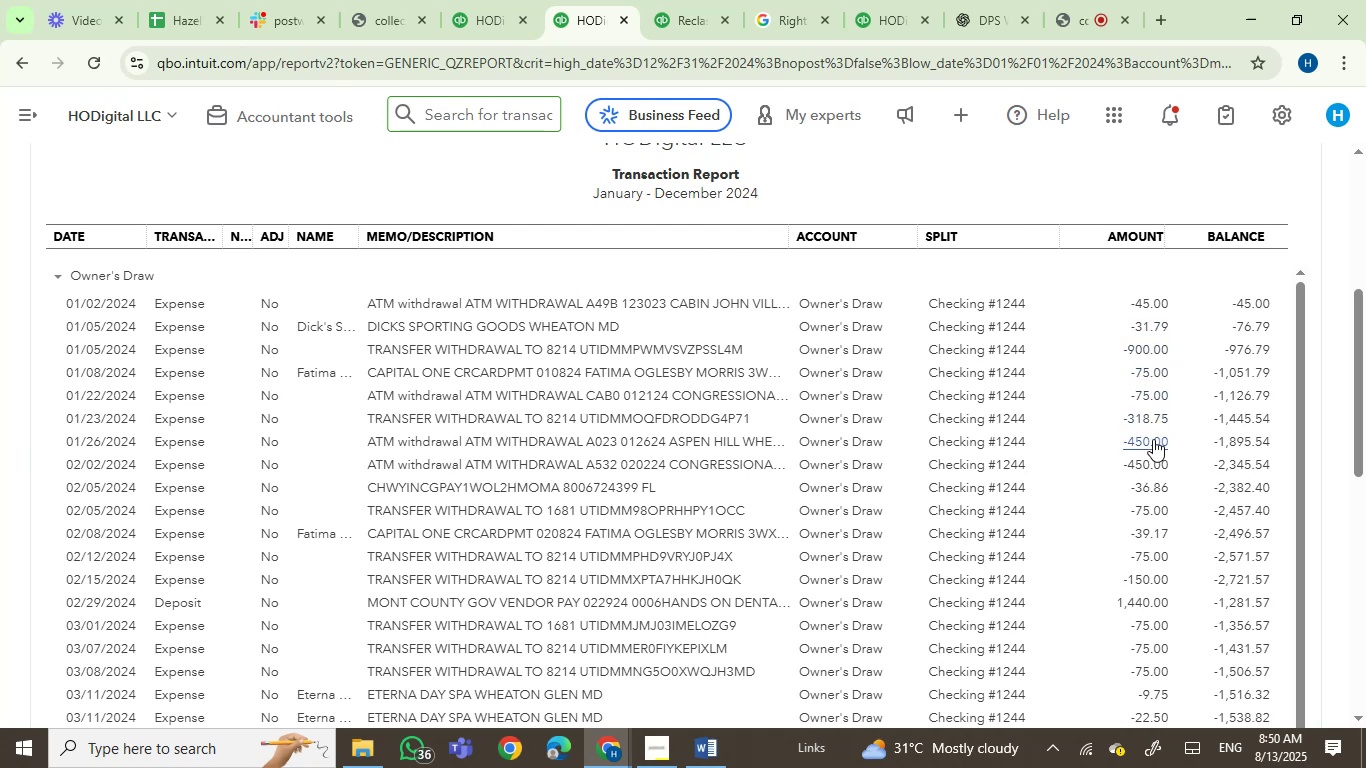 
wait(16.9)
 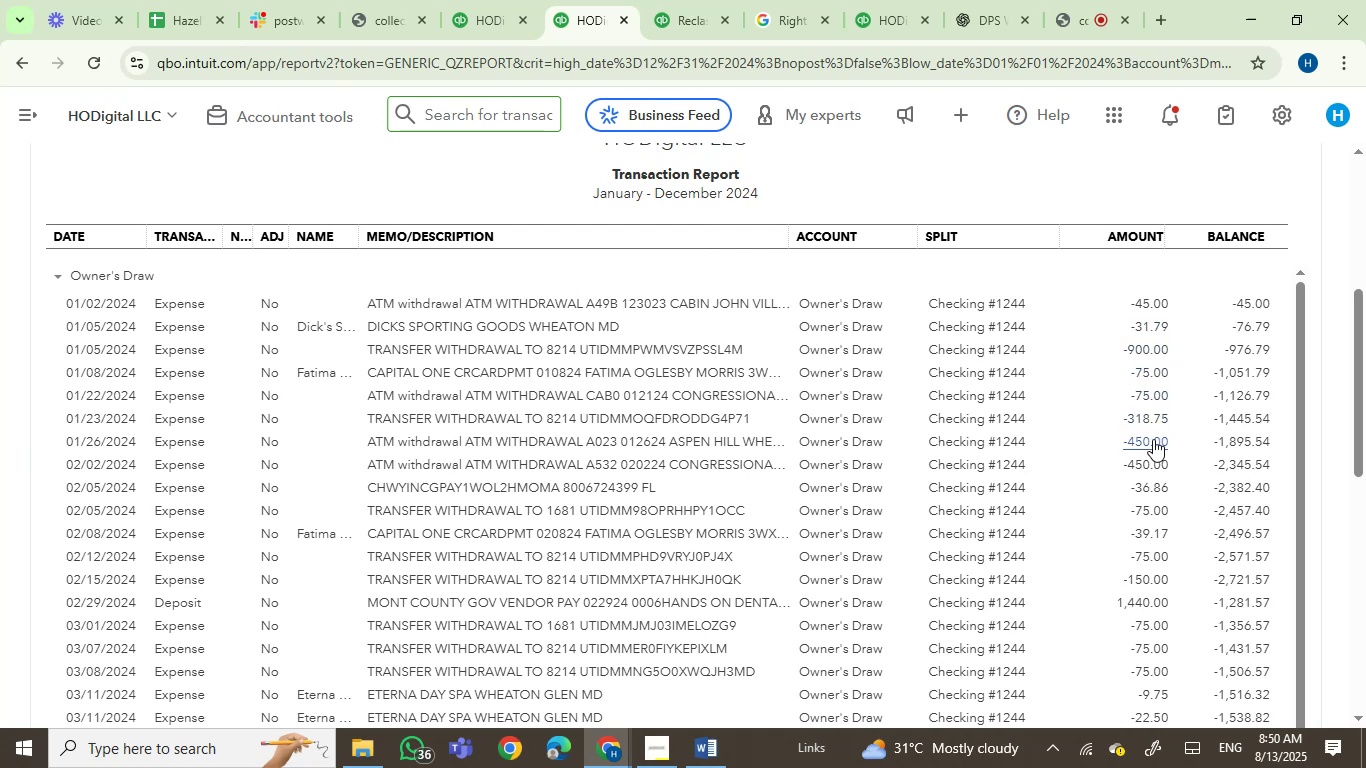 
scroll: coordinate [1187, 570], scroll_direction: down, amount: 1.0
 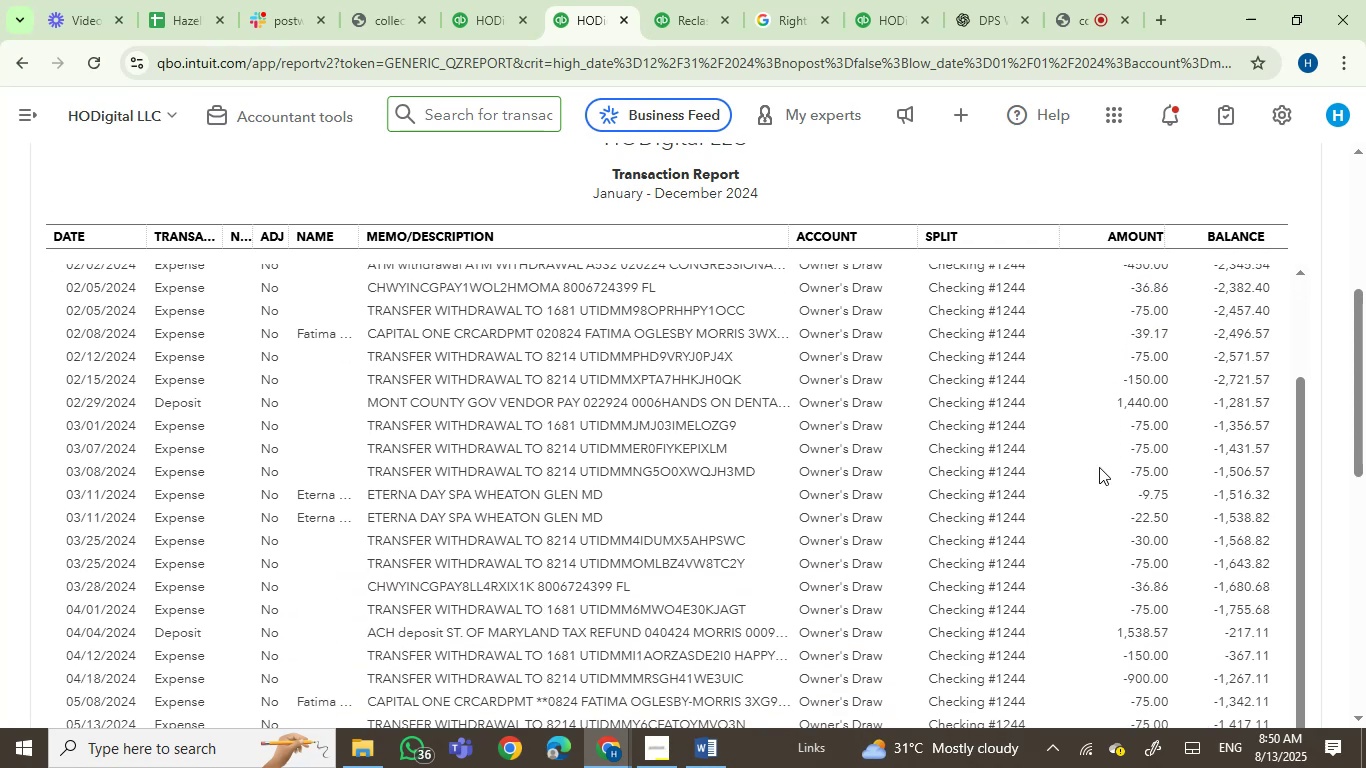 
left_click([681, 15])
 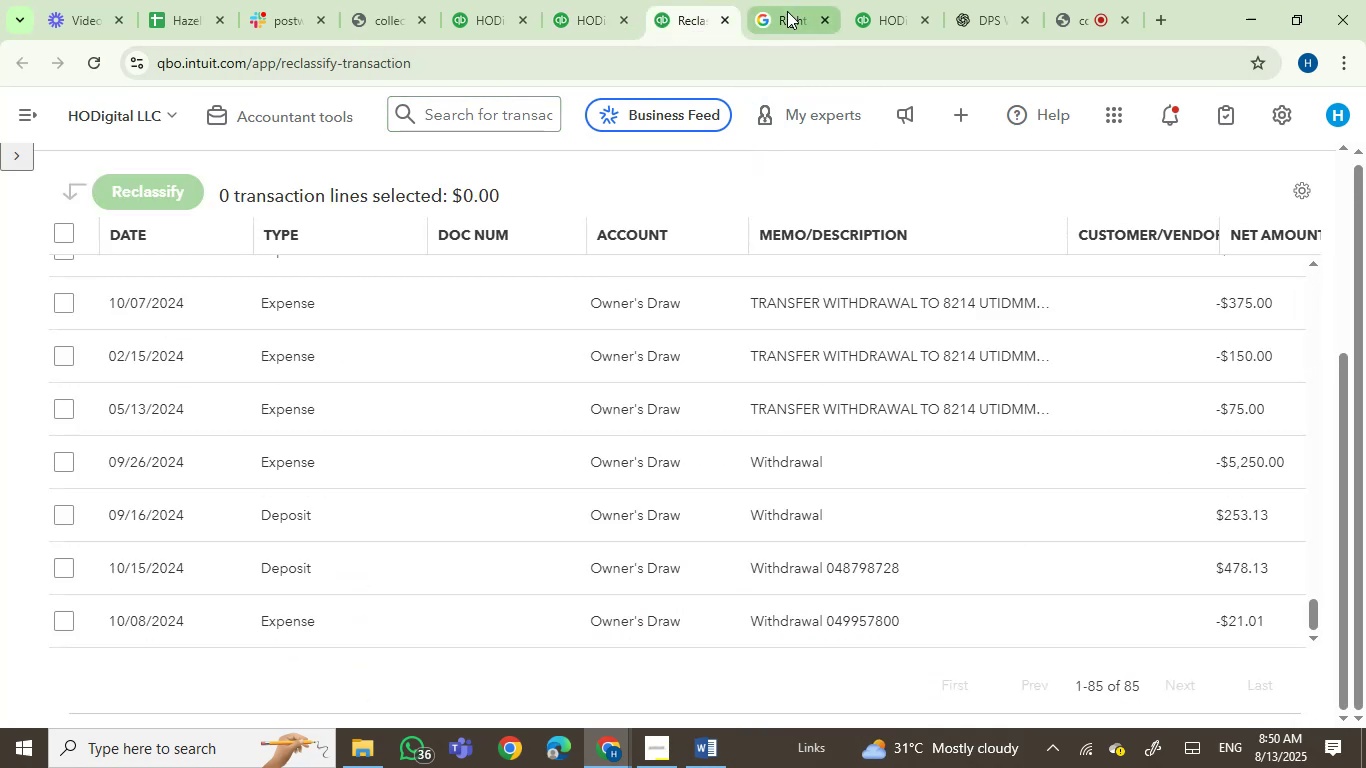 
double_click([879, 4])
 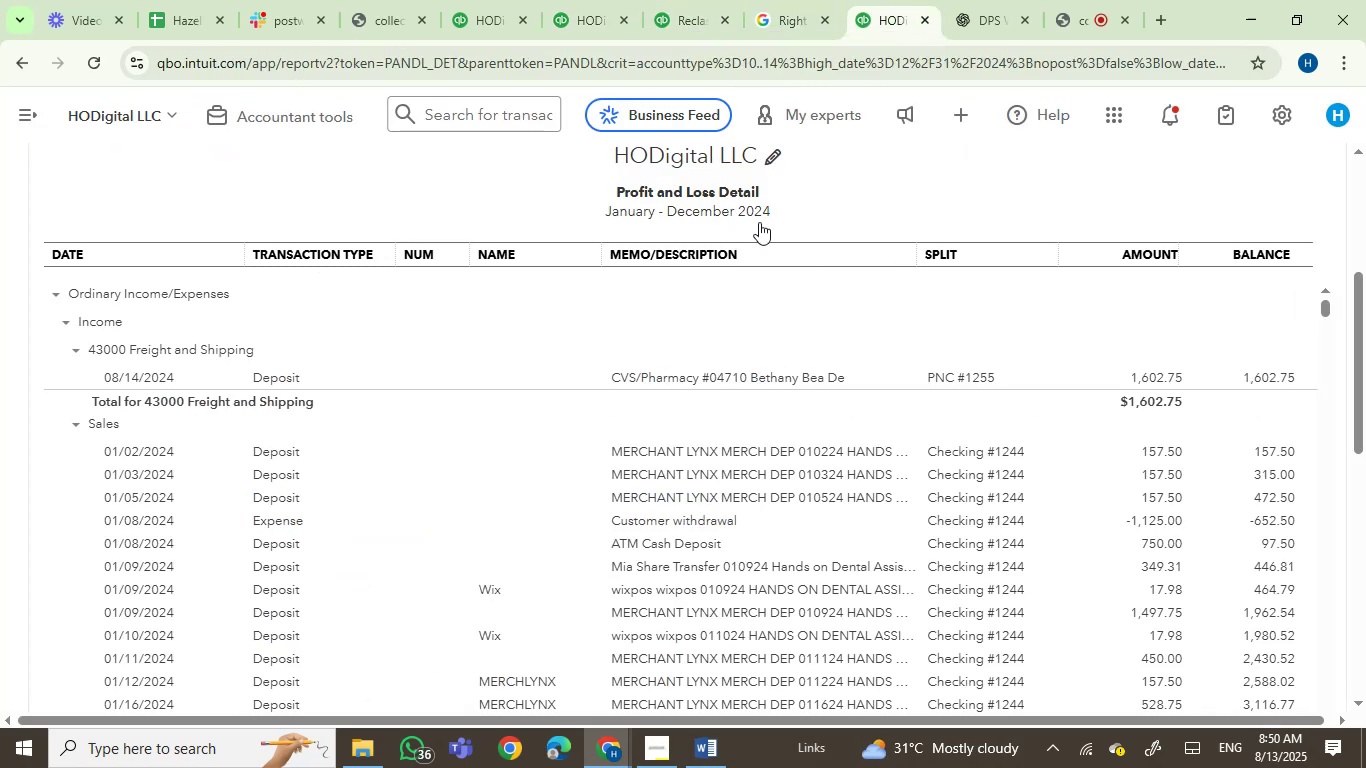 
scroll: coordinate [855, 208], scroll_direction: down, amount: 1.0
 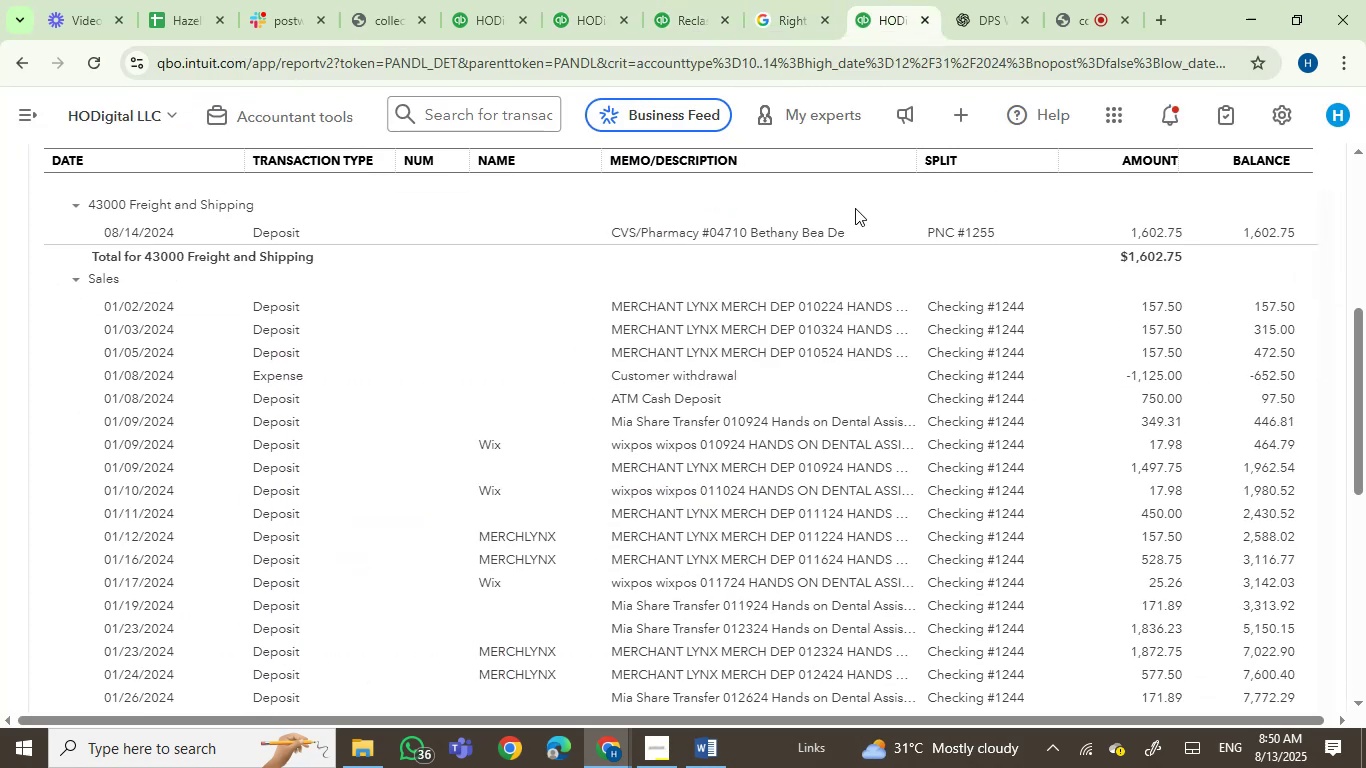 
scroll: coordinate [855, 208], scroll_direction: up, amount: 1.0
 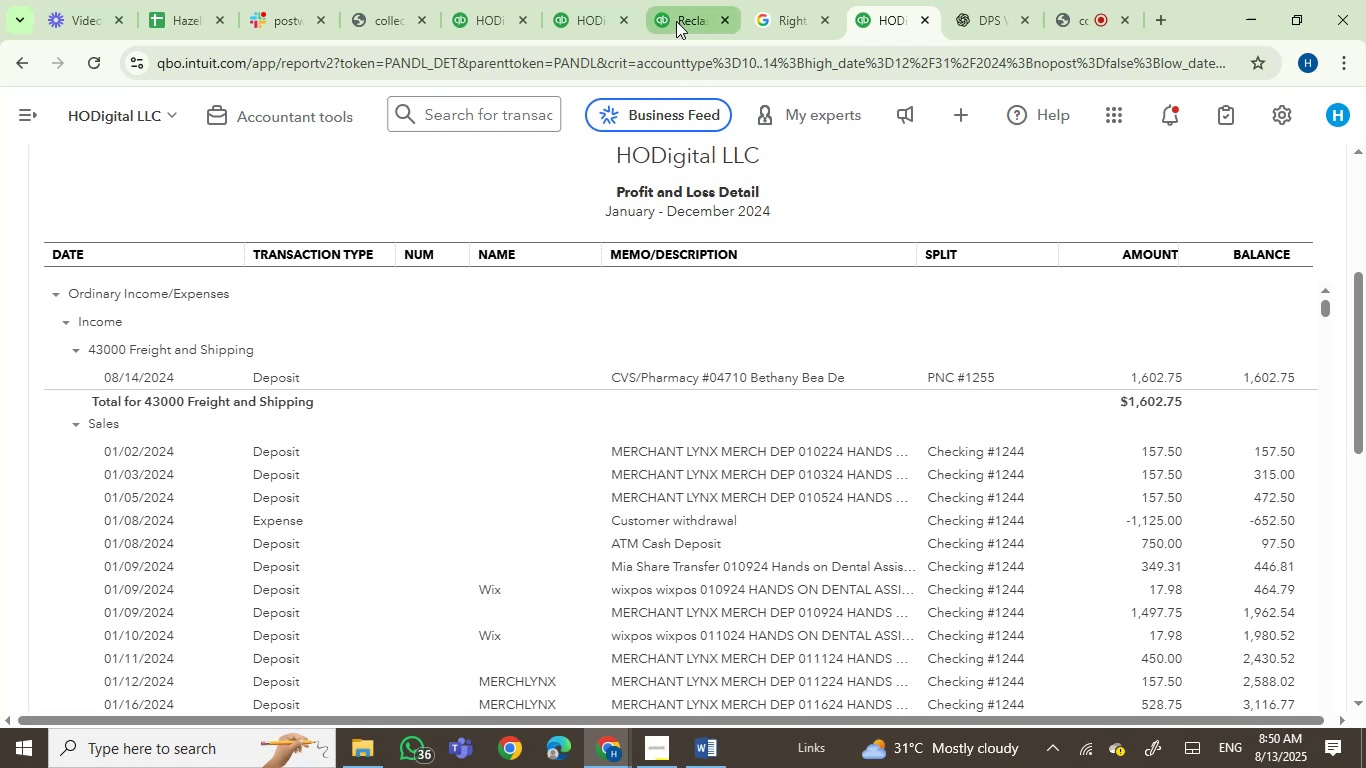 
left_click_drag(start_coordinate=[676, 21], to_coordinate=[877, 35])
 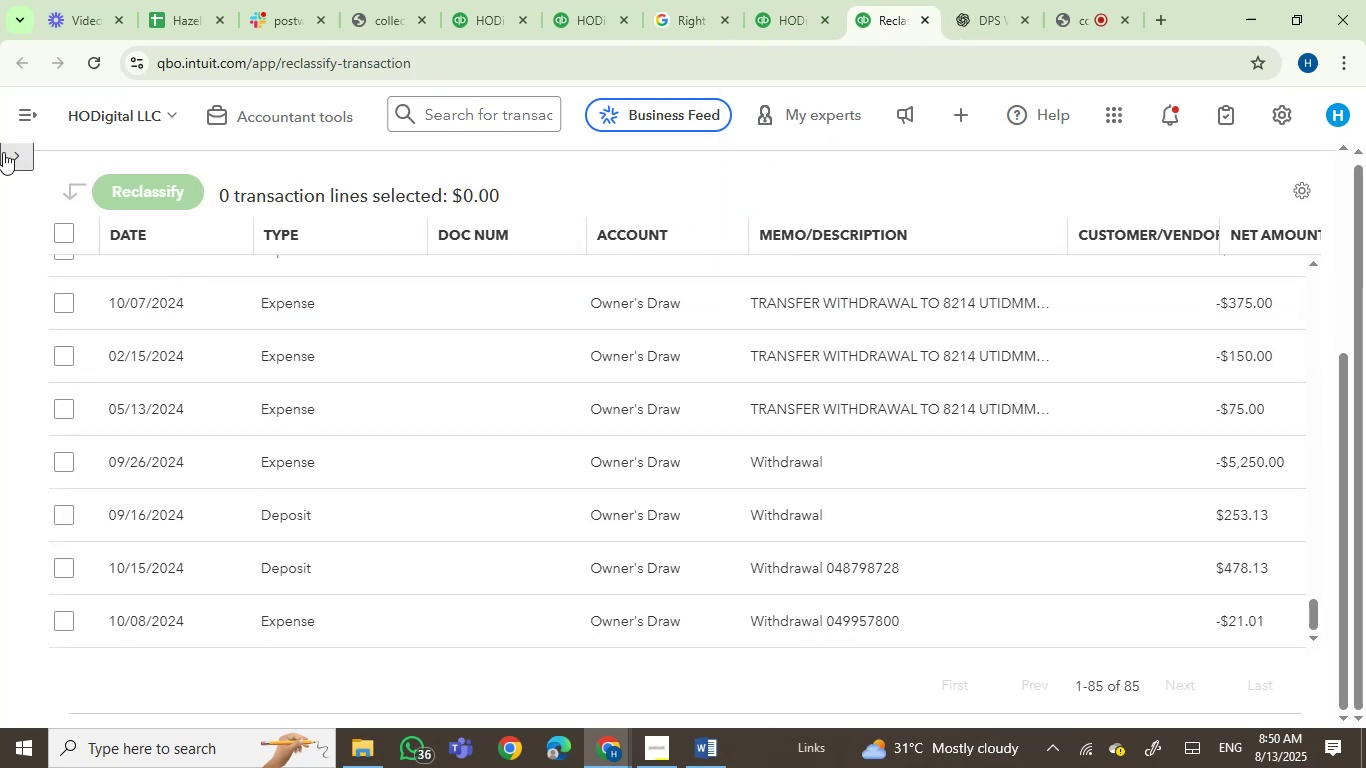 
left_click([15, 163])
 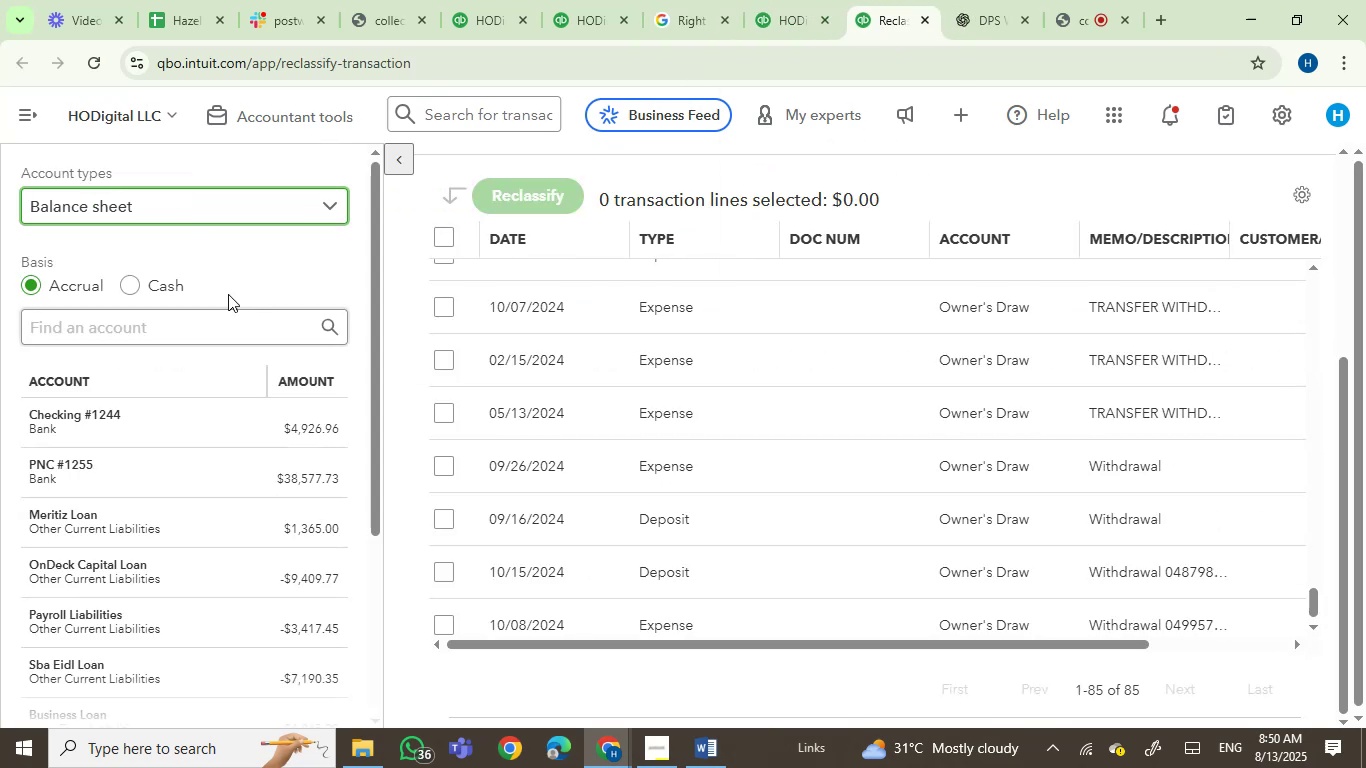 
left_click([234, 210])
 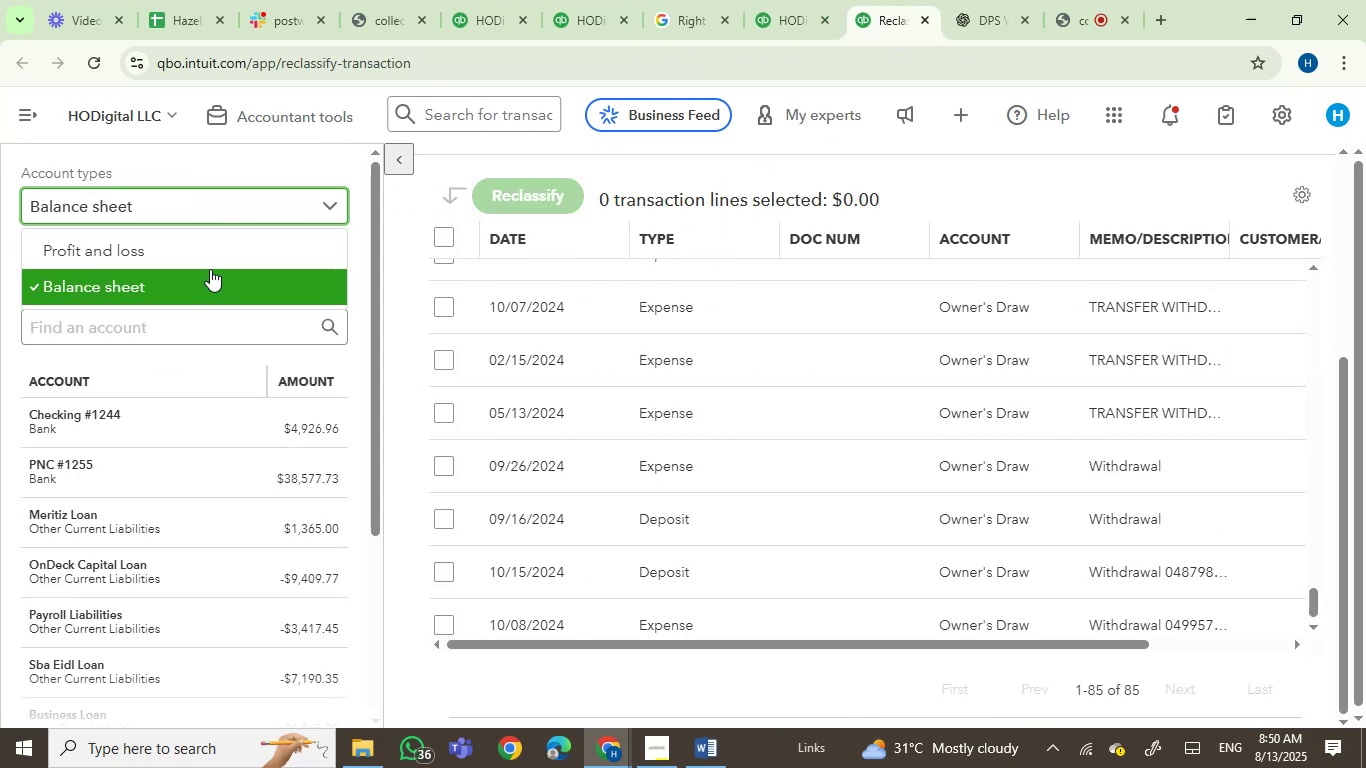 
left_click([210, 250])
 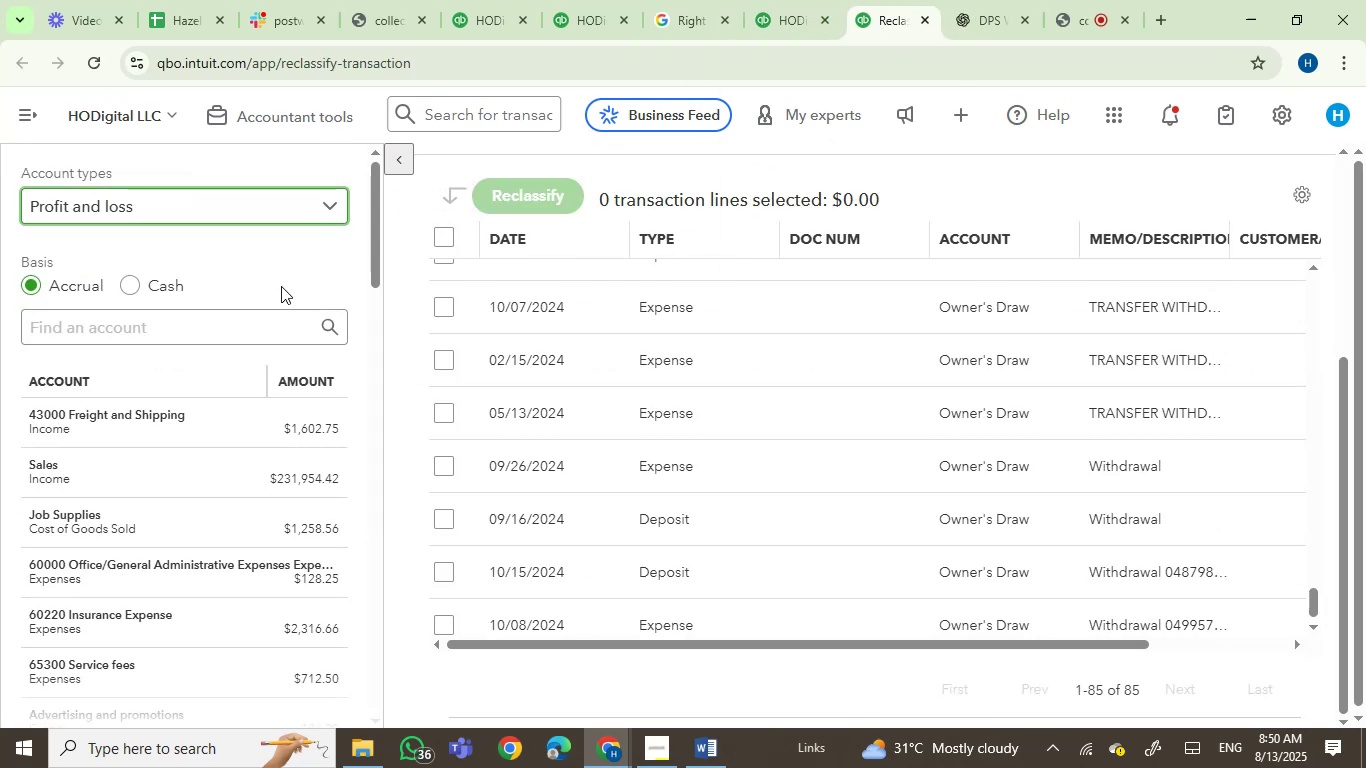 
scroll: coordinate [278, 382], scroll_direction: down, amount: 1.0
 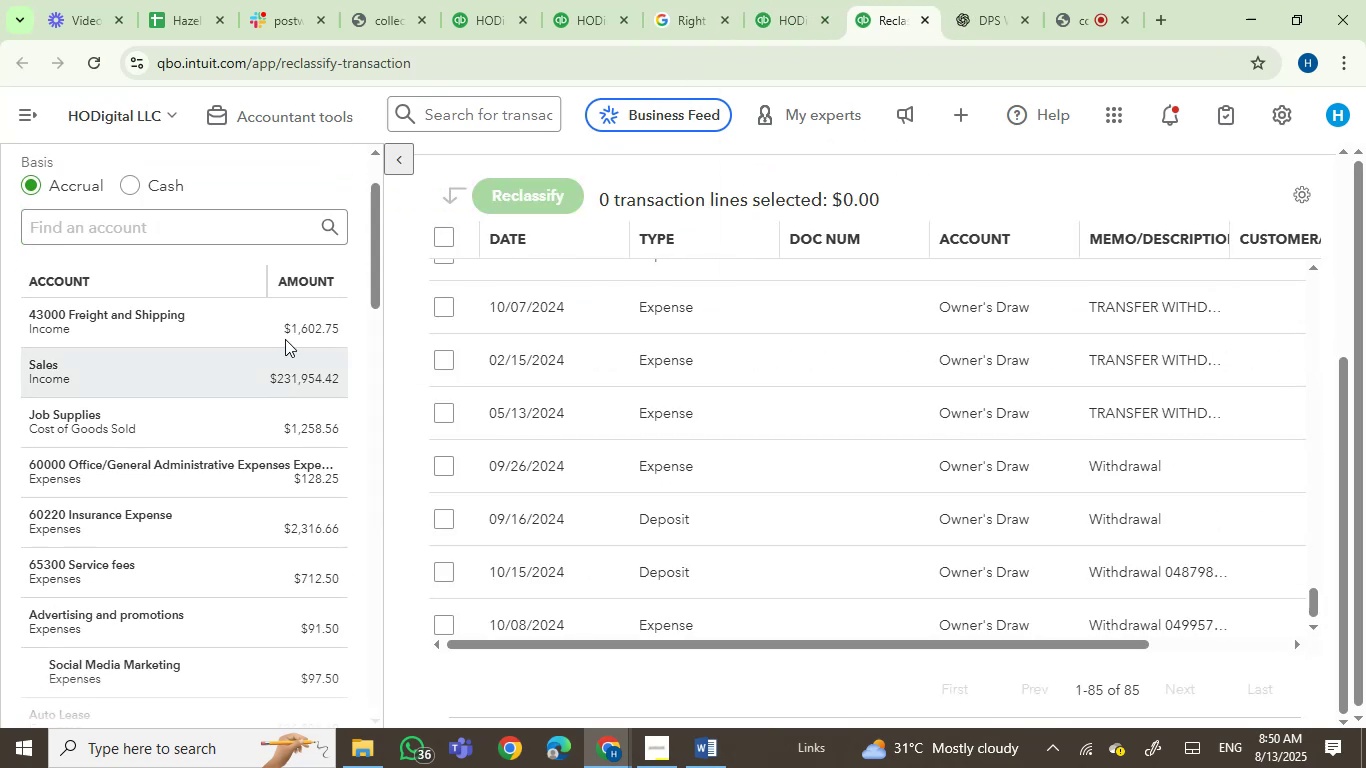 
left_click([298, 328])
 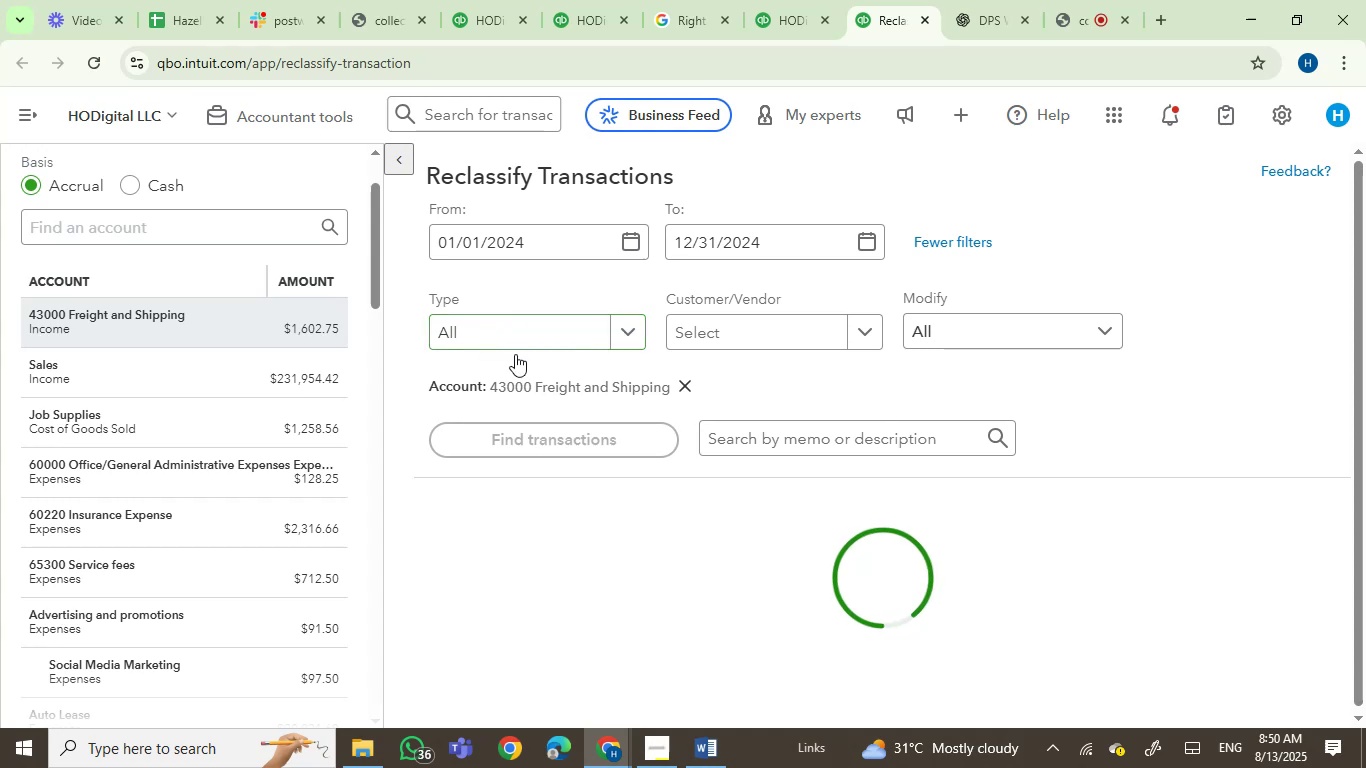 
scroll: coordinate [646, 378], scroll_direction: down, amount: 1.0
 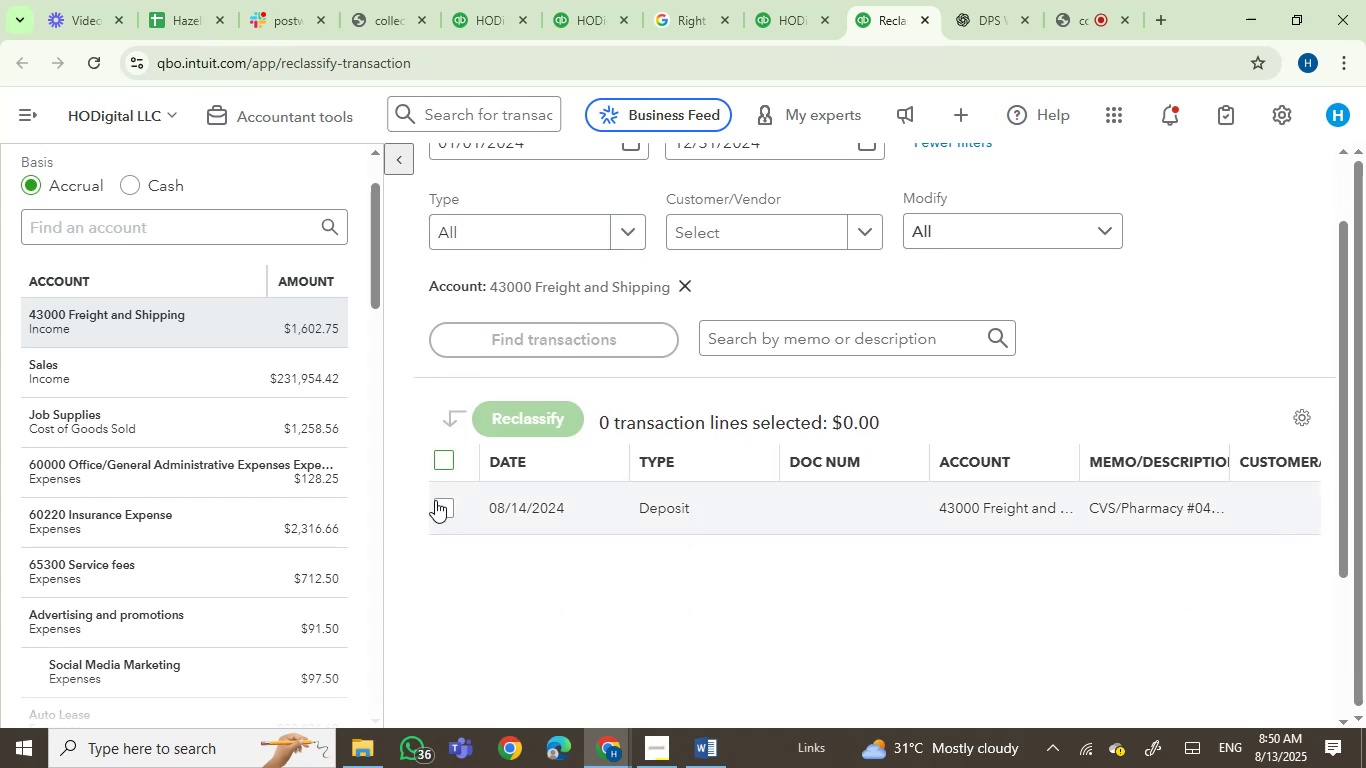 
left_click([439, 509])
 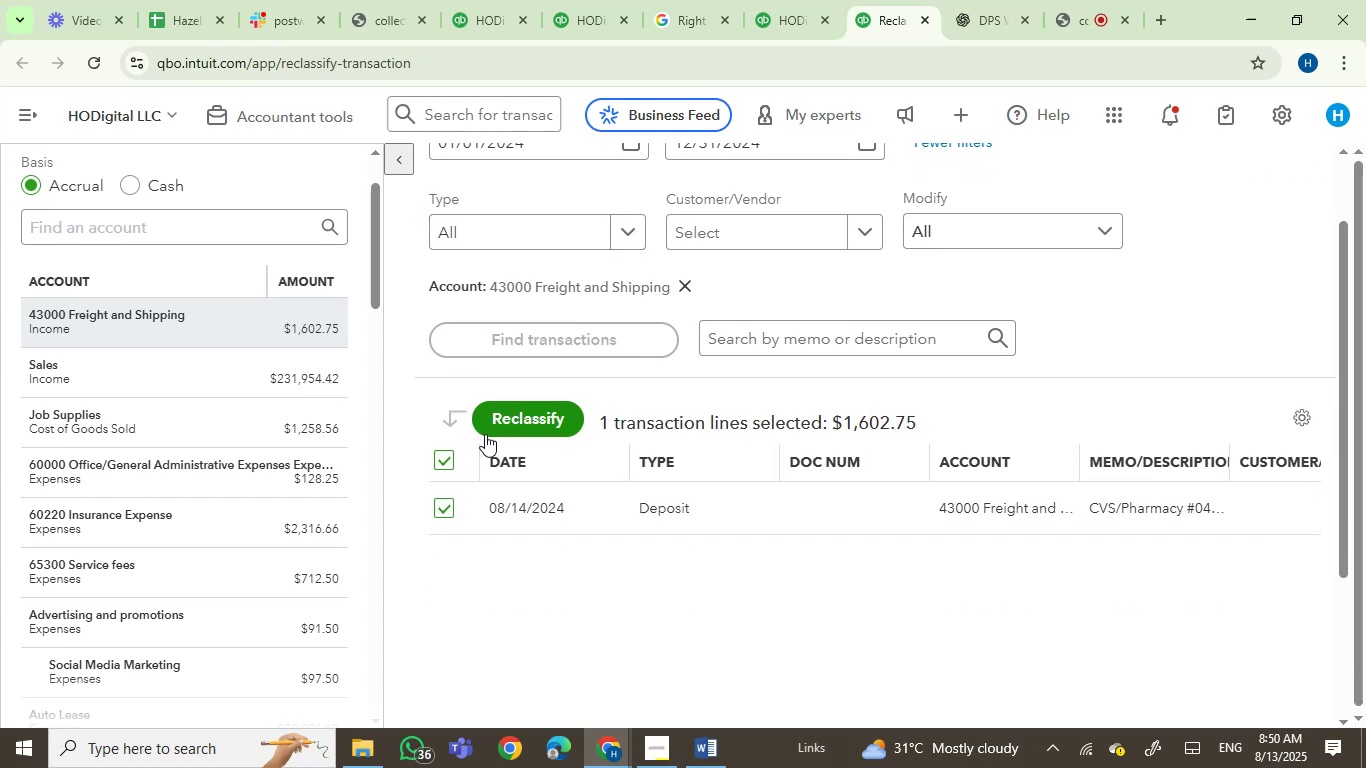 
left_click([486, 433])
 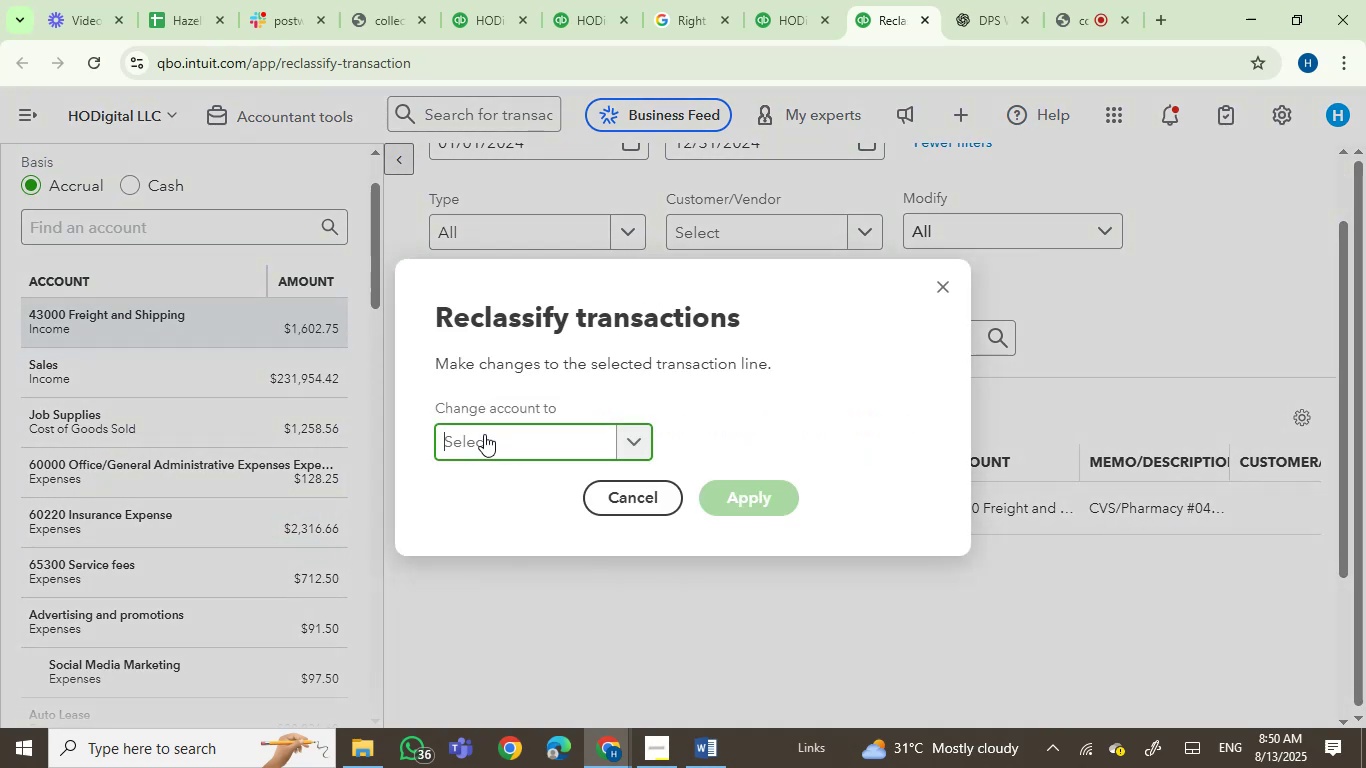 
type(jo s)
key(Backspace)
key(Backspace)
type(bs )
key(Backspace)
key(Backspace)
type( s)
 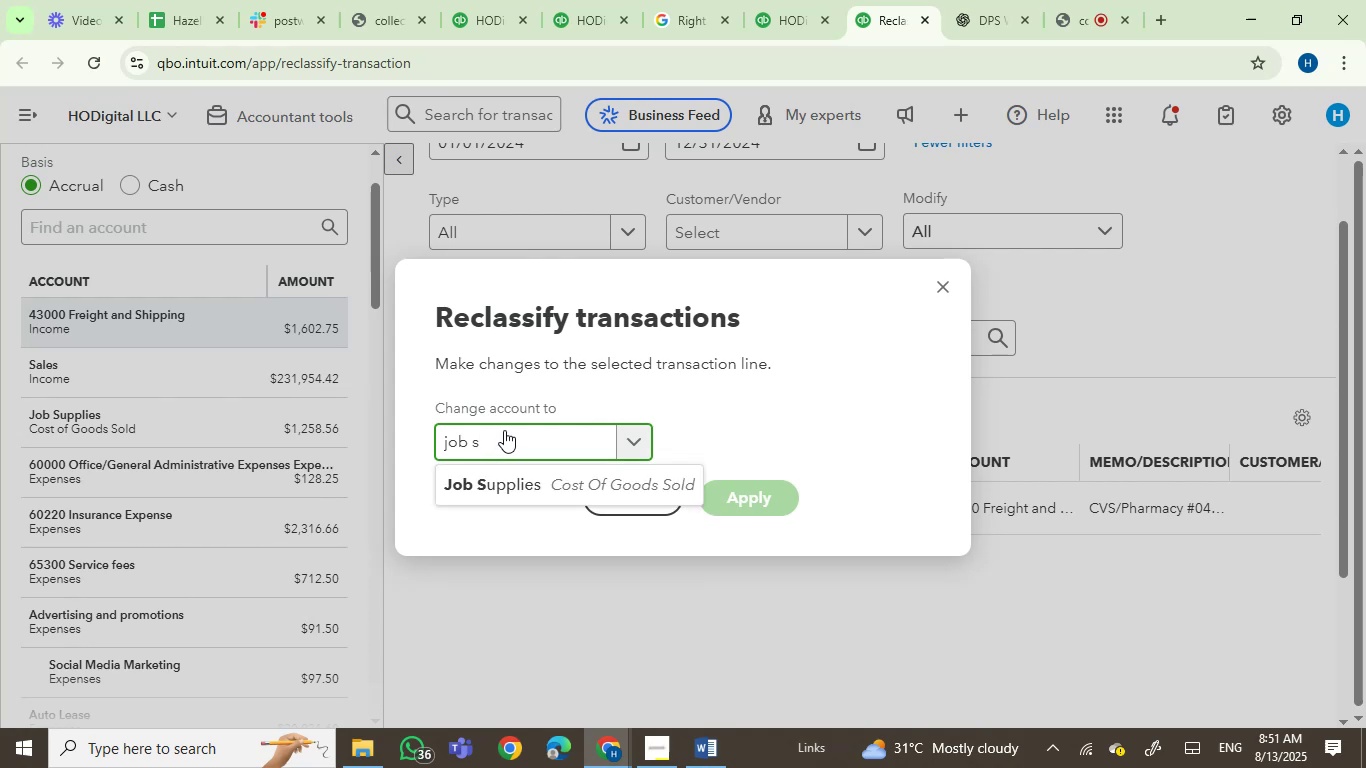 
left_click([522, 483])
 